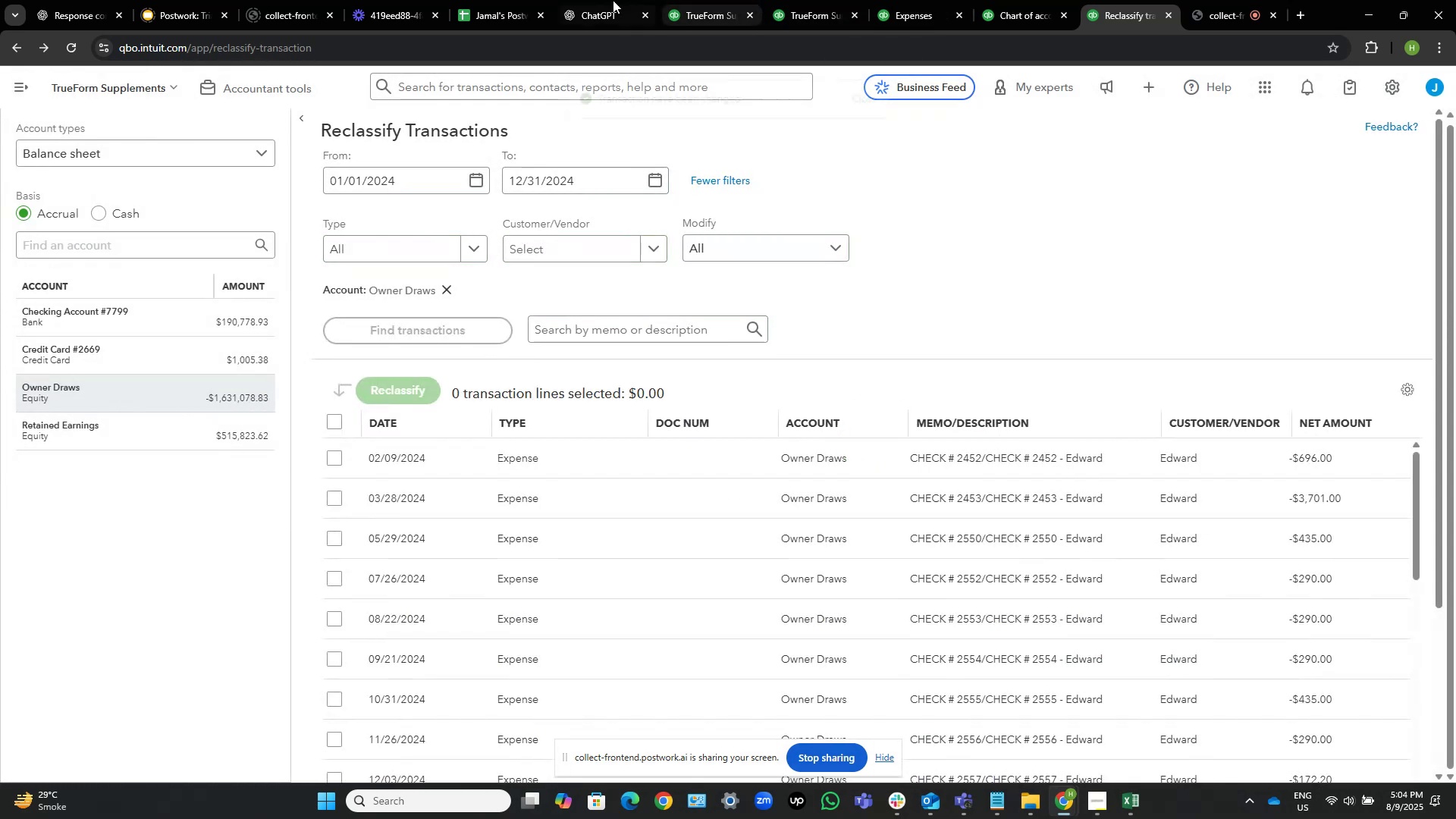 
left_click([712, 0])
 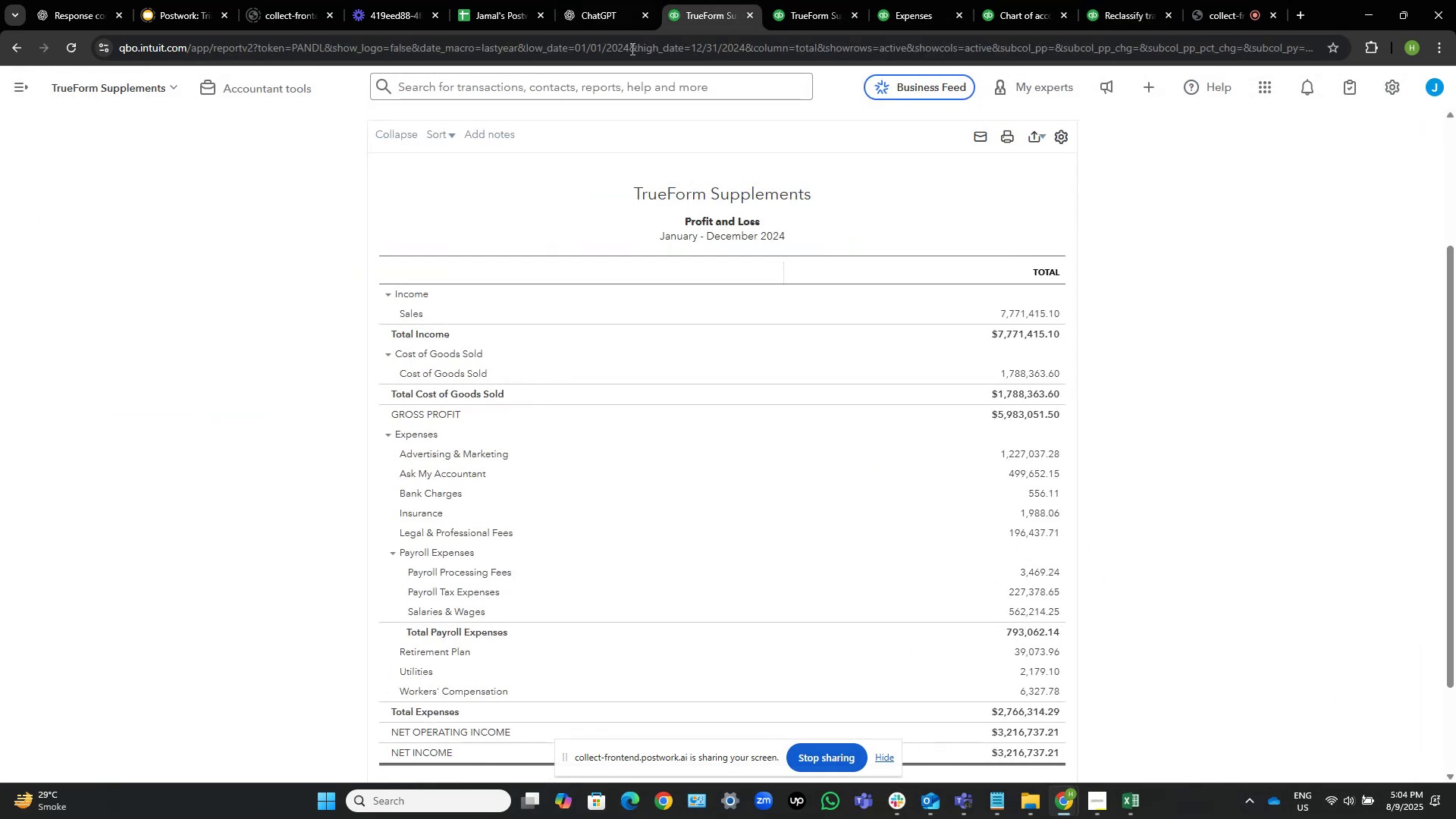 
scroll: coordinate [322, 300], scroll_direction: up, amount: 3.0
 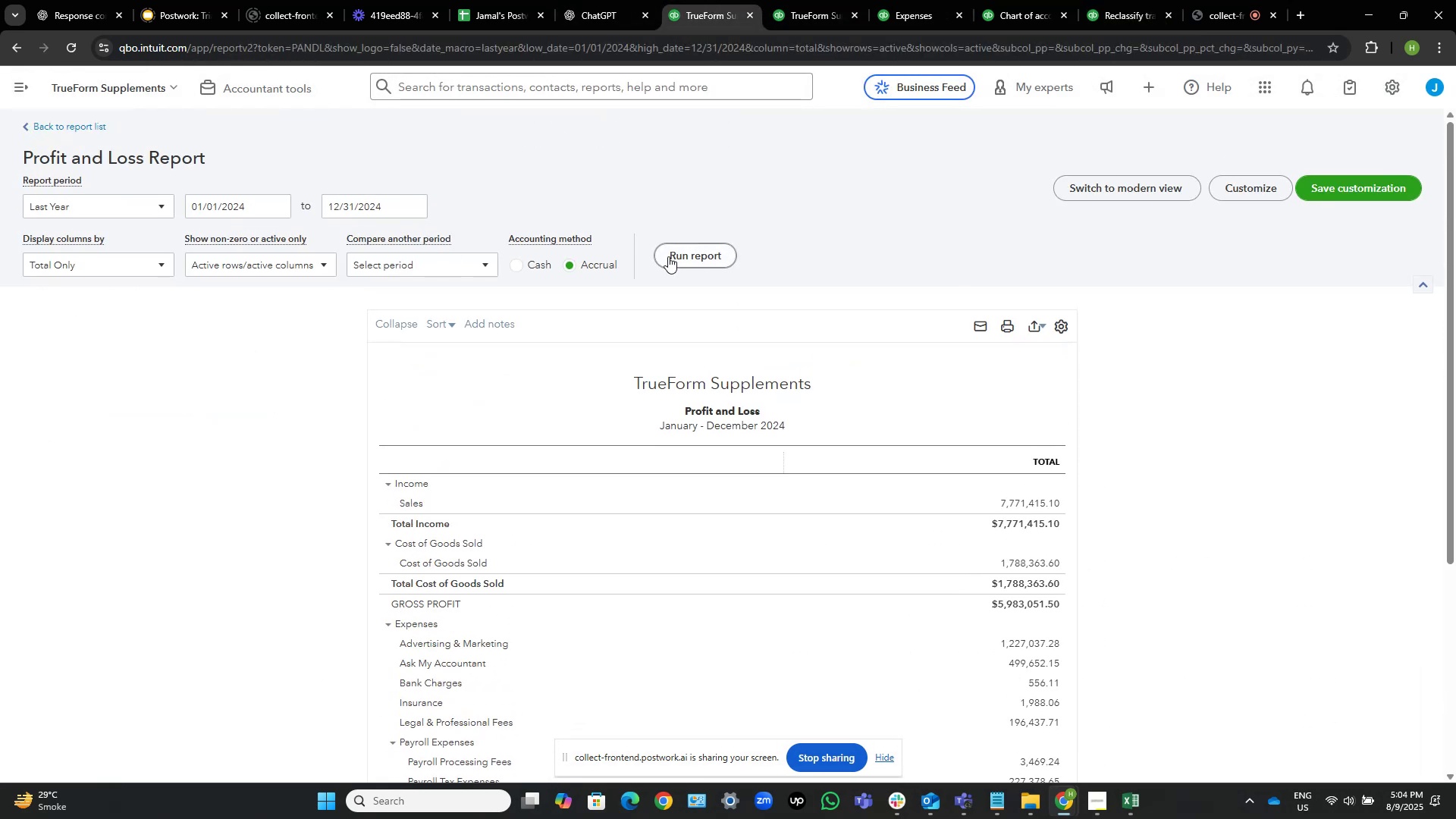 
left_click([668, 256])
 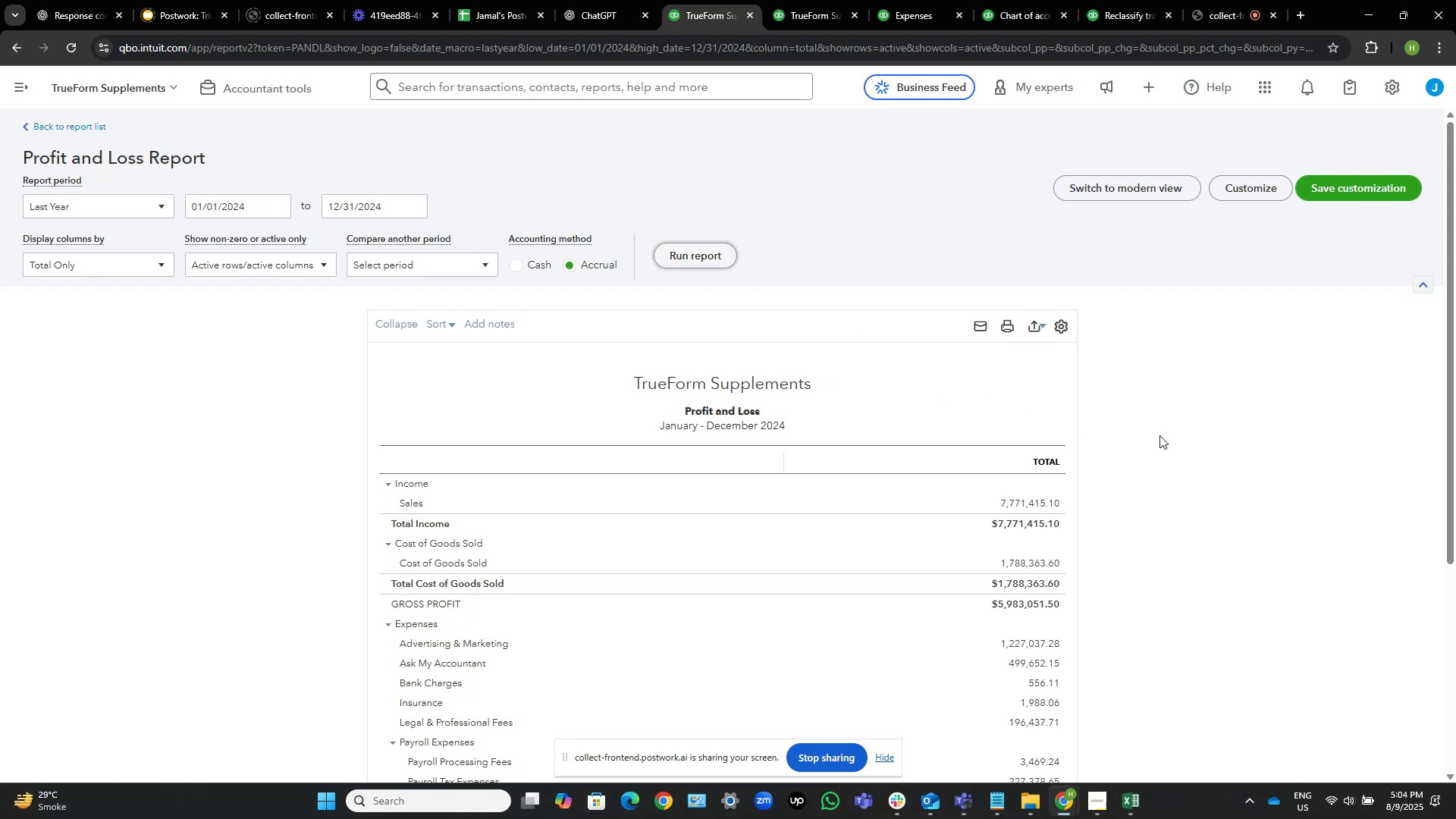 
scroll: coordinate [1159, 435], scroll_direction: down, amount: 2.0
 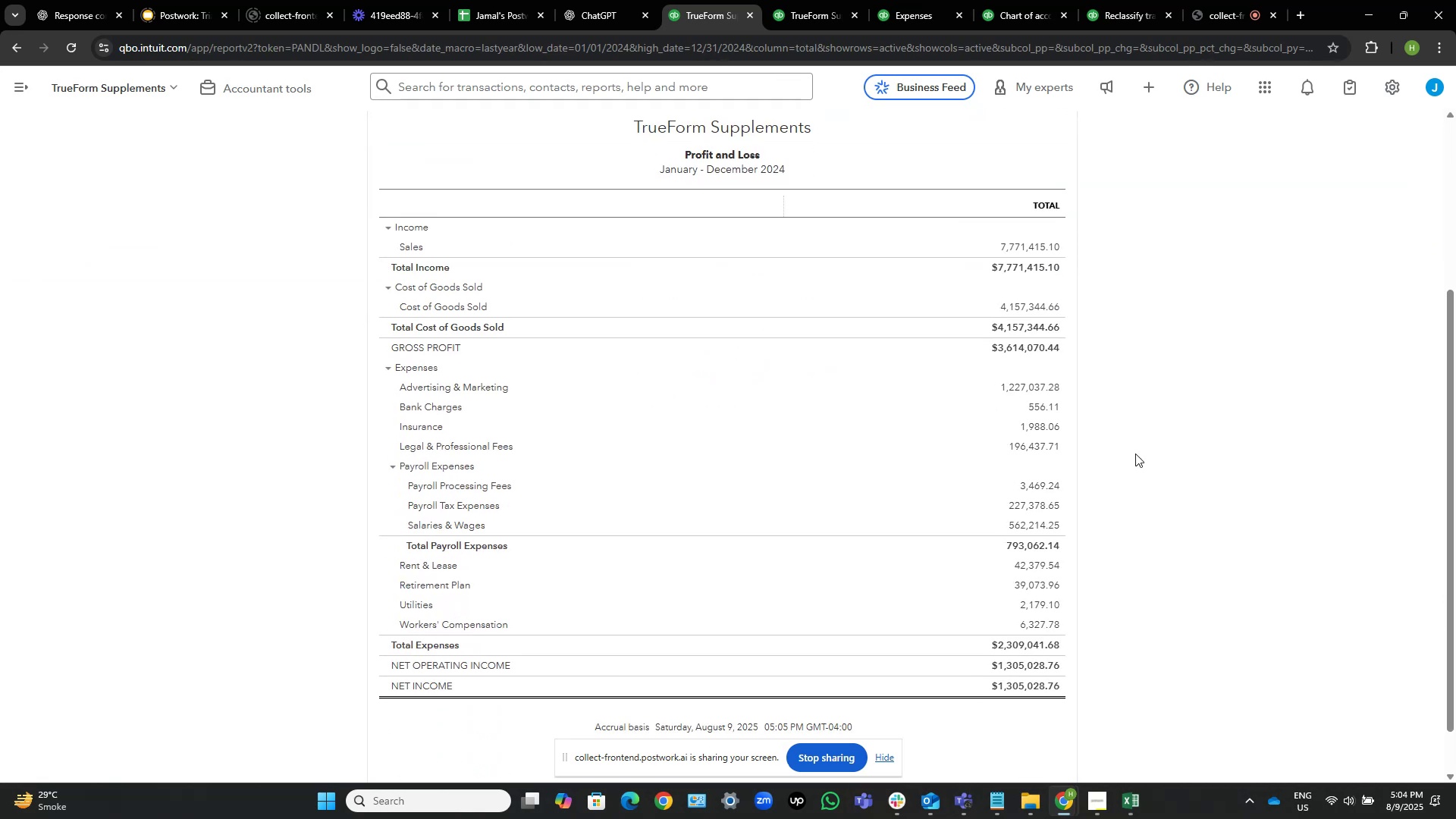 
wait(5.94)
 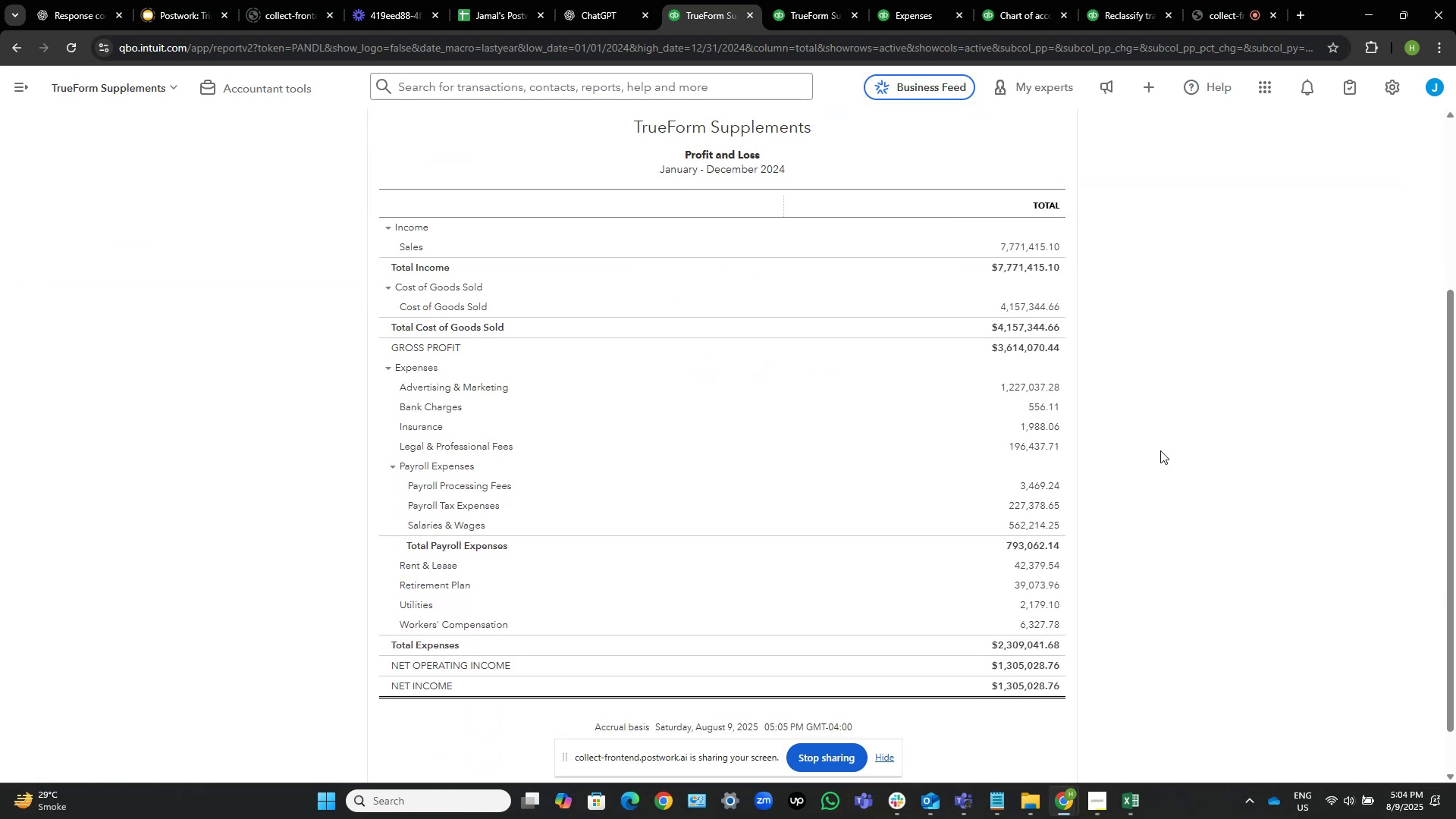 
left_click([809, 0])
 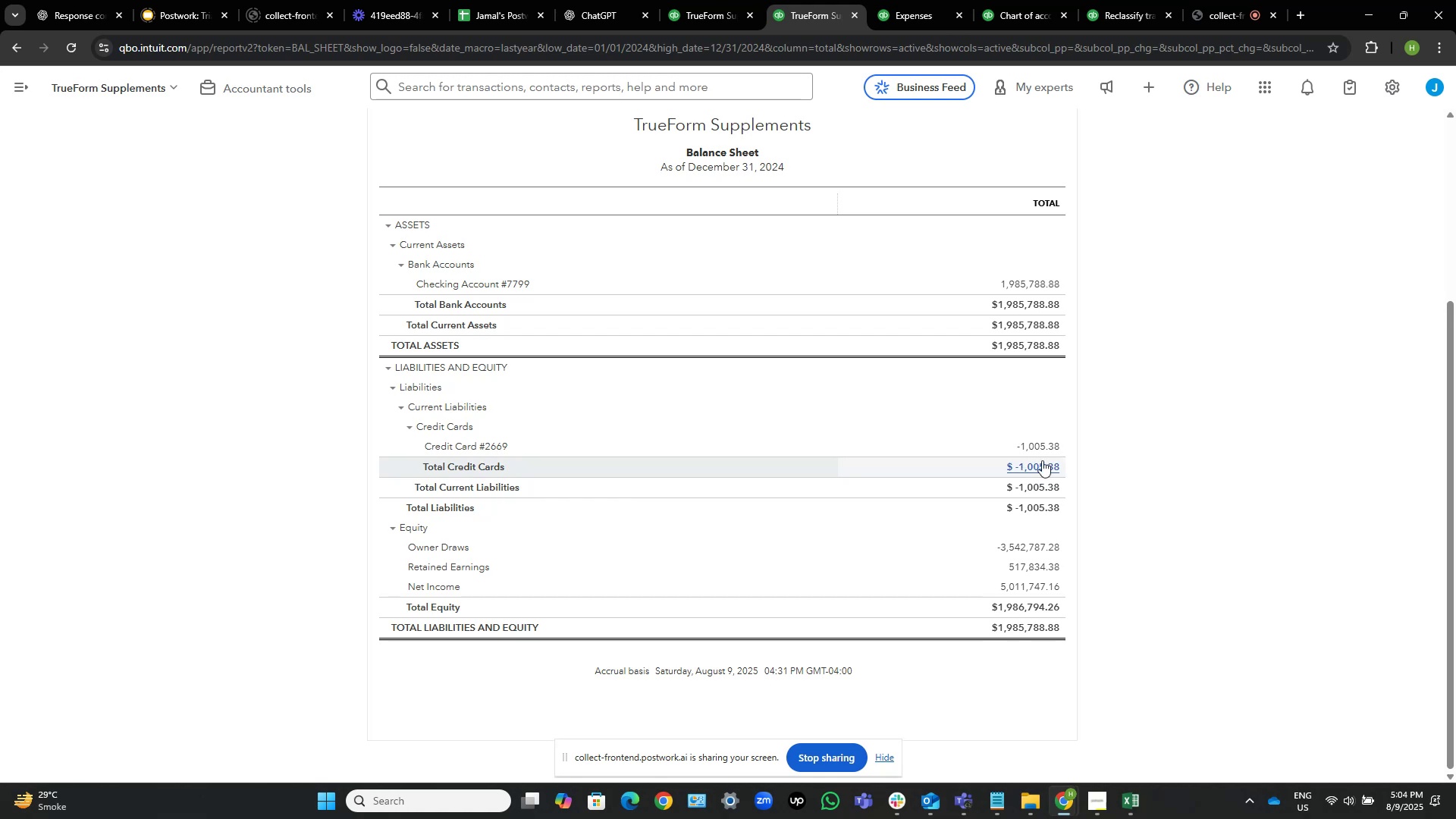 
scroll: coordinate [475, 419], scroll_direction: up, amount: 3.0
 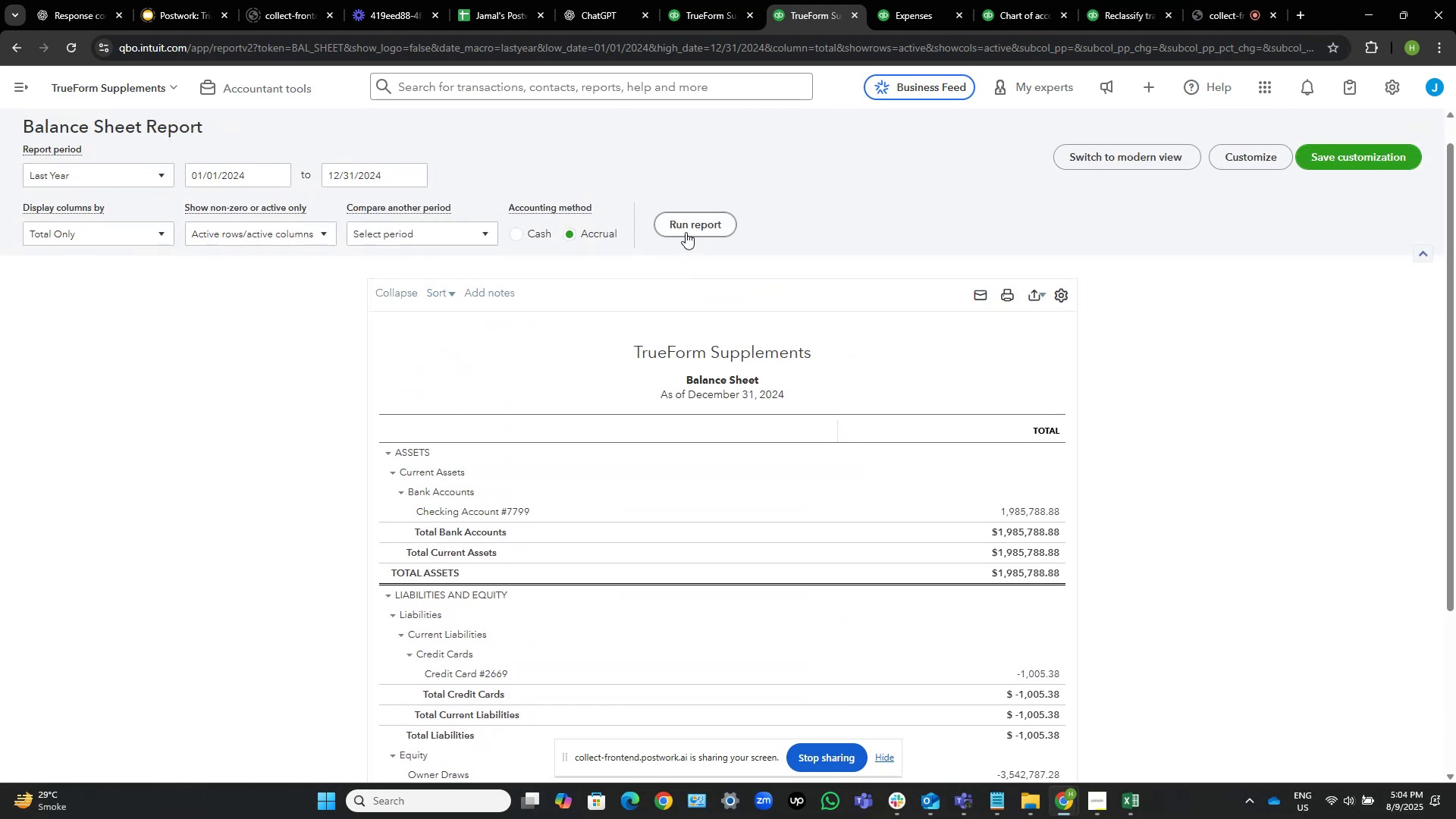 
left_click([701, 225])
 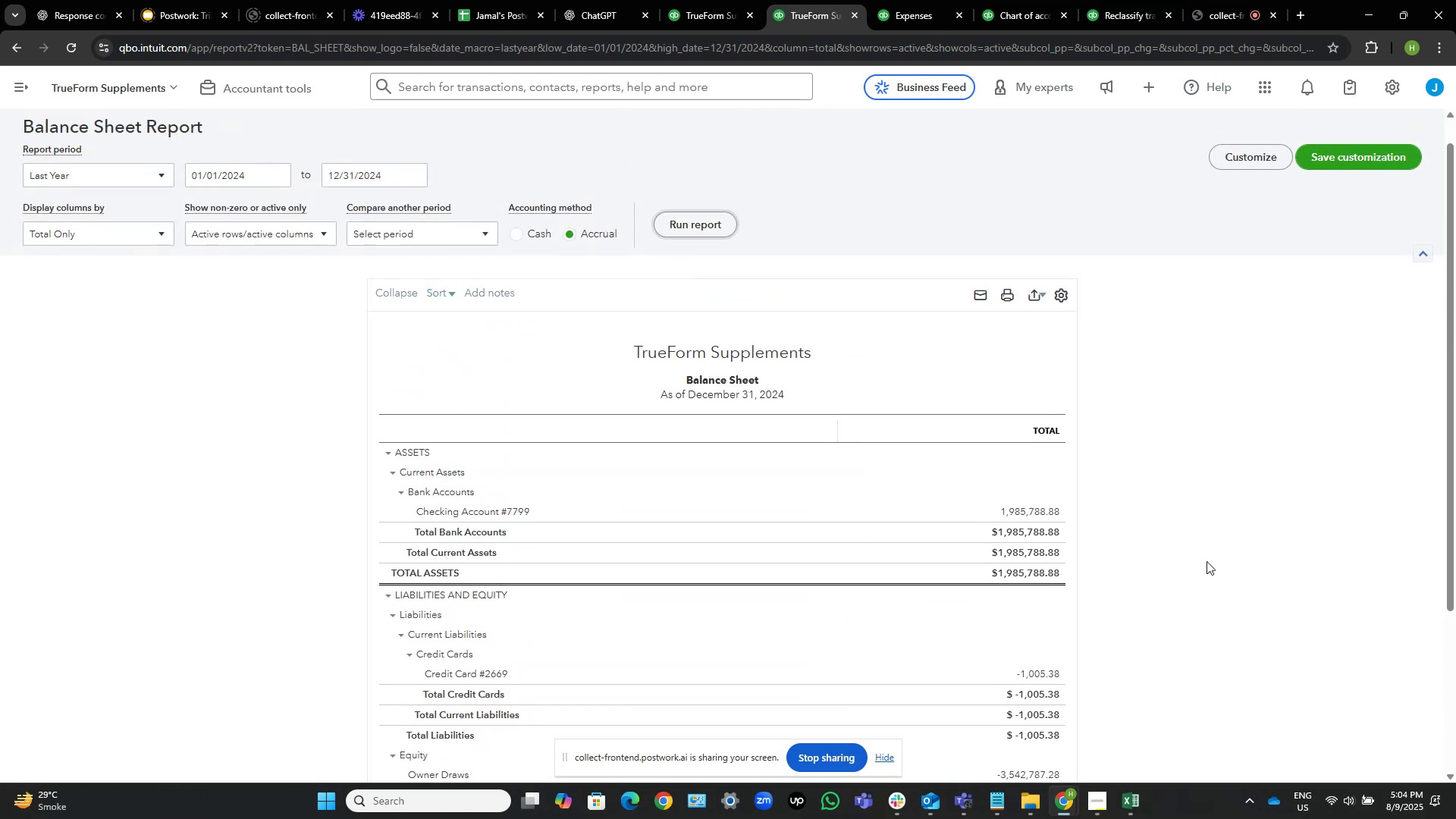 
scroll: coordinate [1207, 560], scroll_direction: down, amount: 3.0
 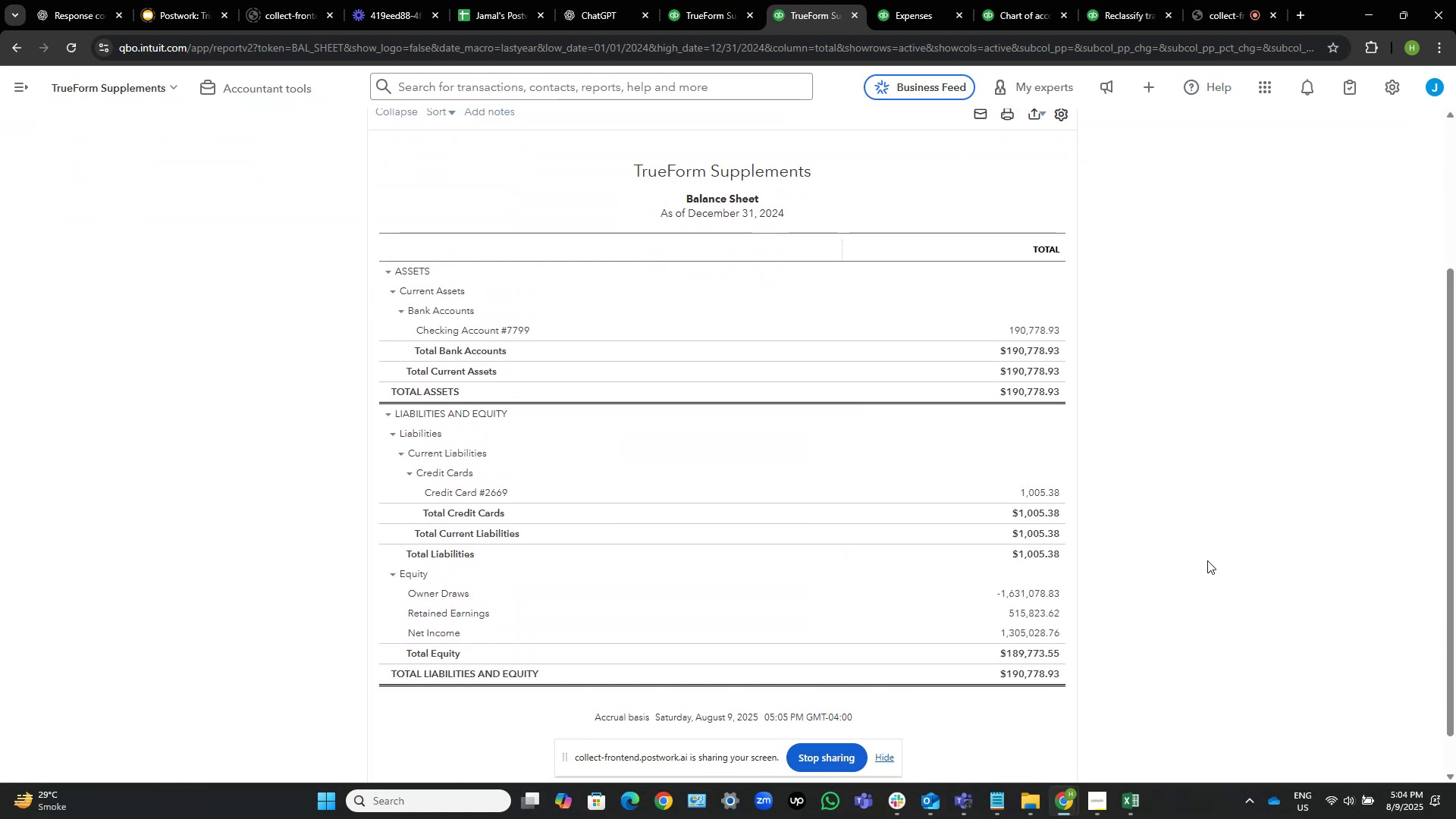 
wait(8.85)
 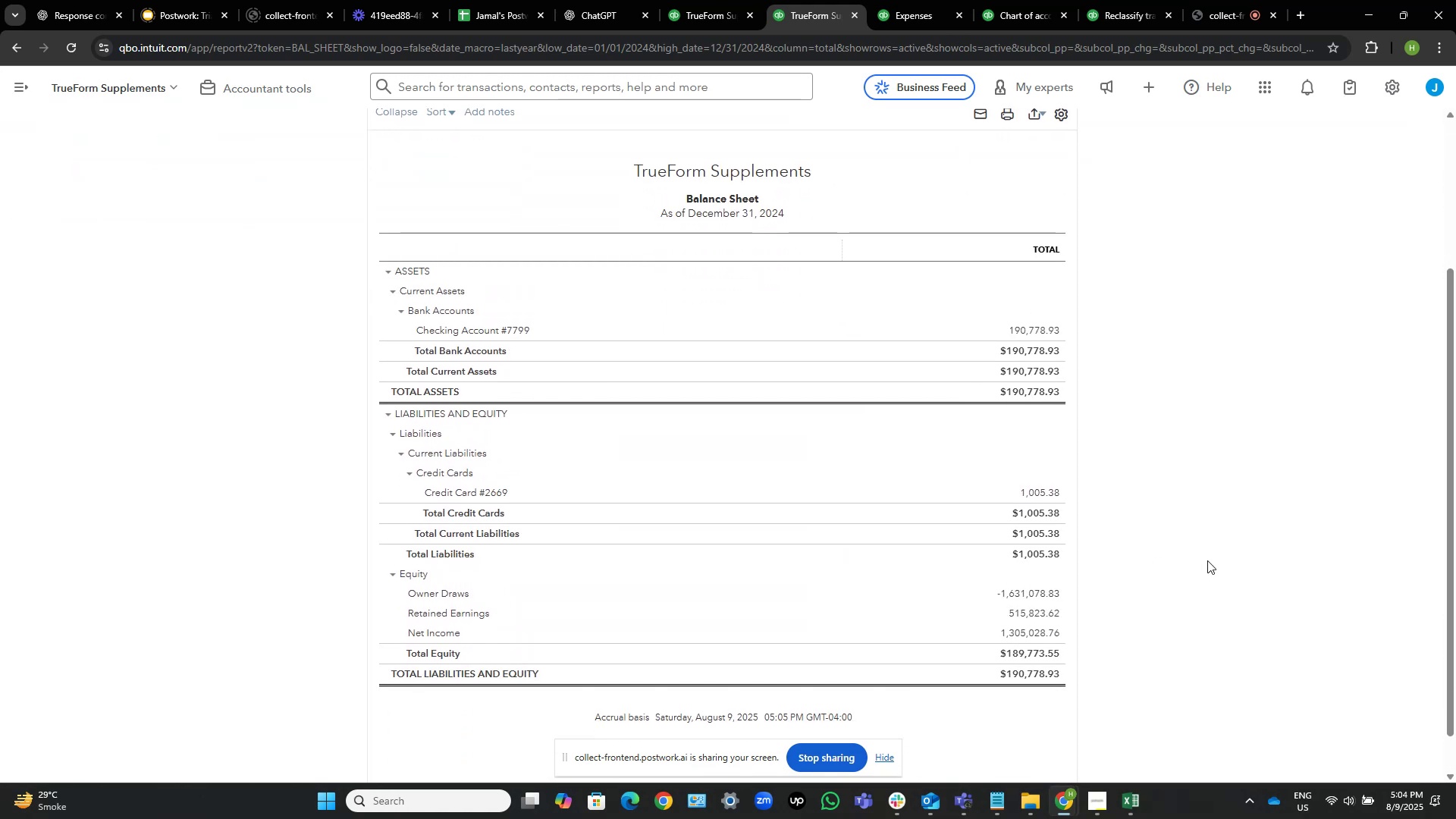 
left_click([1032, 594])
 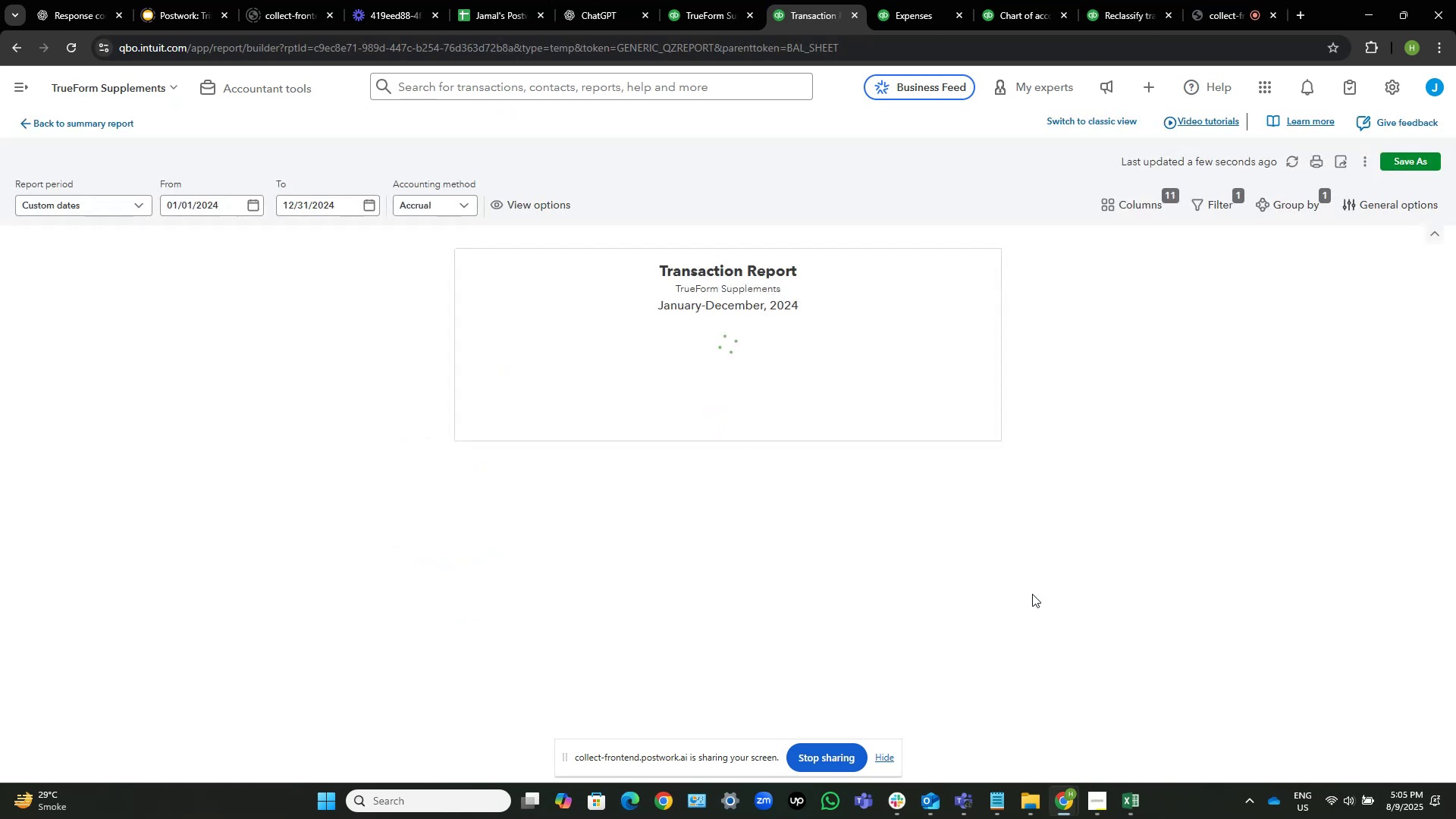 
wait(10.7)
 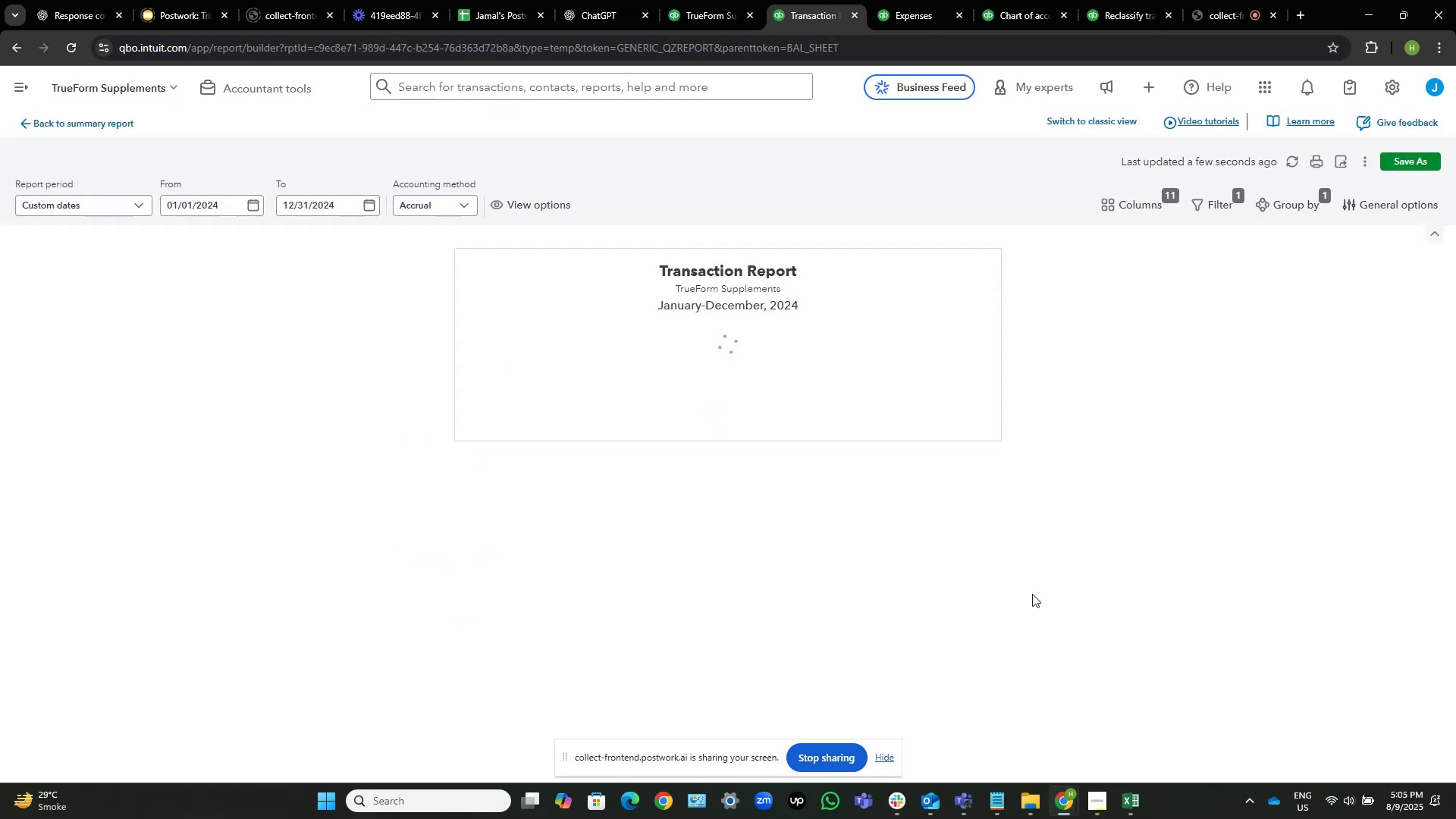 
left_click([1027, 122])
 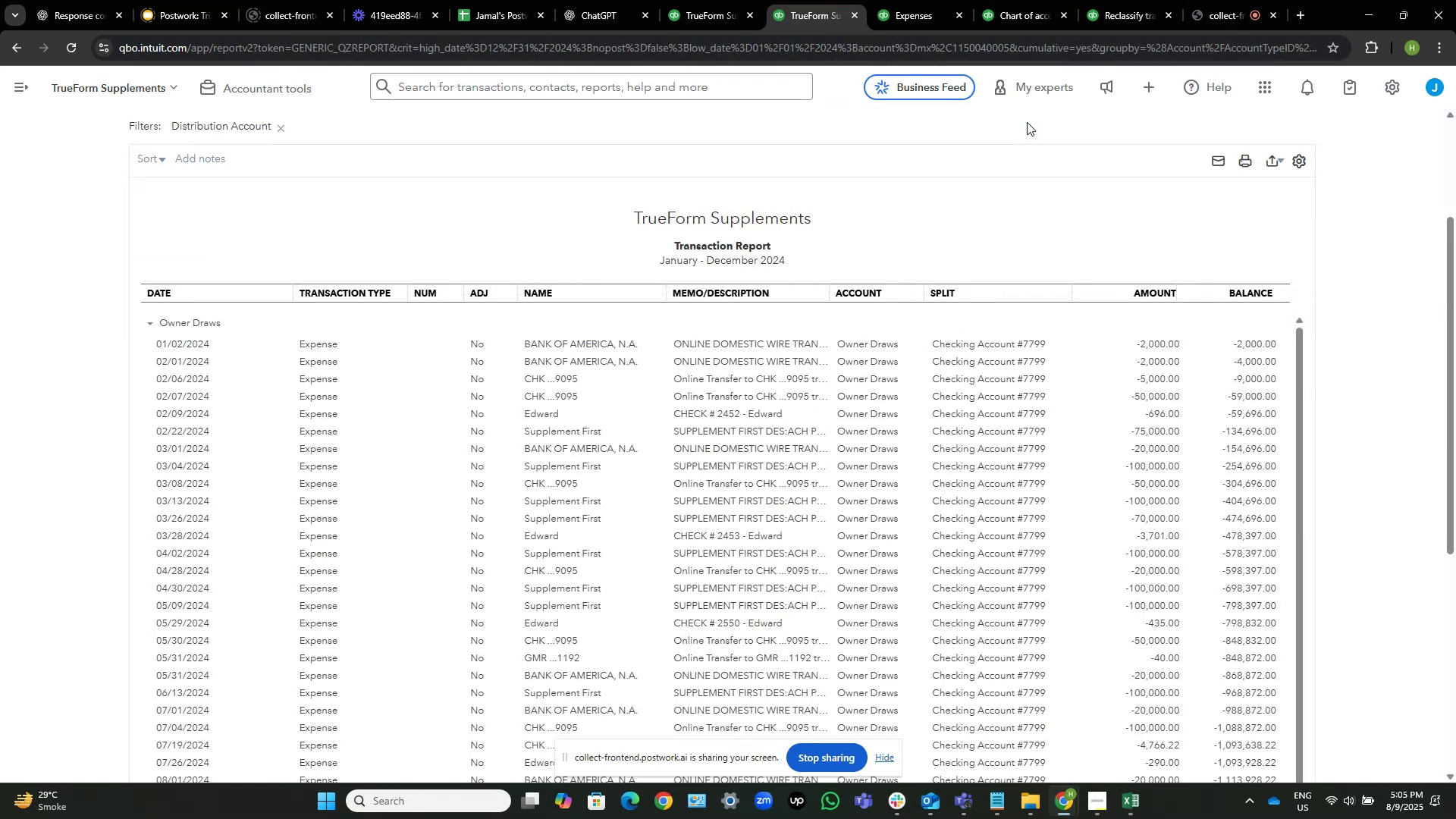 
wait(7.83)
 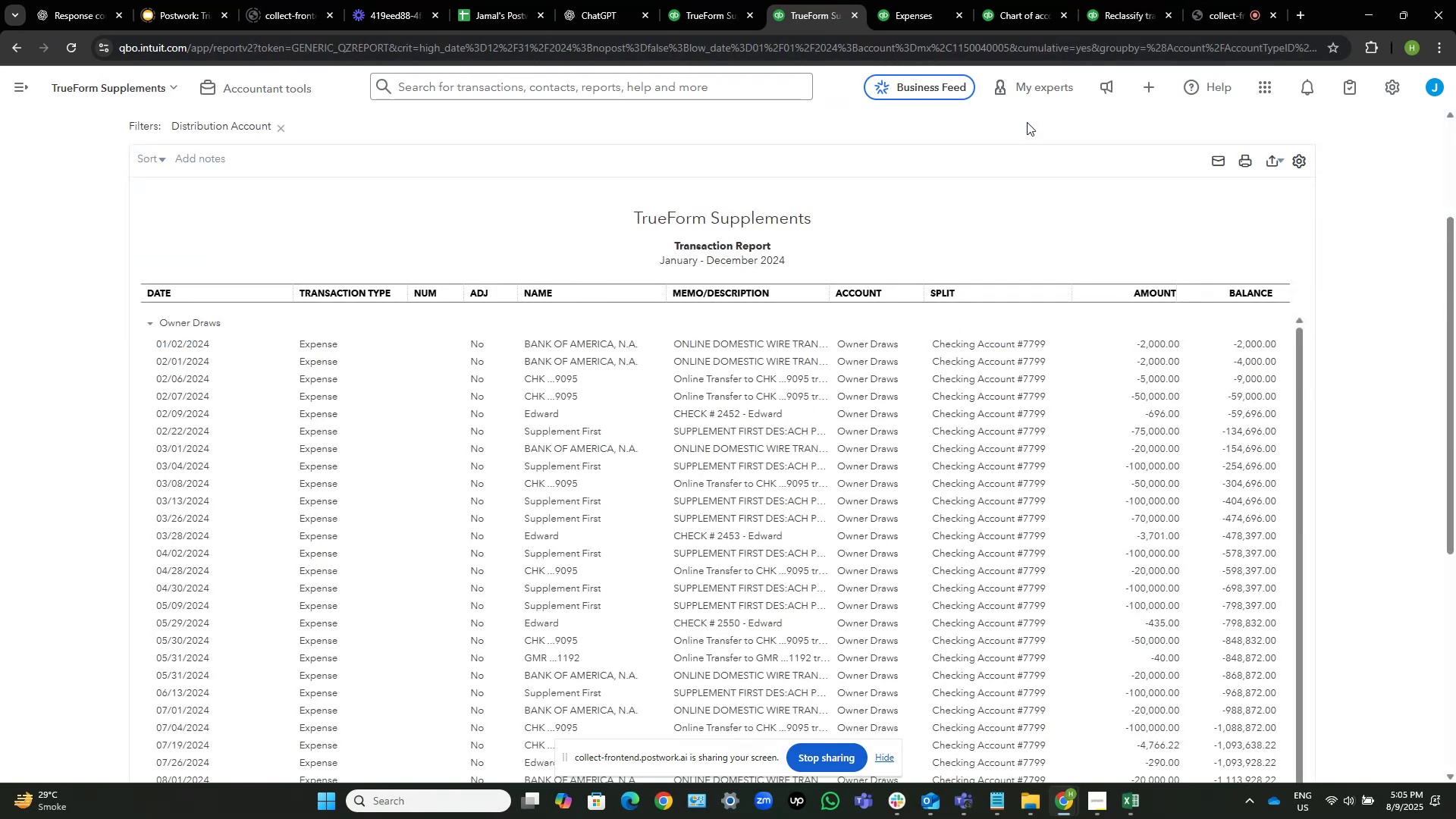 
scroll: coordinate [852, 515], scroll_direction: down, amount: 7.0
 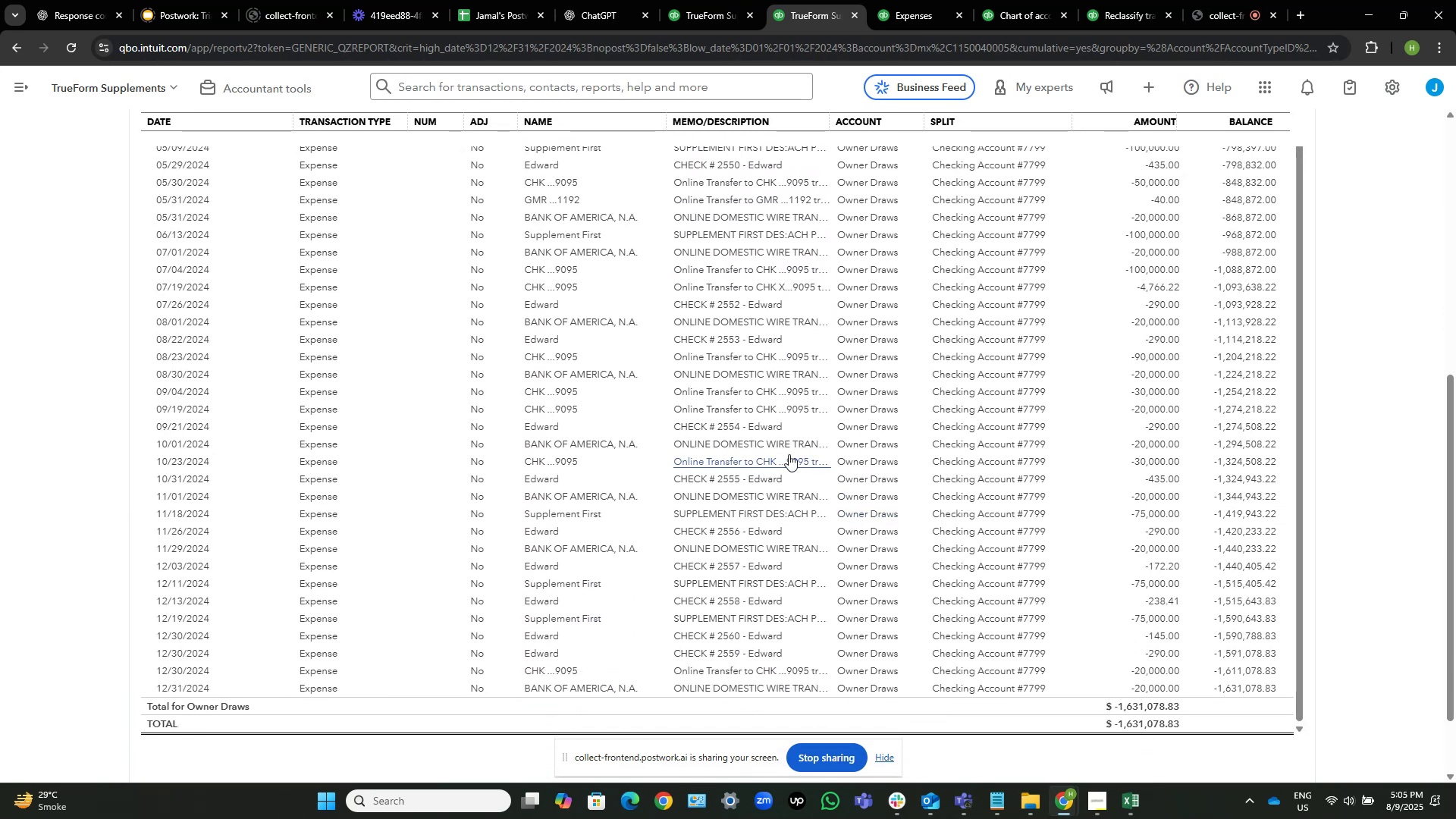 
wait(8.15)
 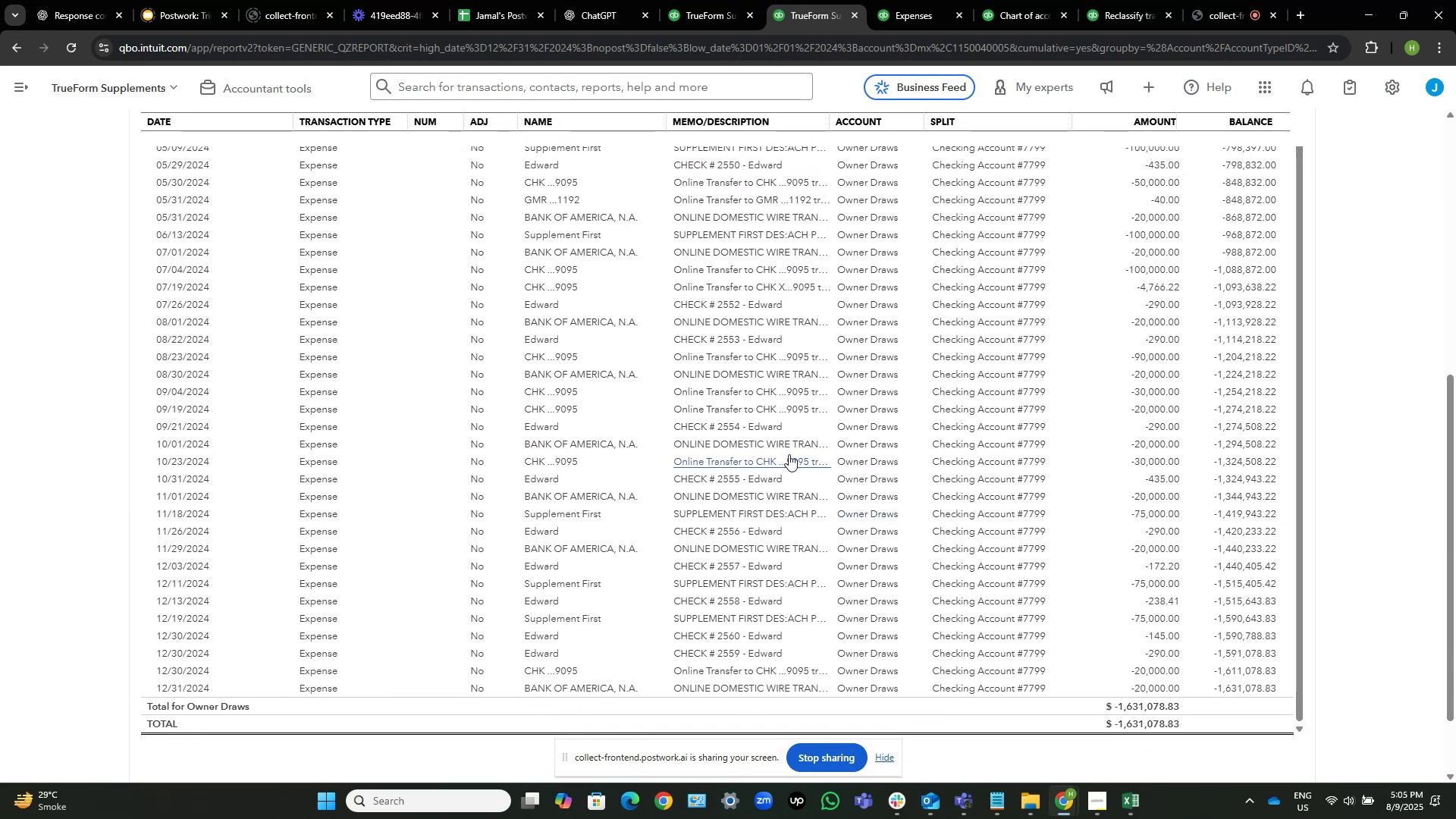 
scroll: coordinate [105, 190], scroll_direction: up, amount: 10.0
 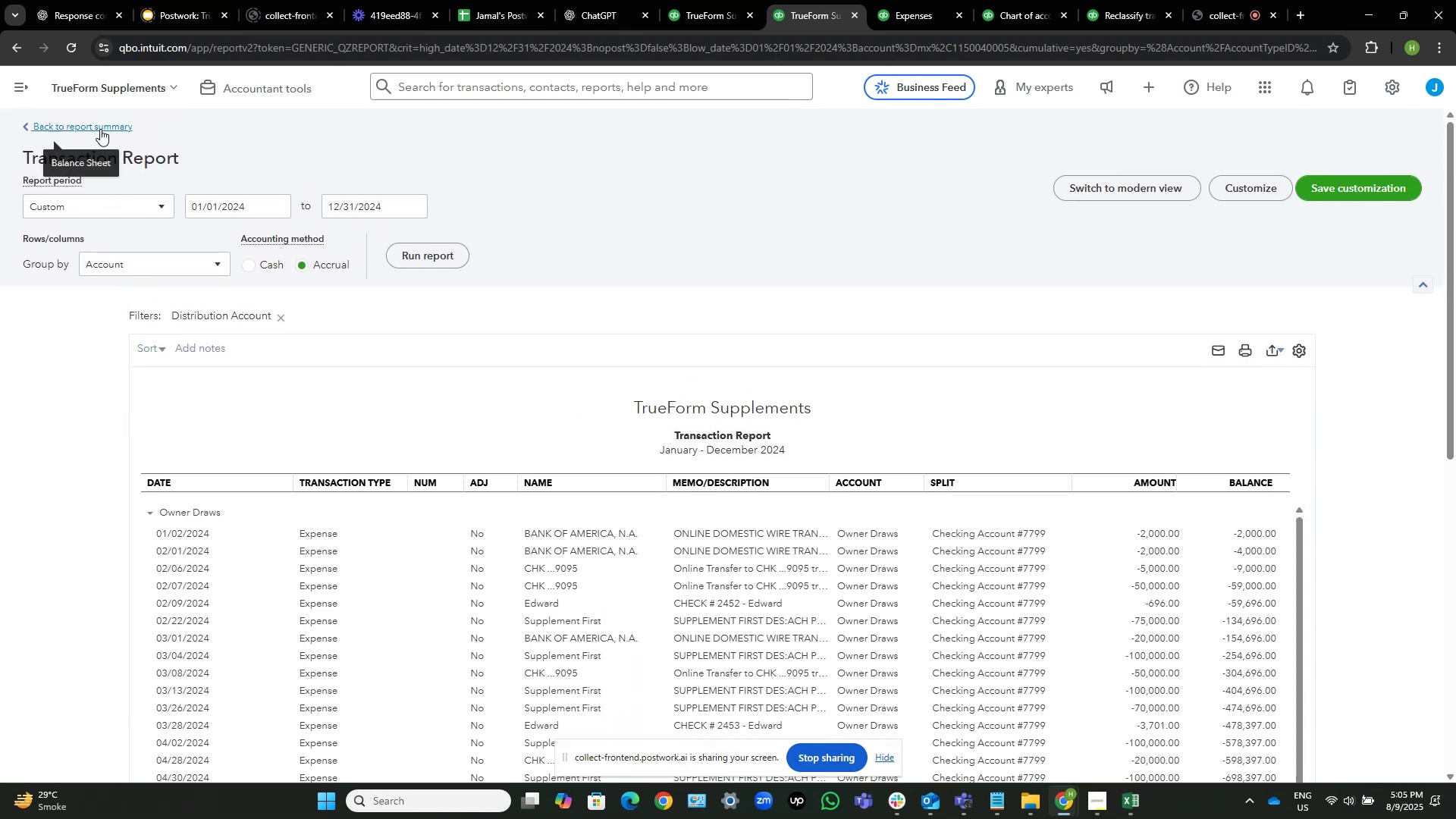 
left_click([100, 129])
 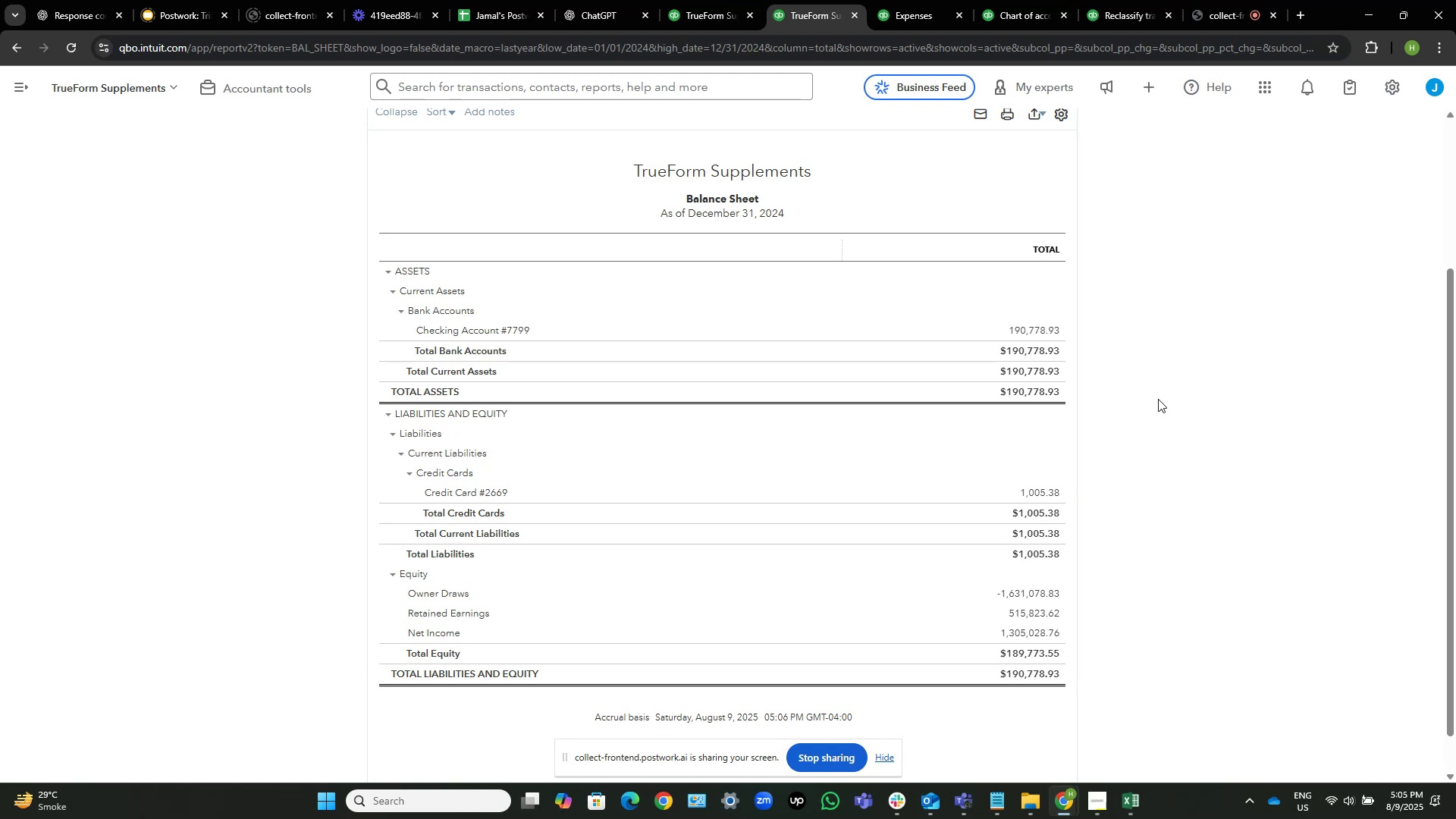 
wait(22.13)
 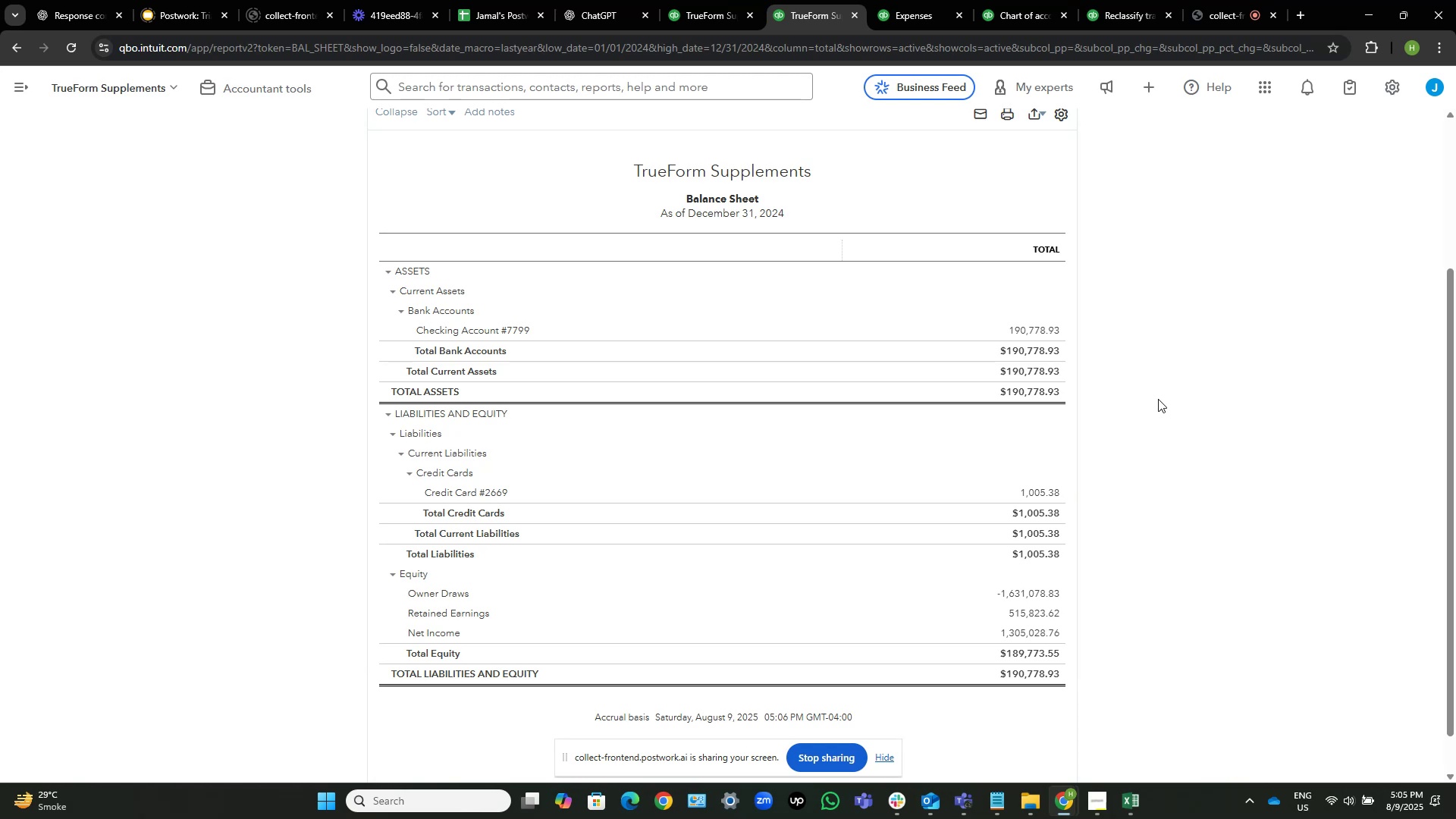 
left_click([898, 8])
 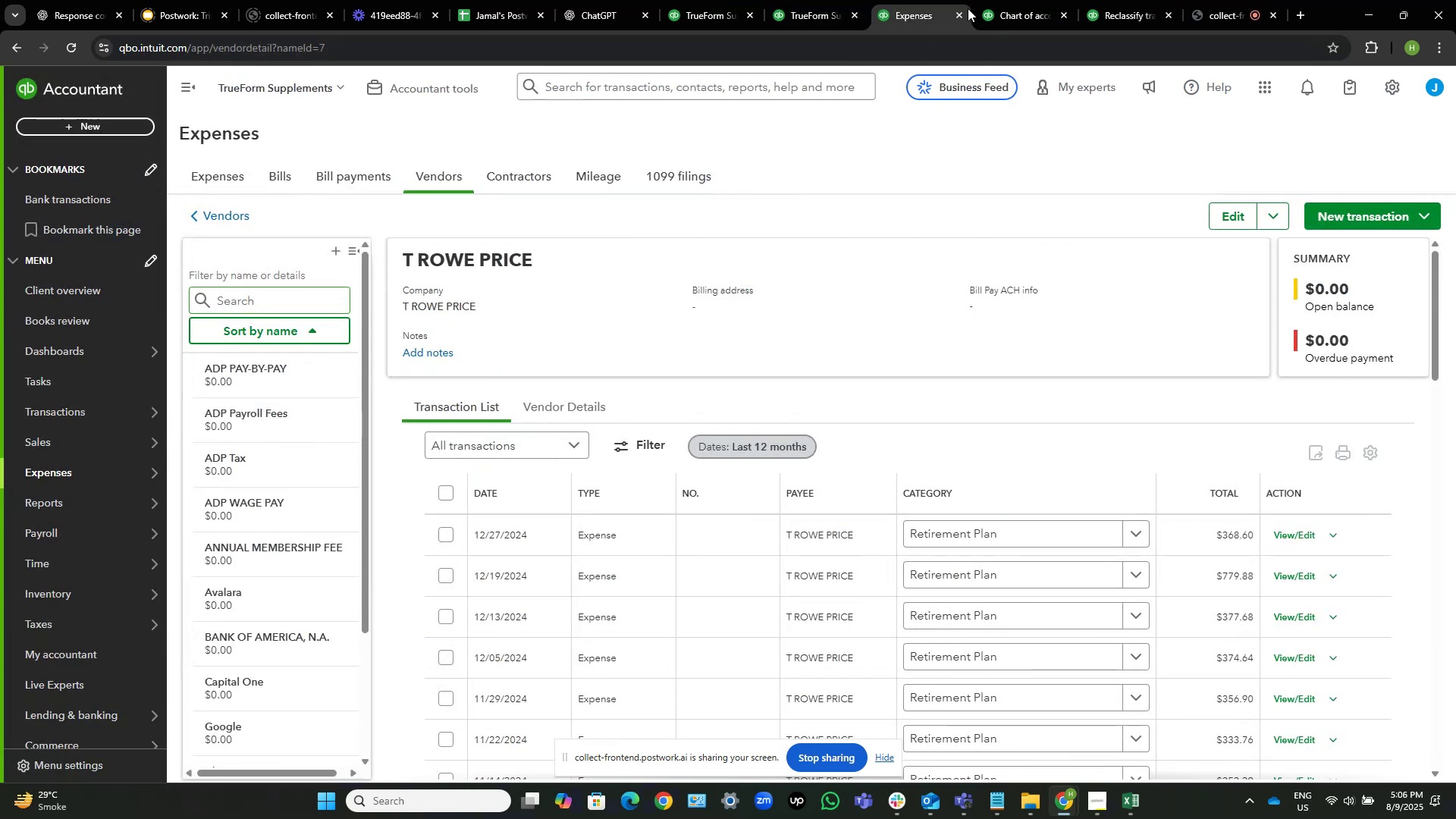 
left_click([959, 12])
 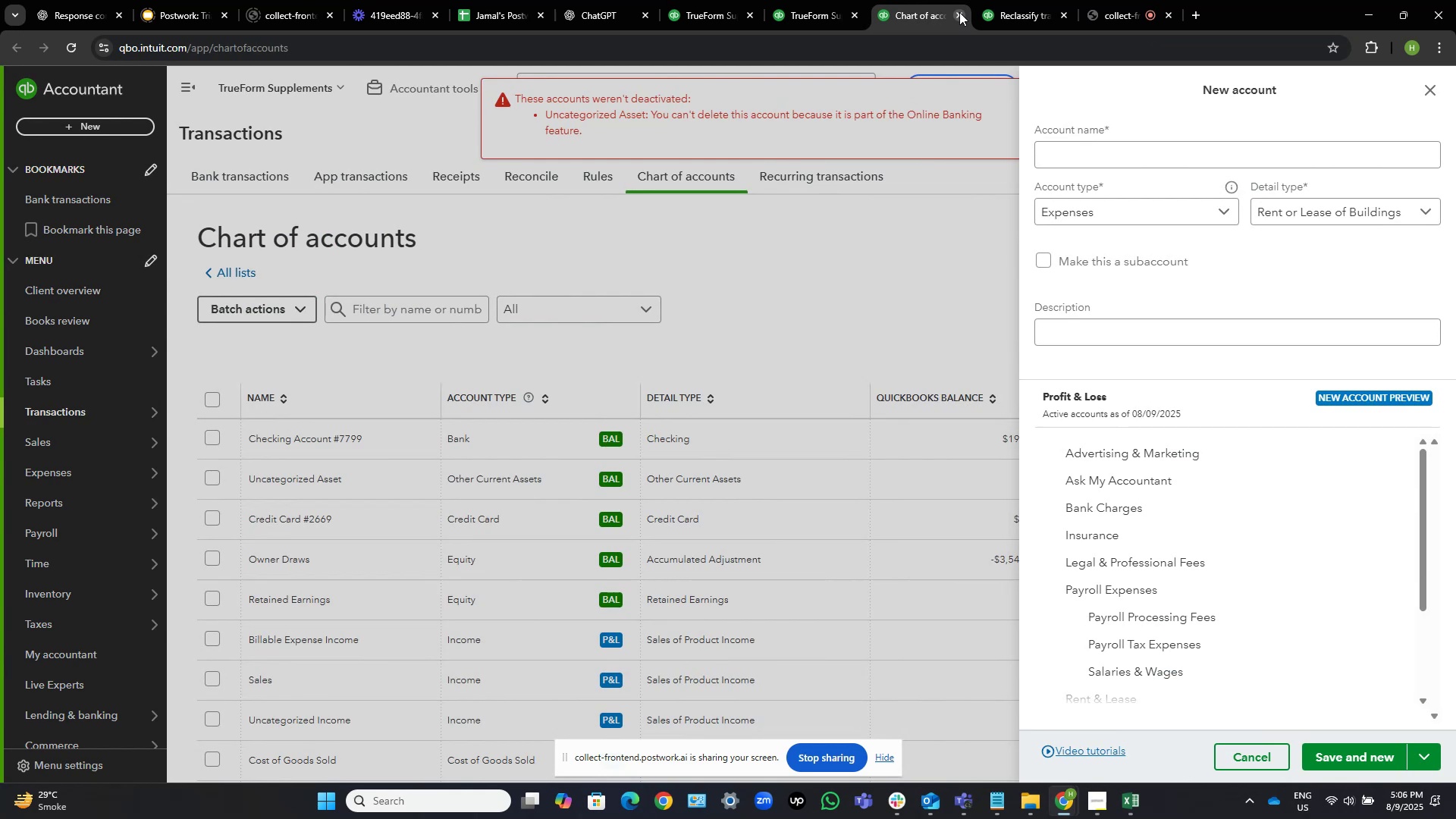 
left_click([959, 12])
 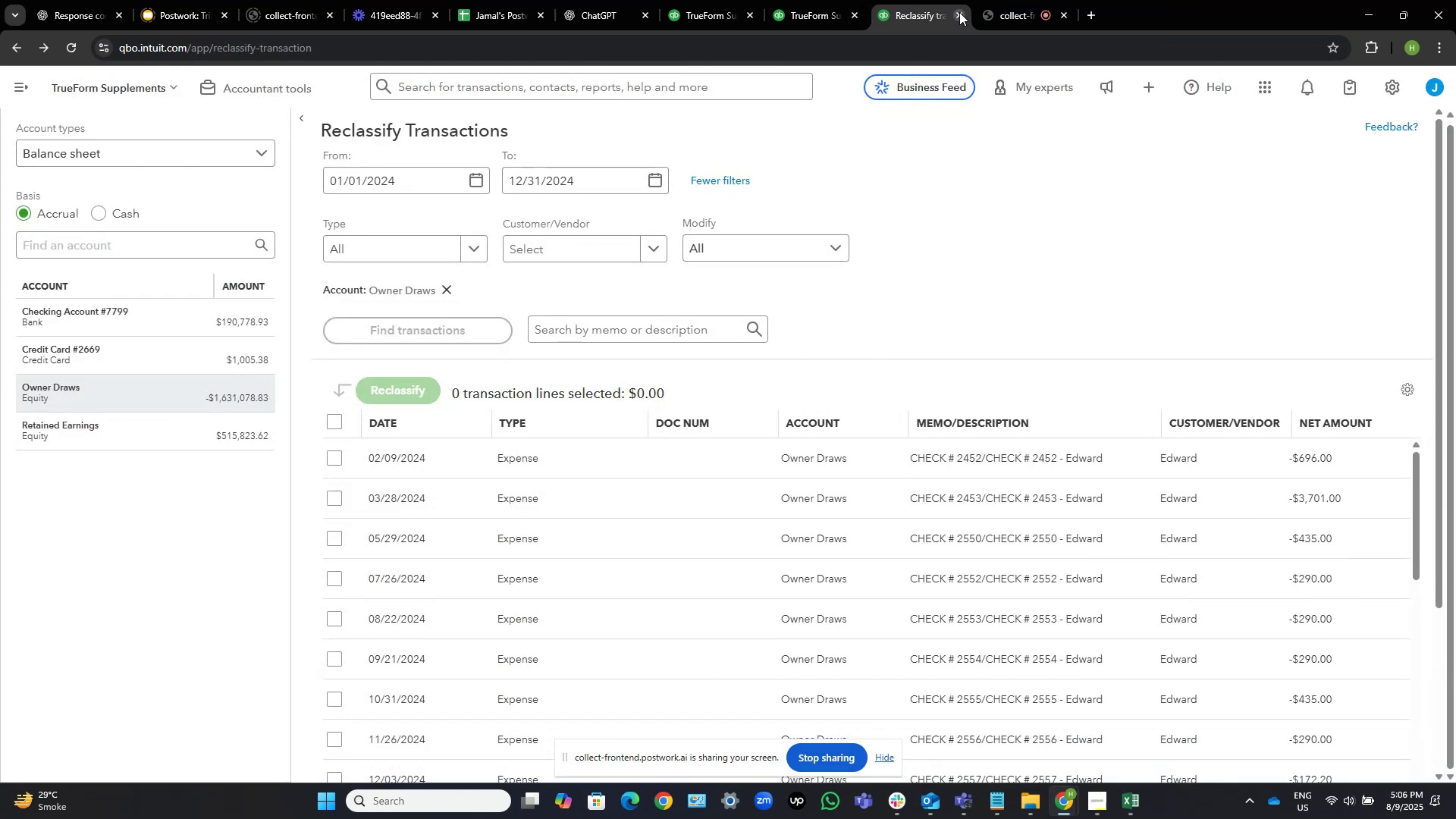 
scroll: coordinate [1032, 536], scroll_direction: down, amount: 5.0
 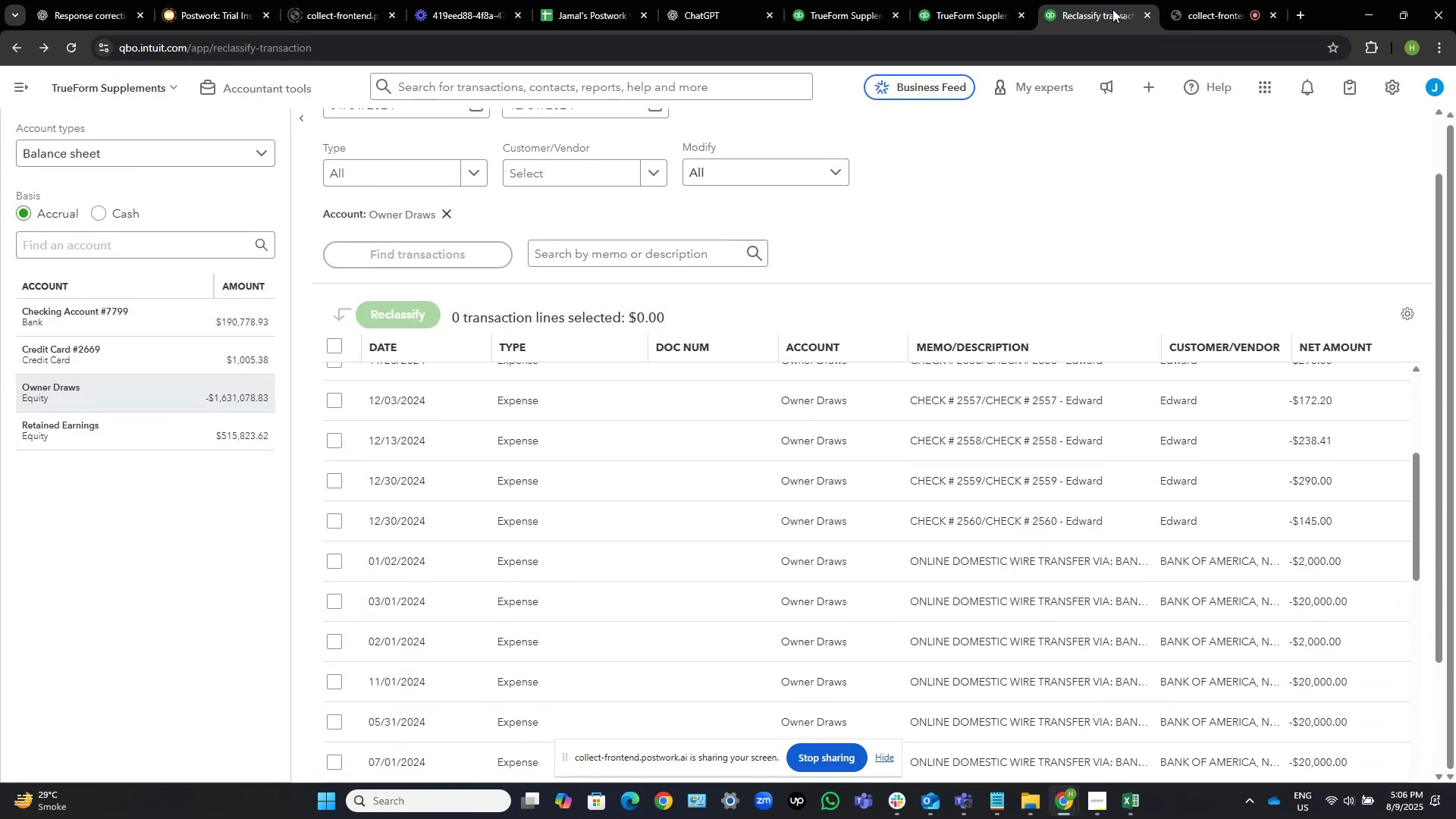 
left_click([1204, 0])
 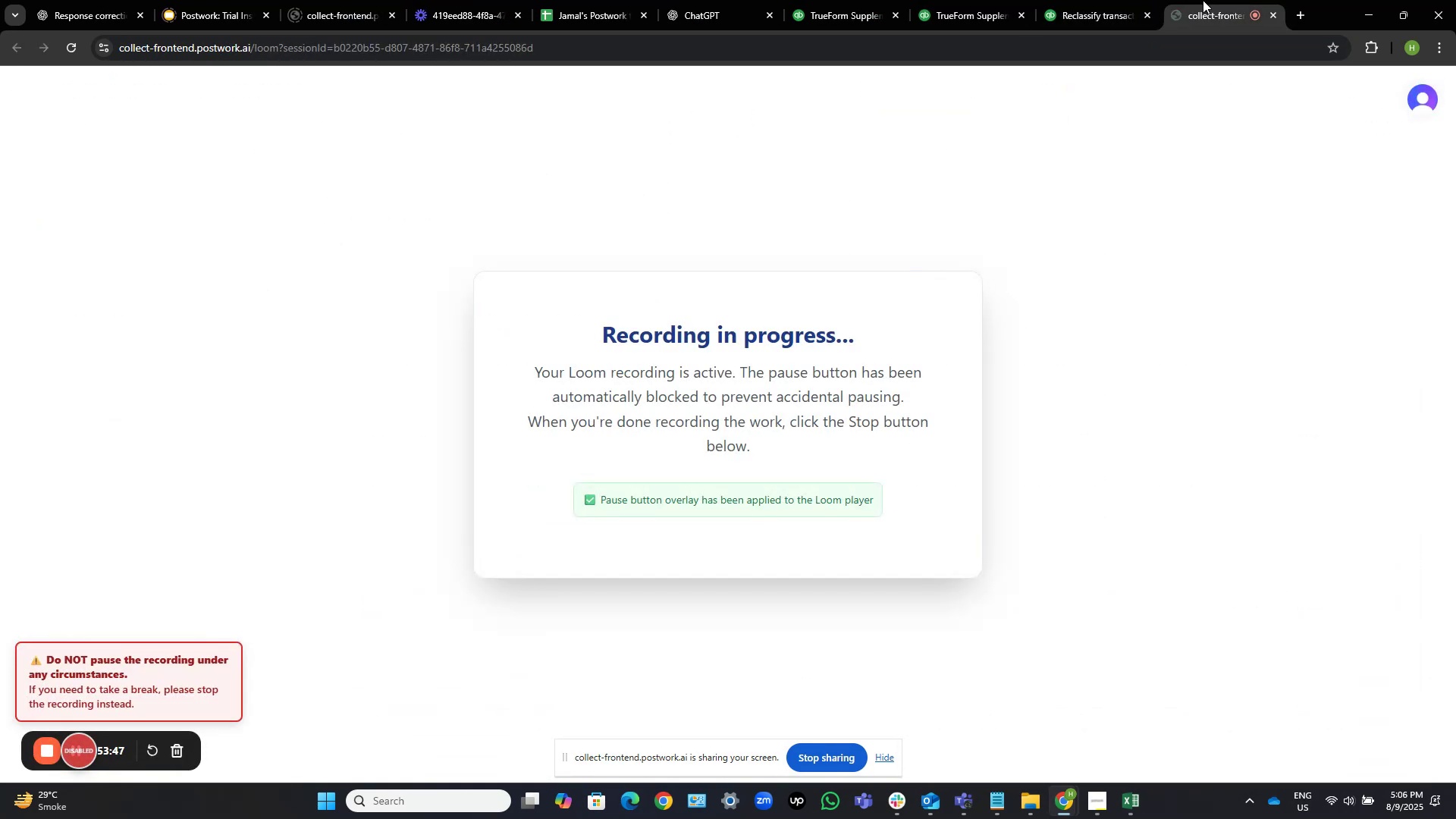 
left_click([1135, 0])
 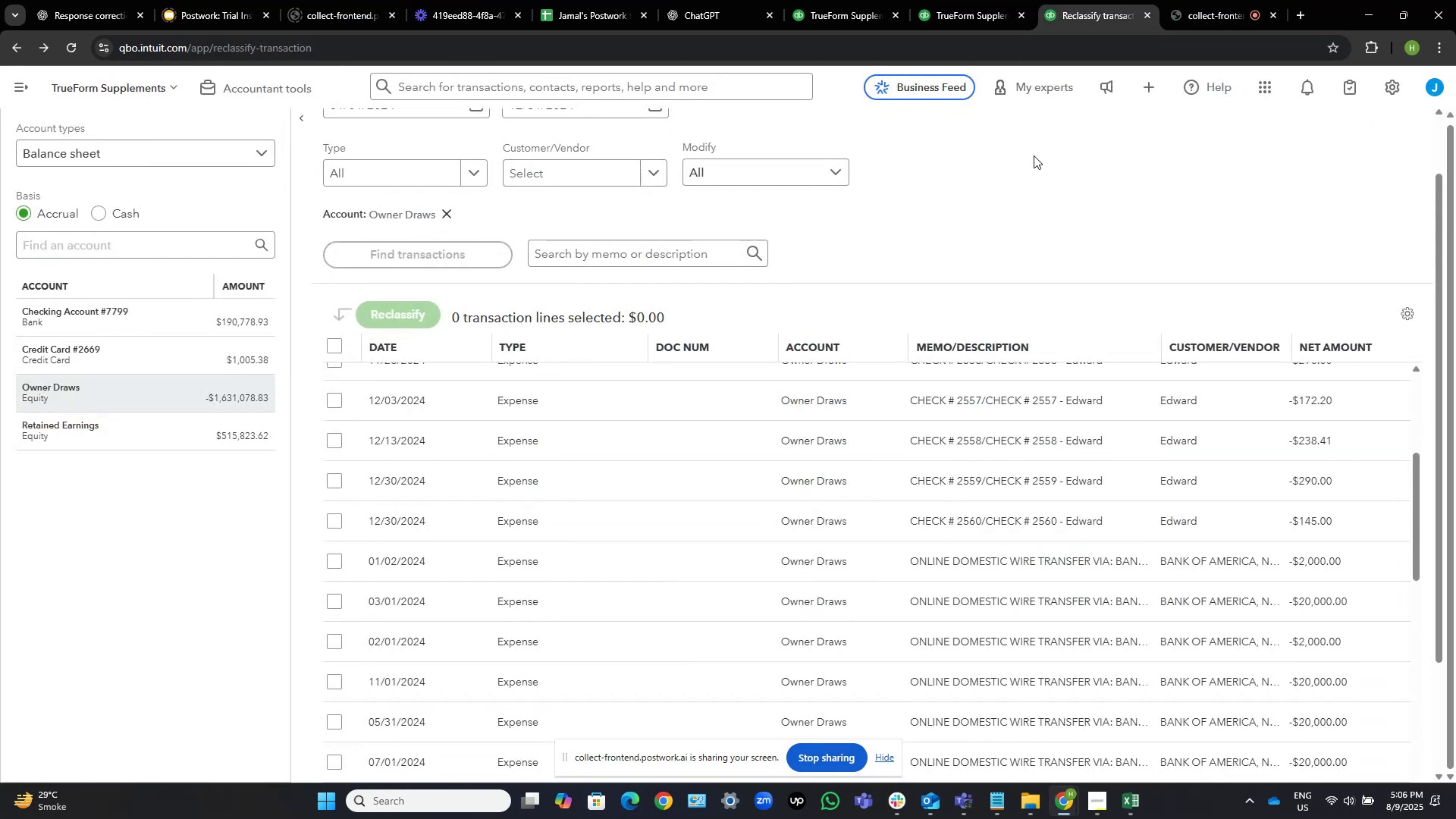 
scroll: coordinate [1034, 155], scroll_direction: down, amount: 1.0
 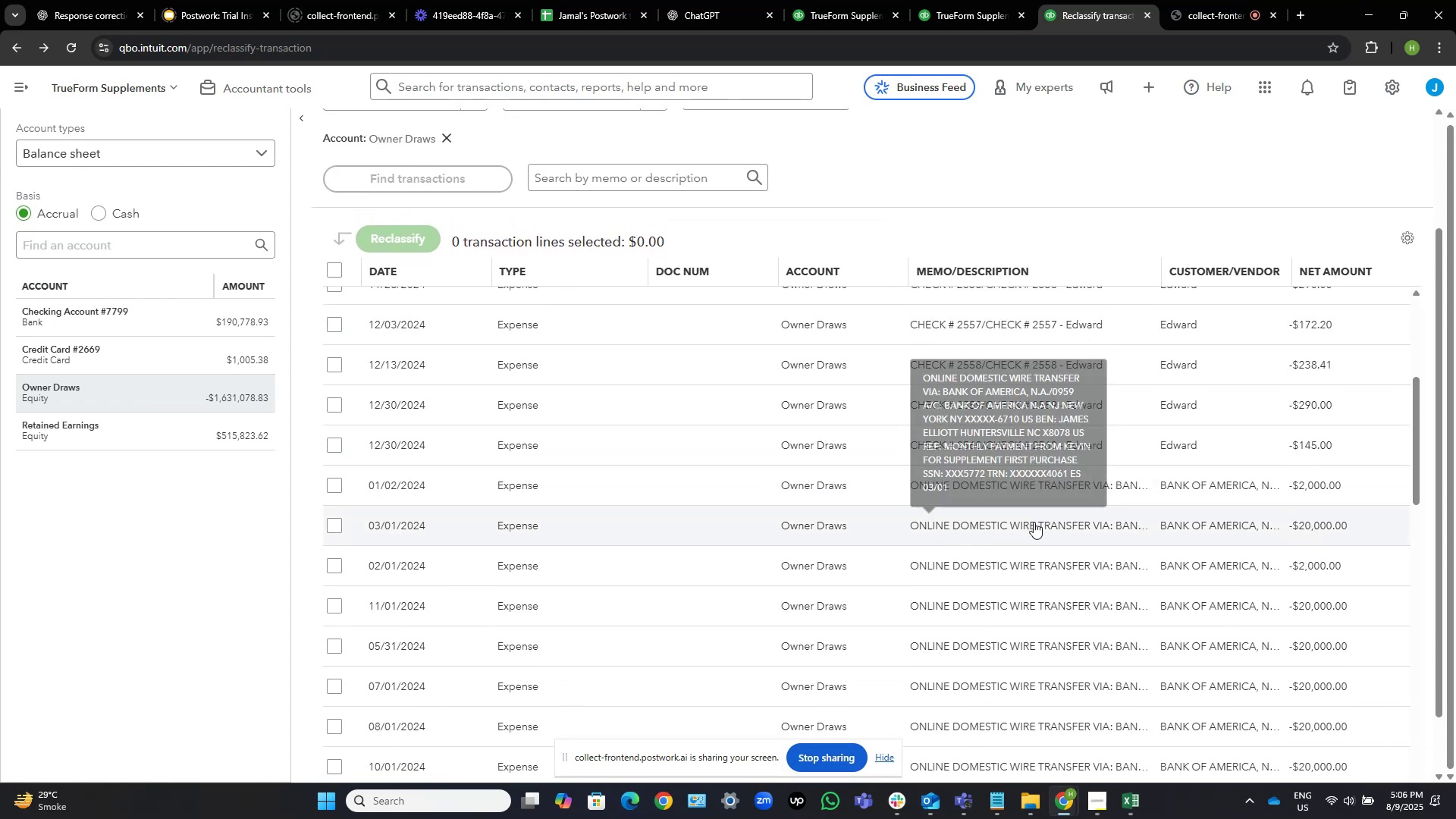 
scroll: coordinate [1180, 457], scroll_direction: up, amount: 6.0
 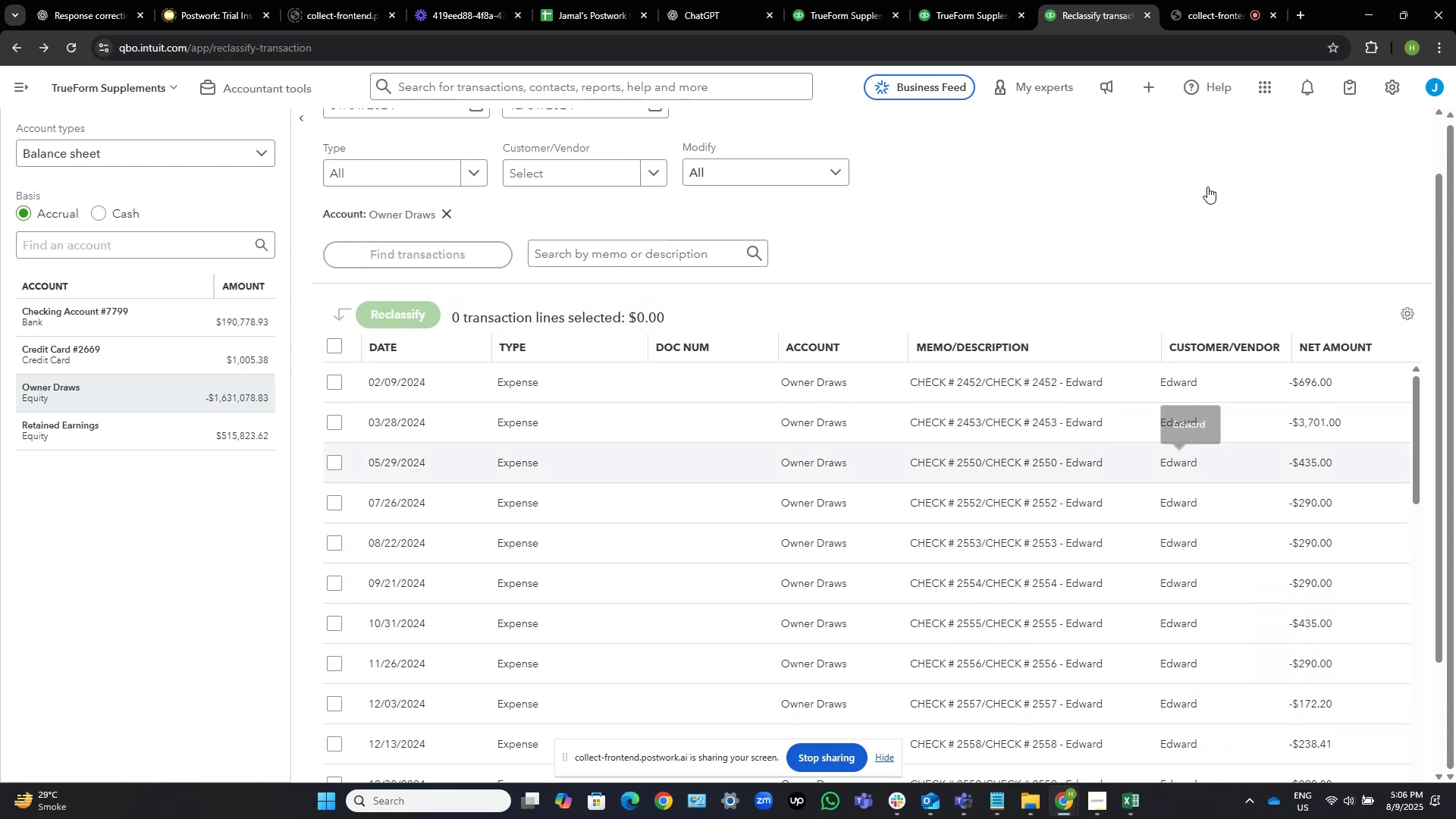 
scroll: coordinate [689, 596], scroll_direction: down, amount: 18.0
 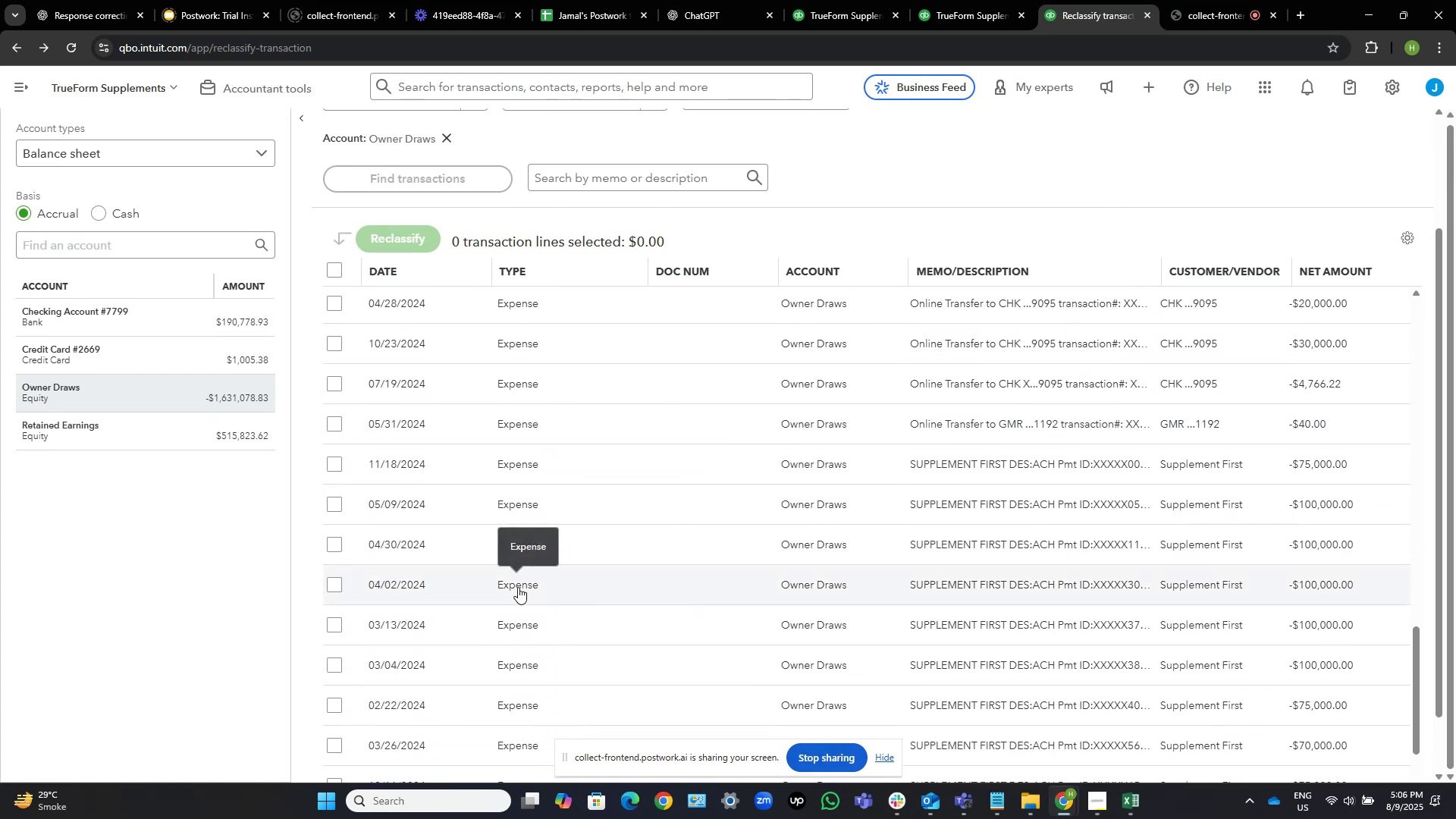 
scroll: coordinate [608, 590], scroll_direction: down, amount: 5.0
 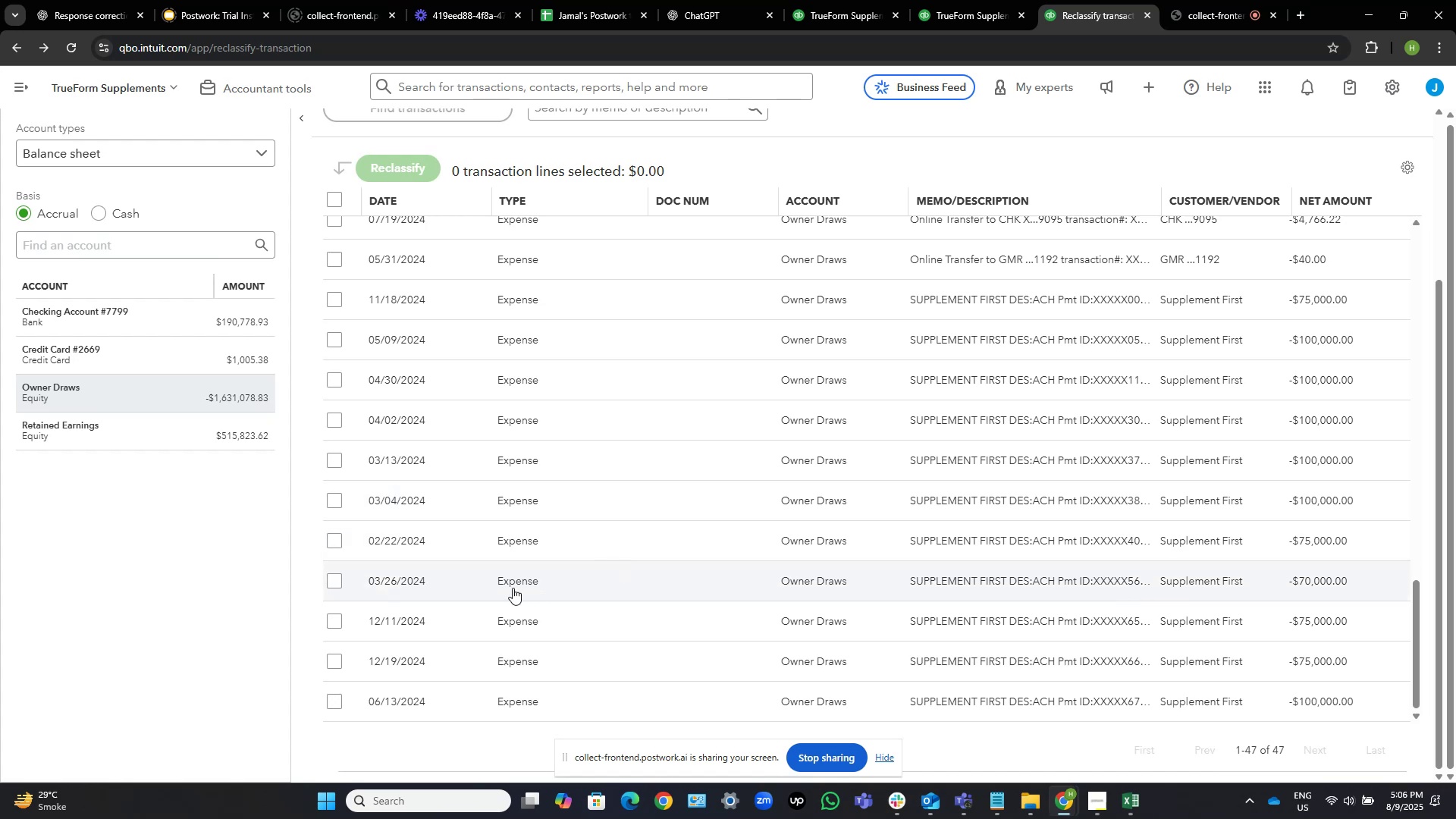 
left_click([822, 0])
 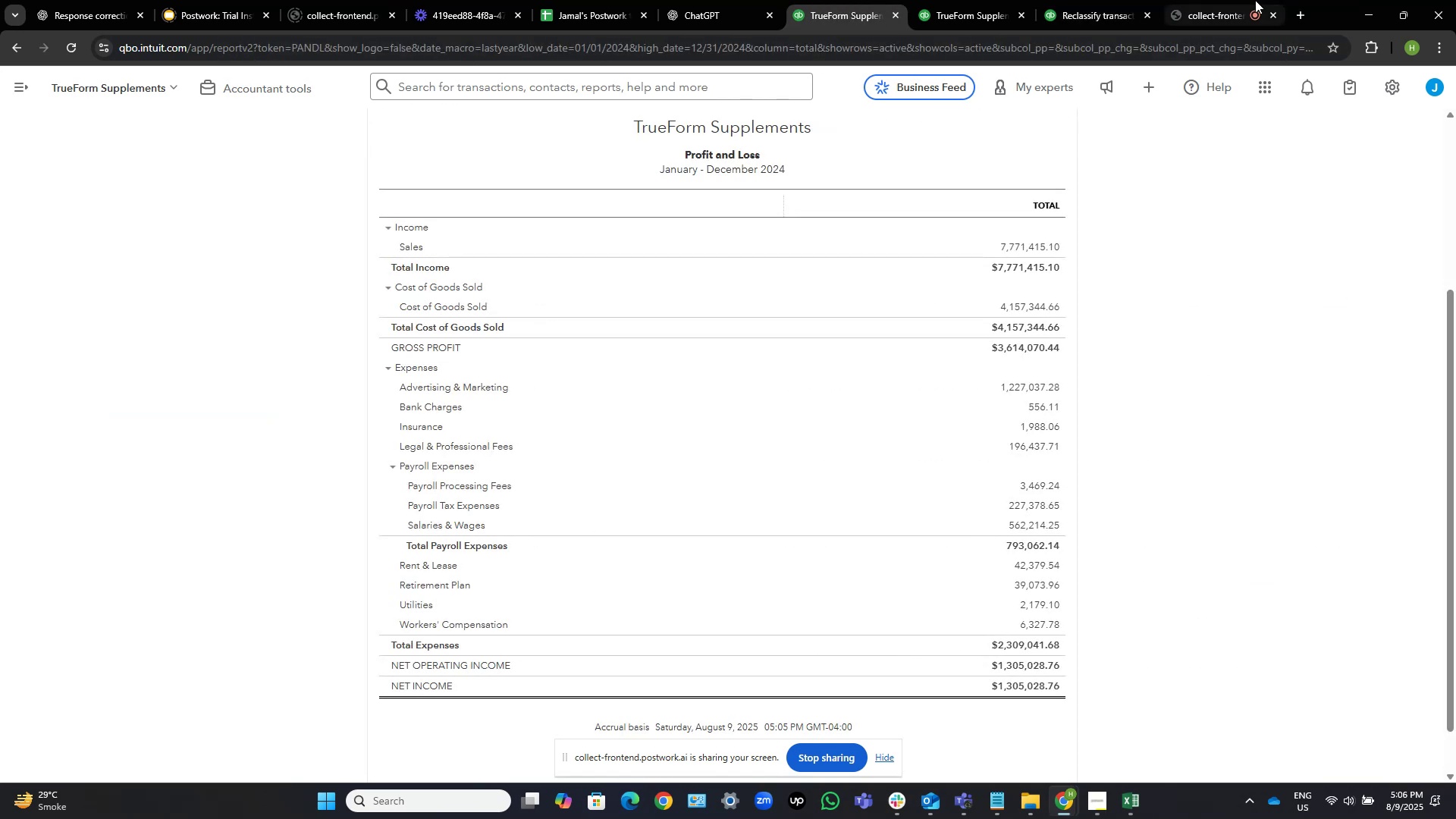 
left_click([1080, 0])
 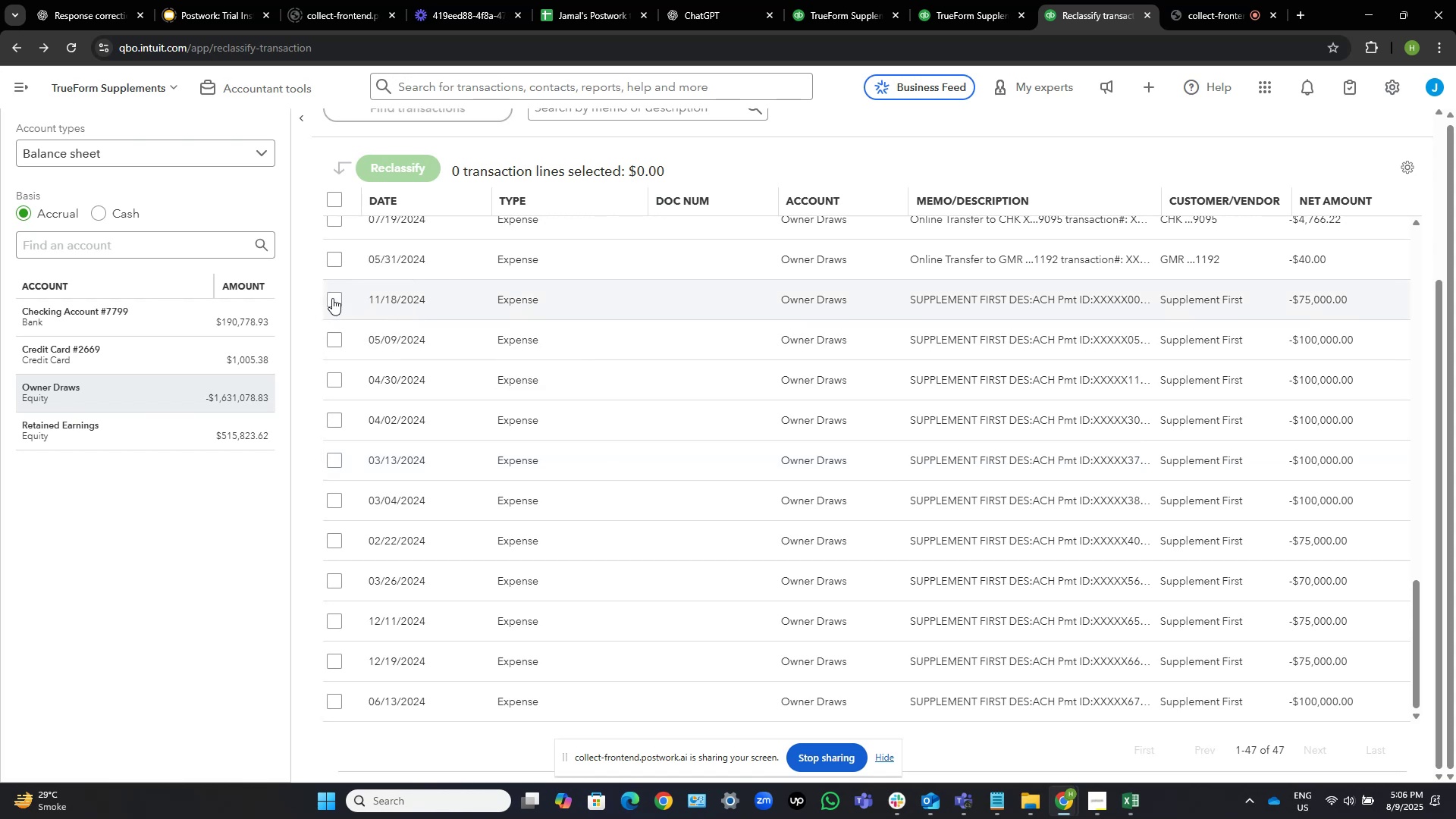 
left_click([333, 300])
 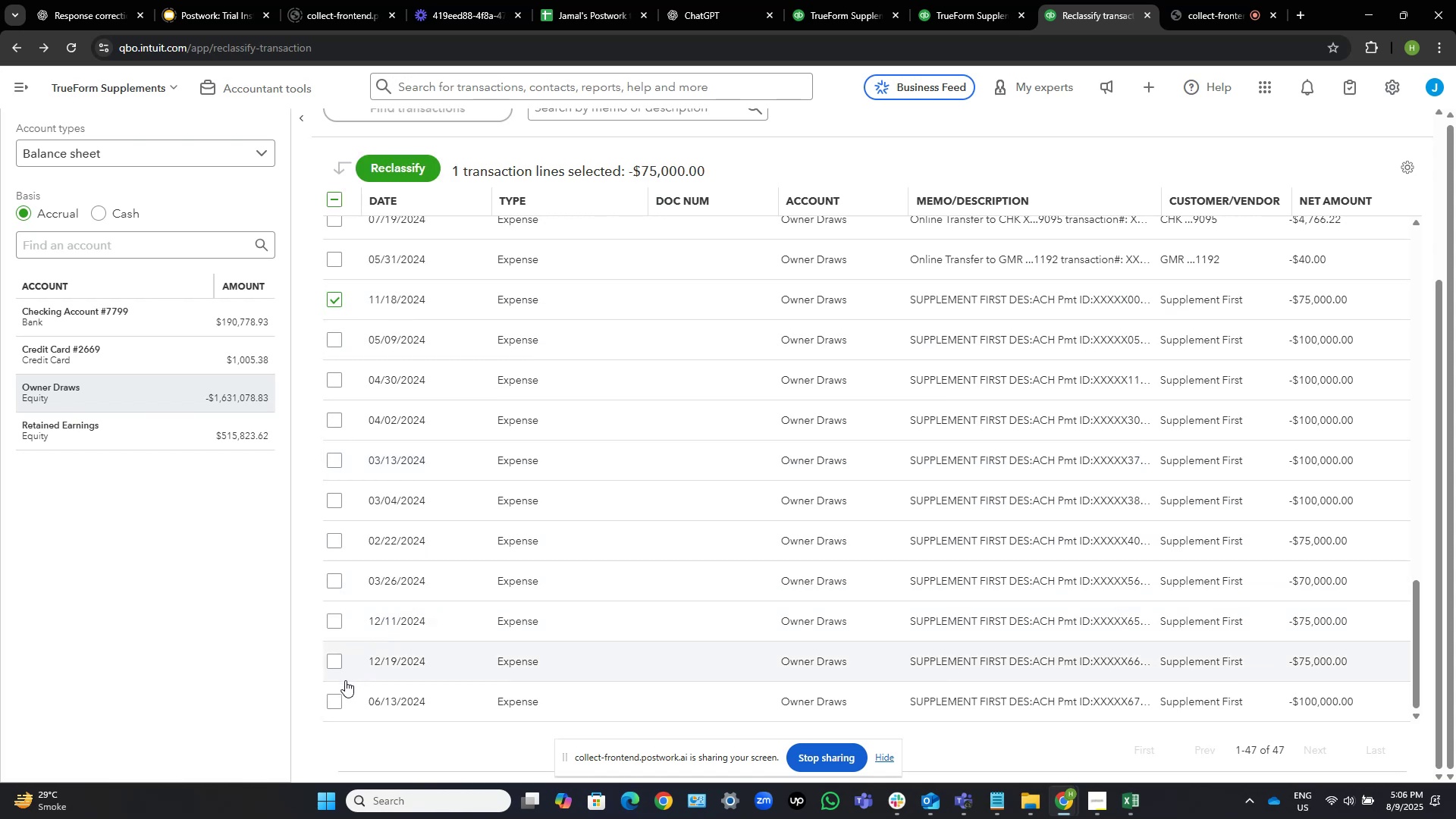 
left_click([337, 700])
 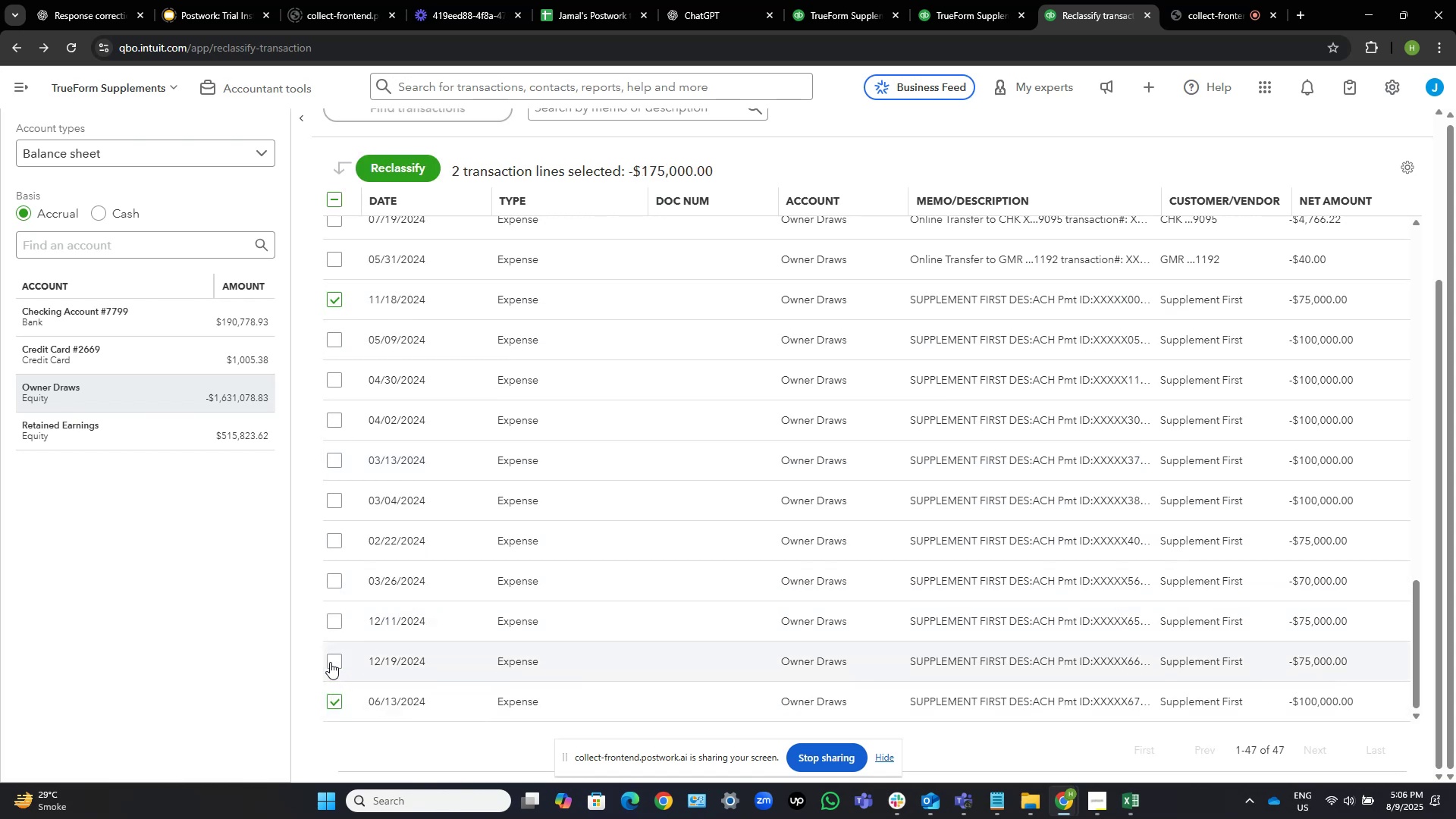 
left_click([329, 661])
 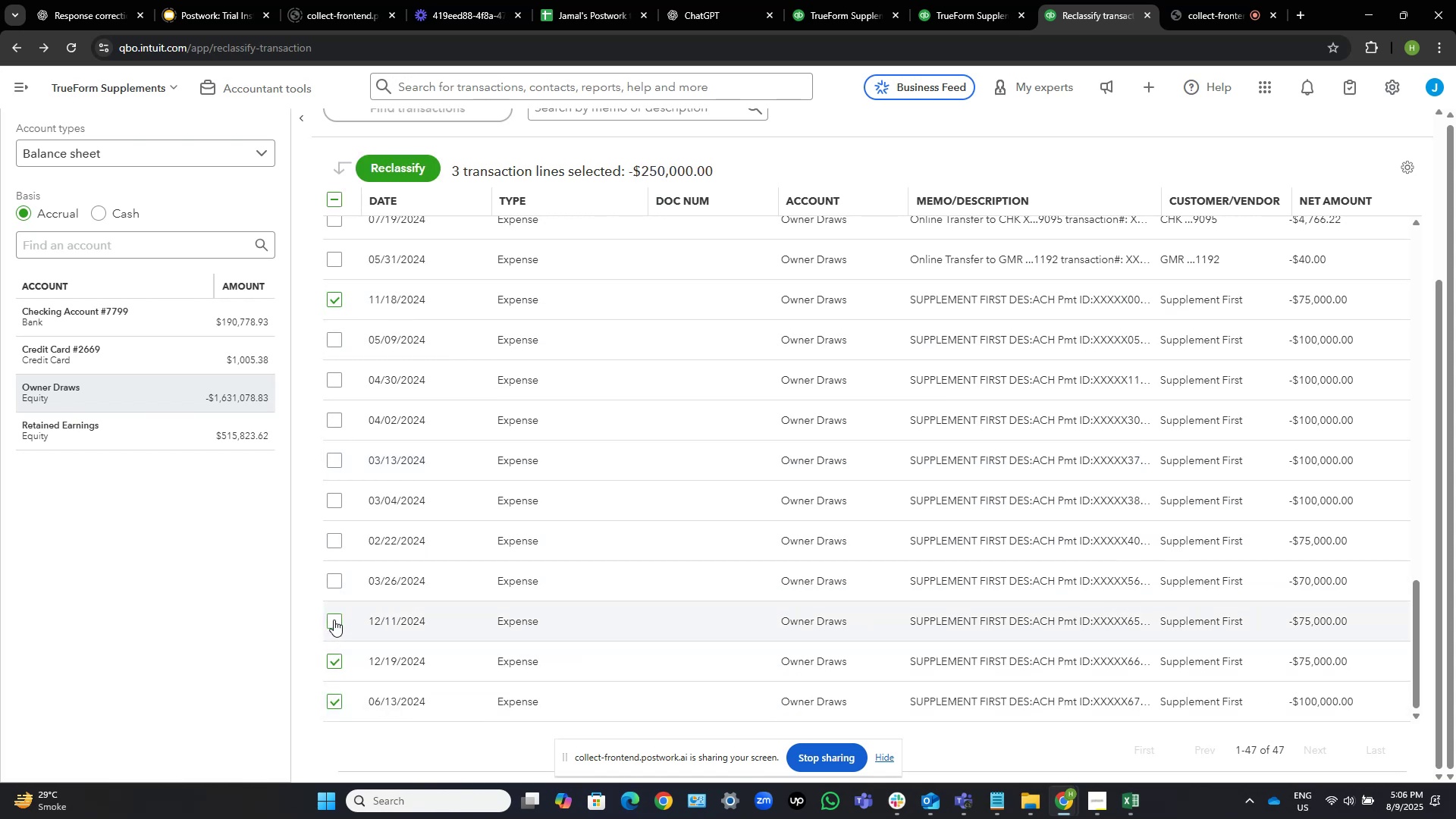 
left_click([334, 620])
 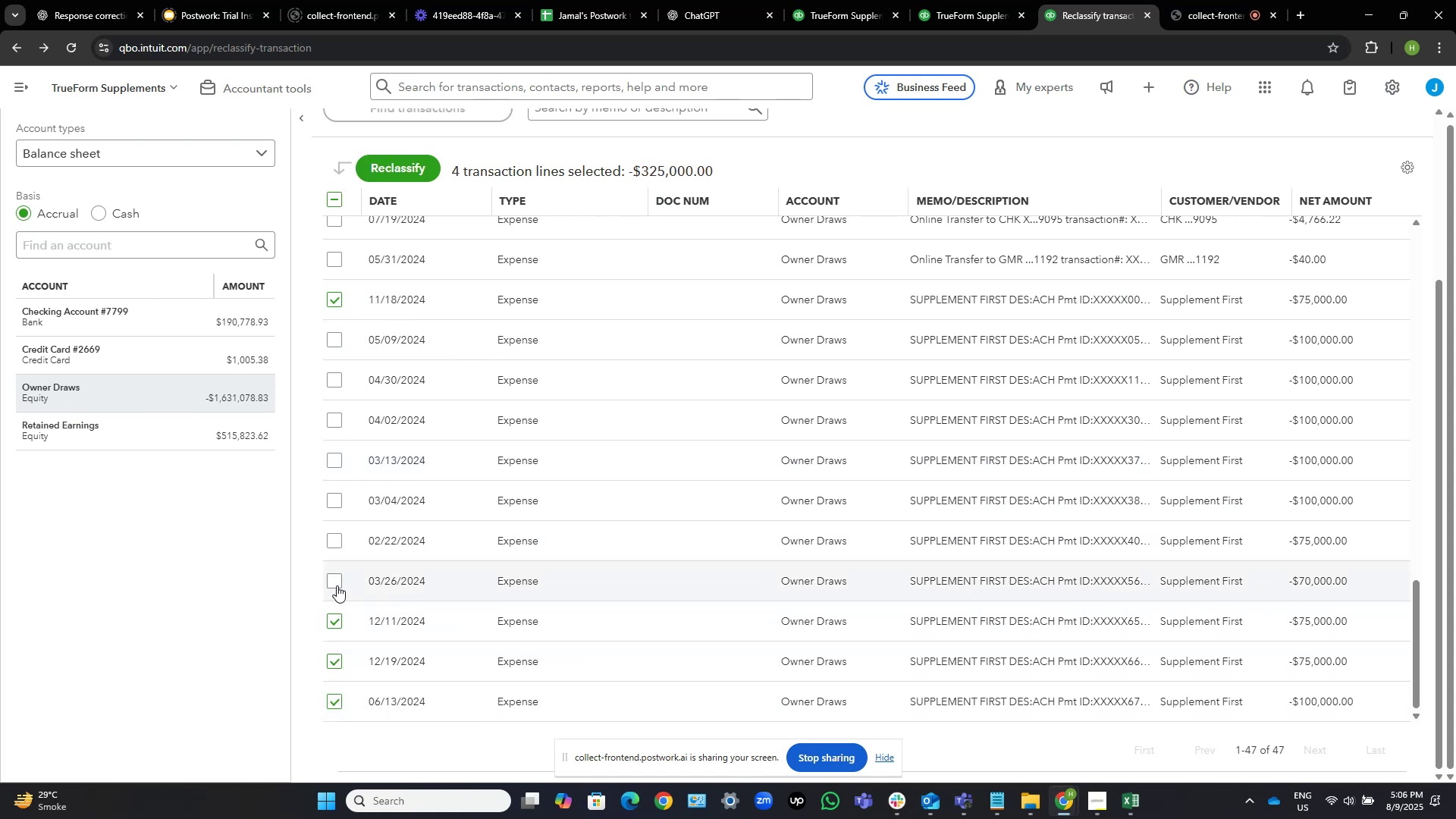 
left_click([337, 579])
 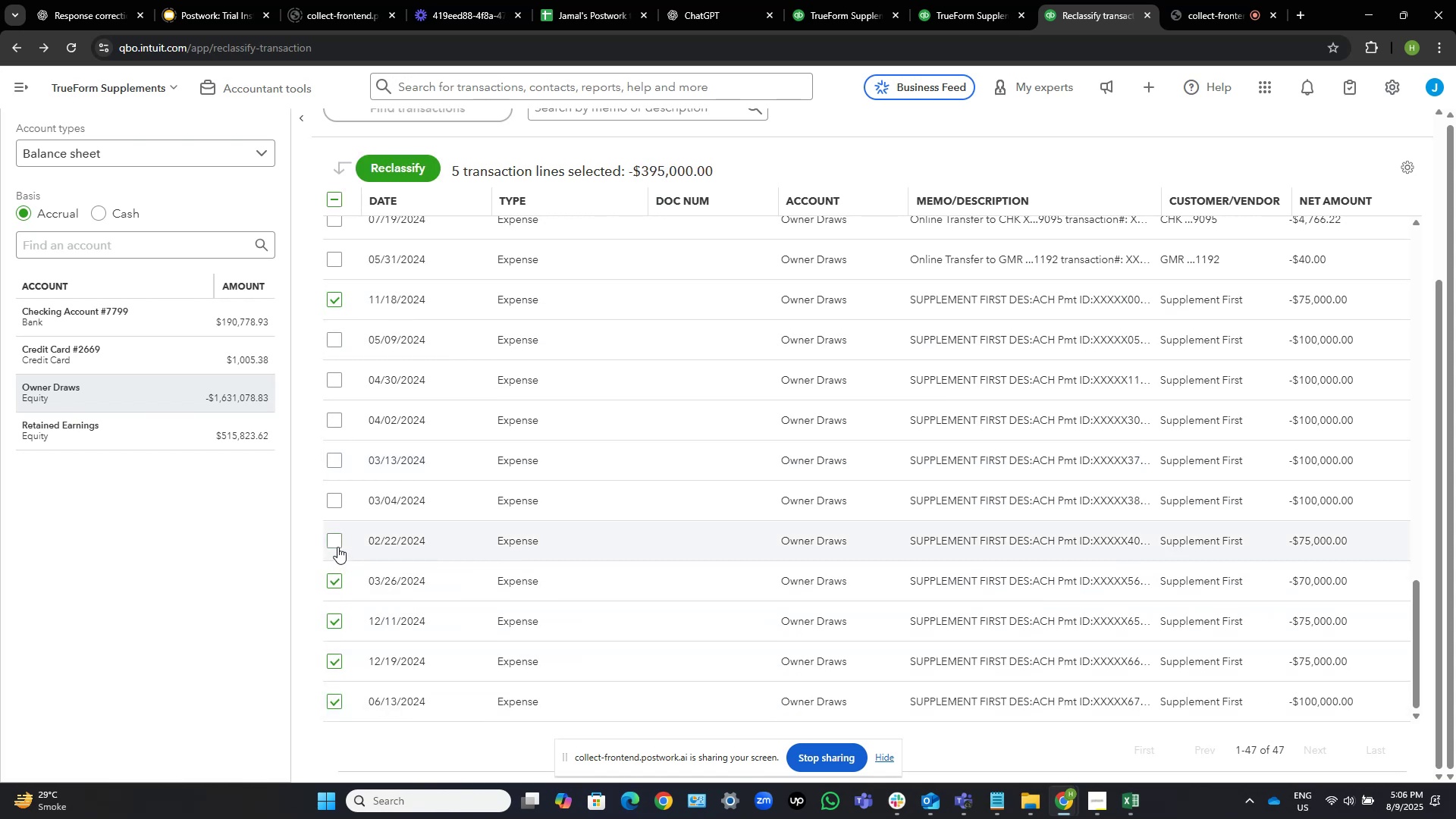 
left_click([337, 541])
 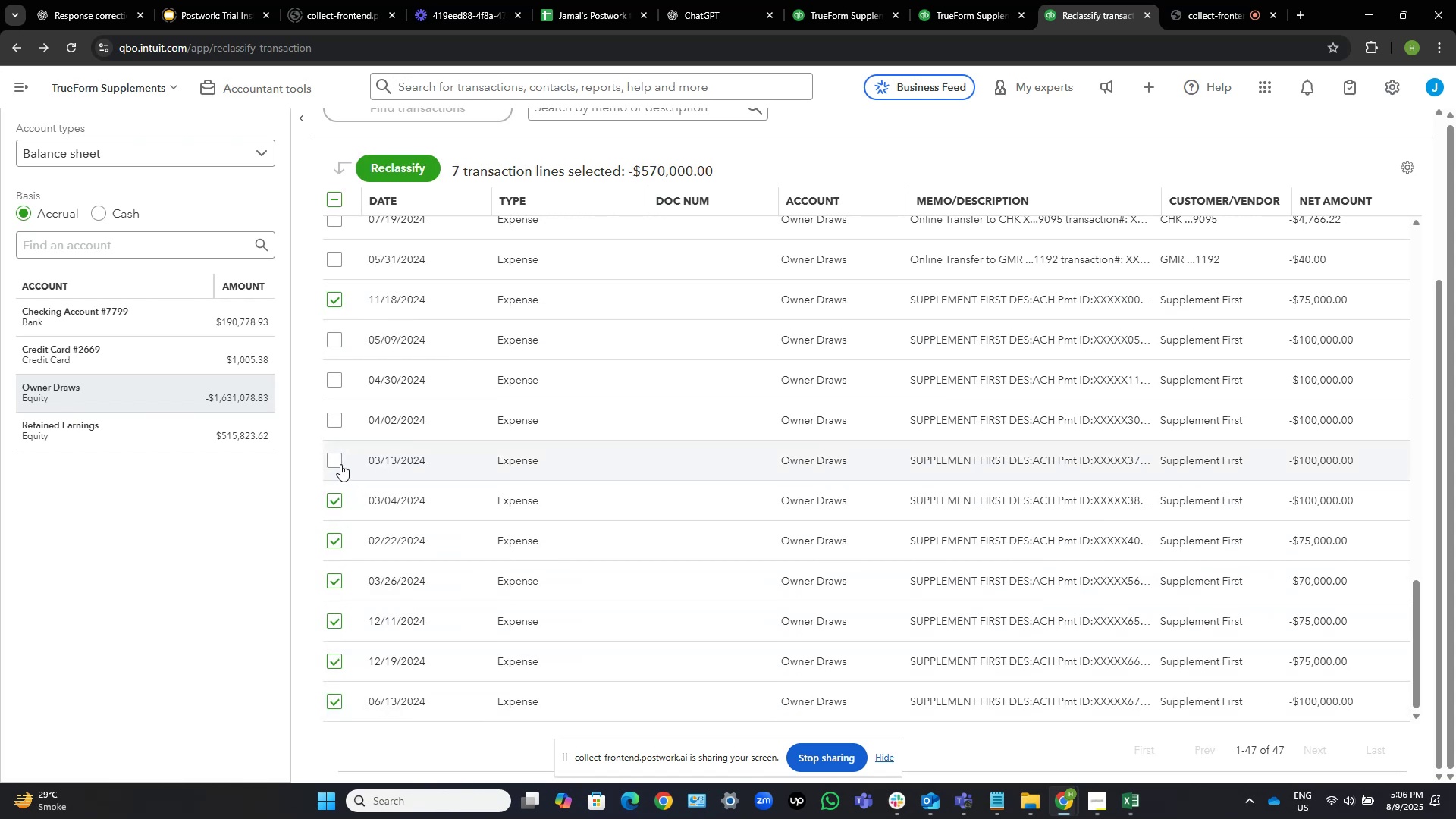 
left_click([340, 462])
 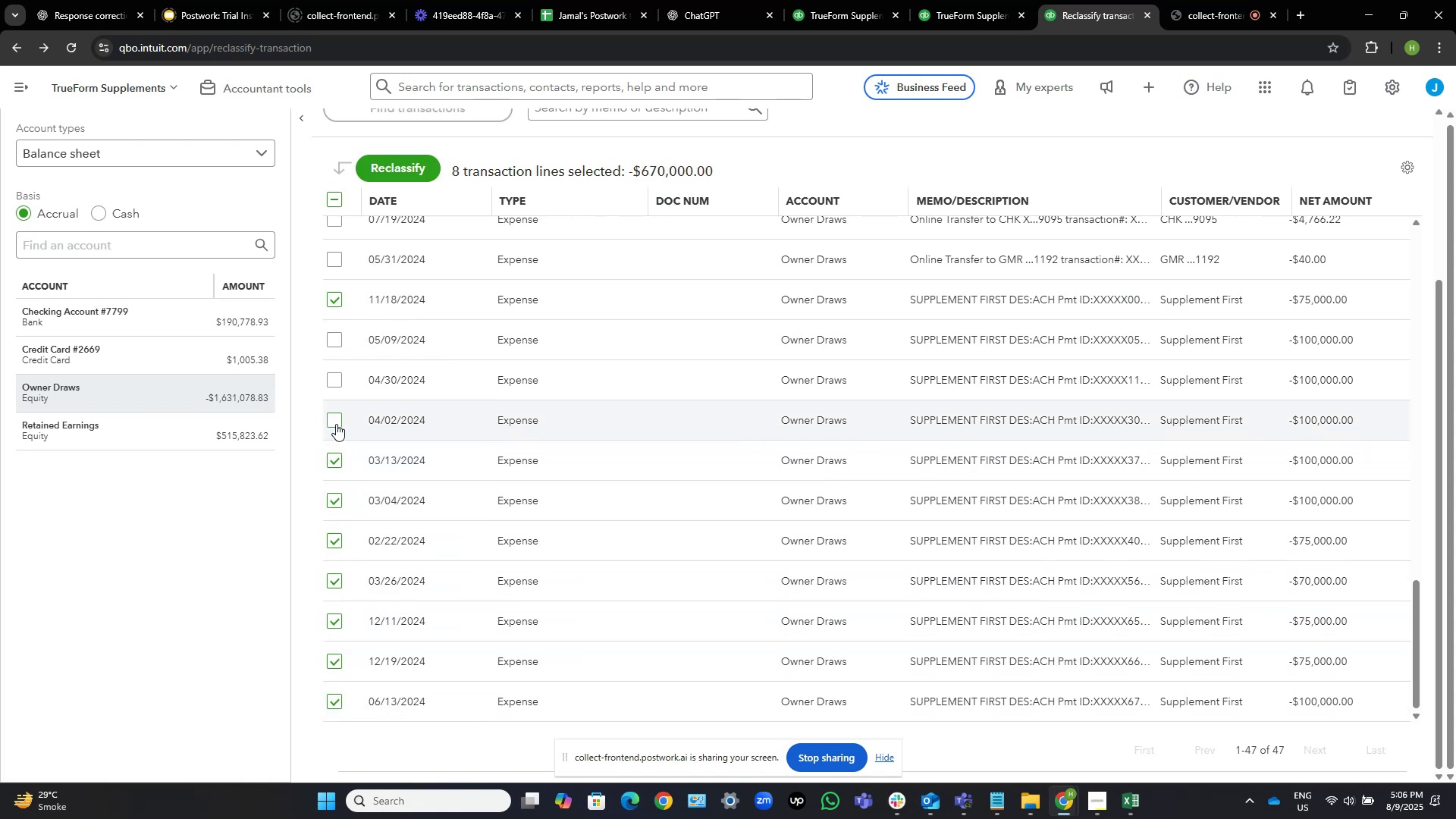 
left_click([336, 423])
 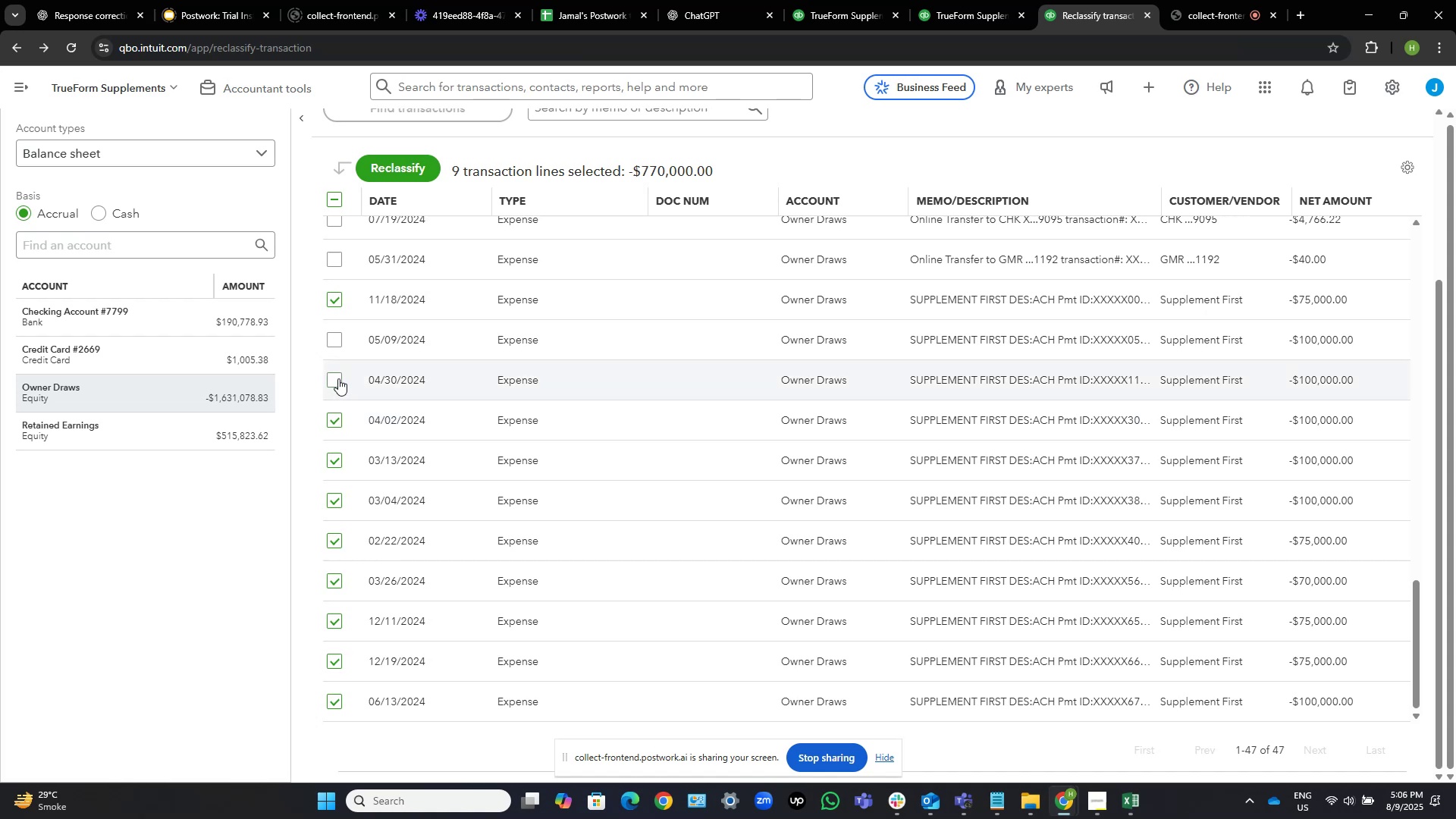 
left_click([338, 378])
 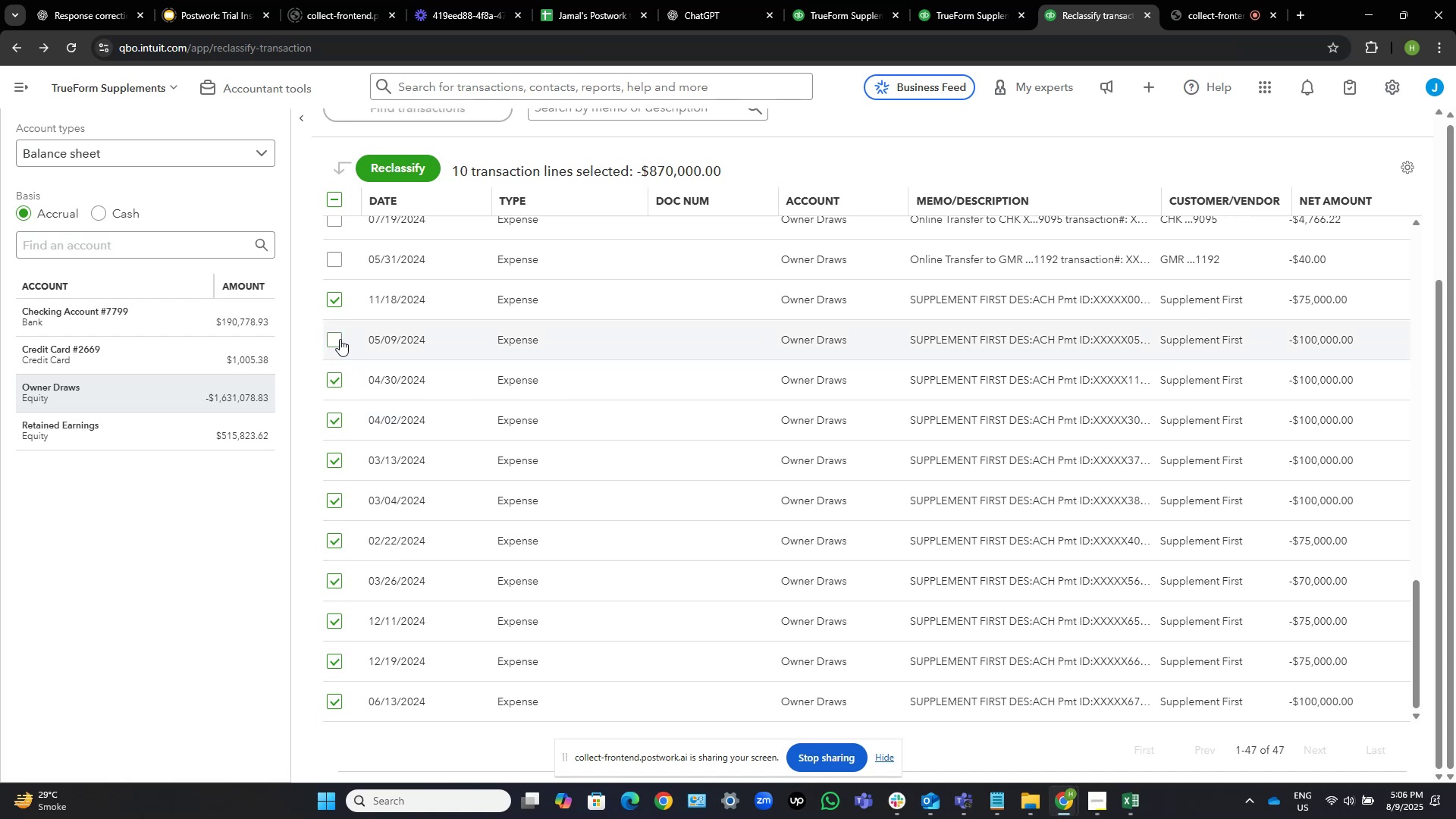 
double_click([340, 339])
 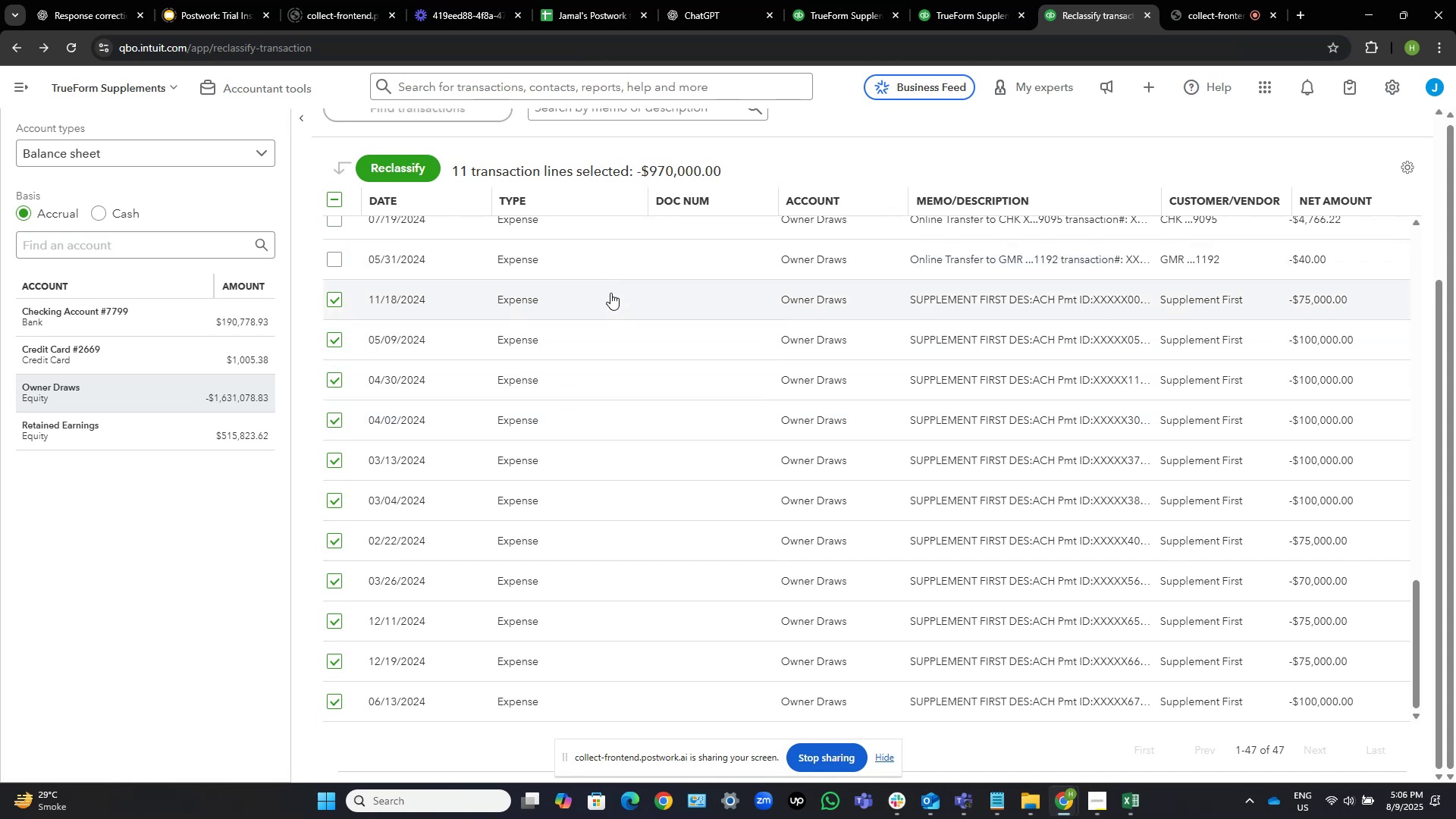 
wait(6.79)
 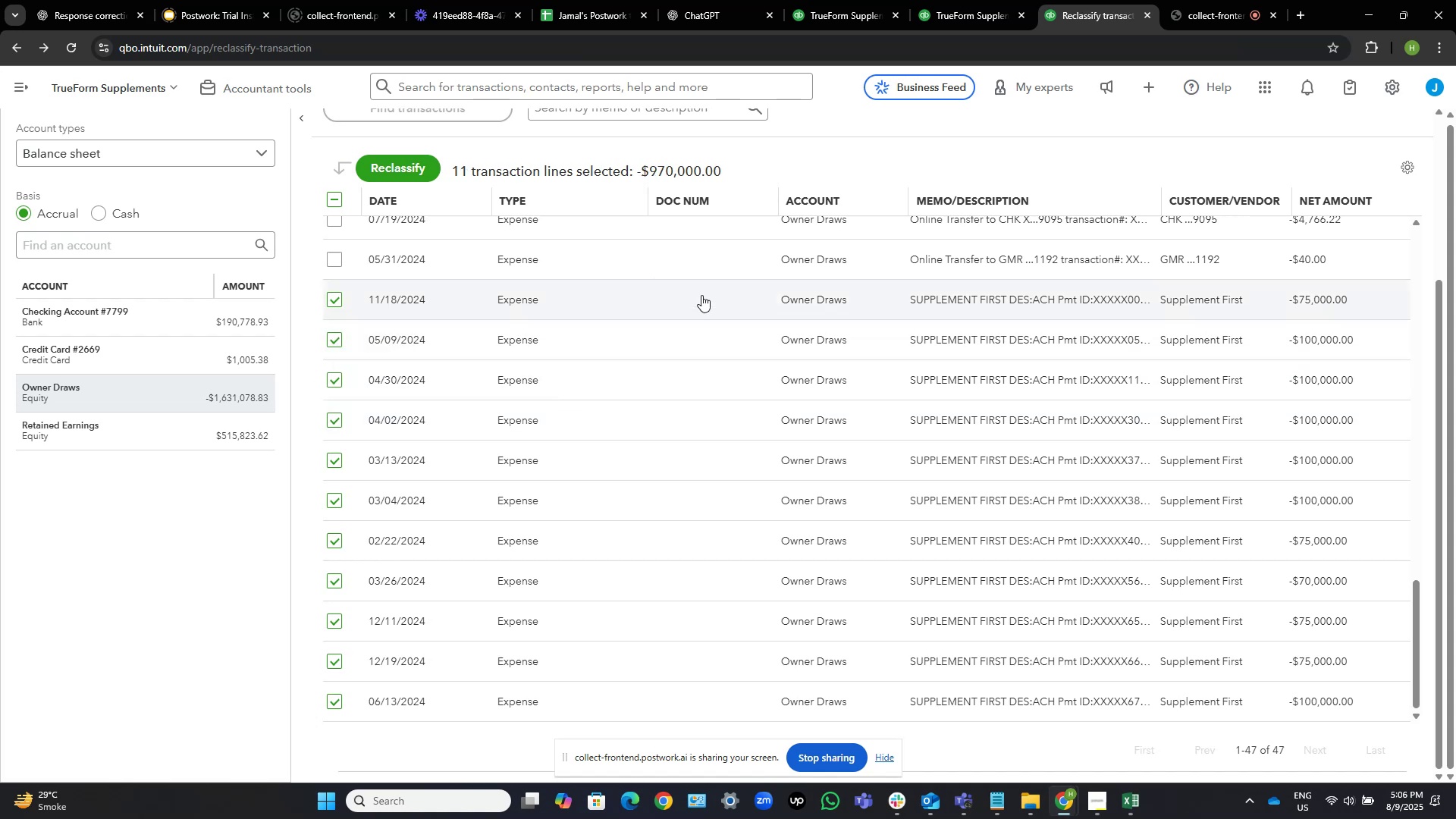 
scroll: coordinate [663, 522], scroll_direction: down, amount: 2.0
 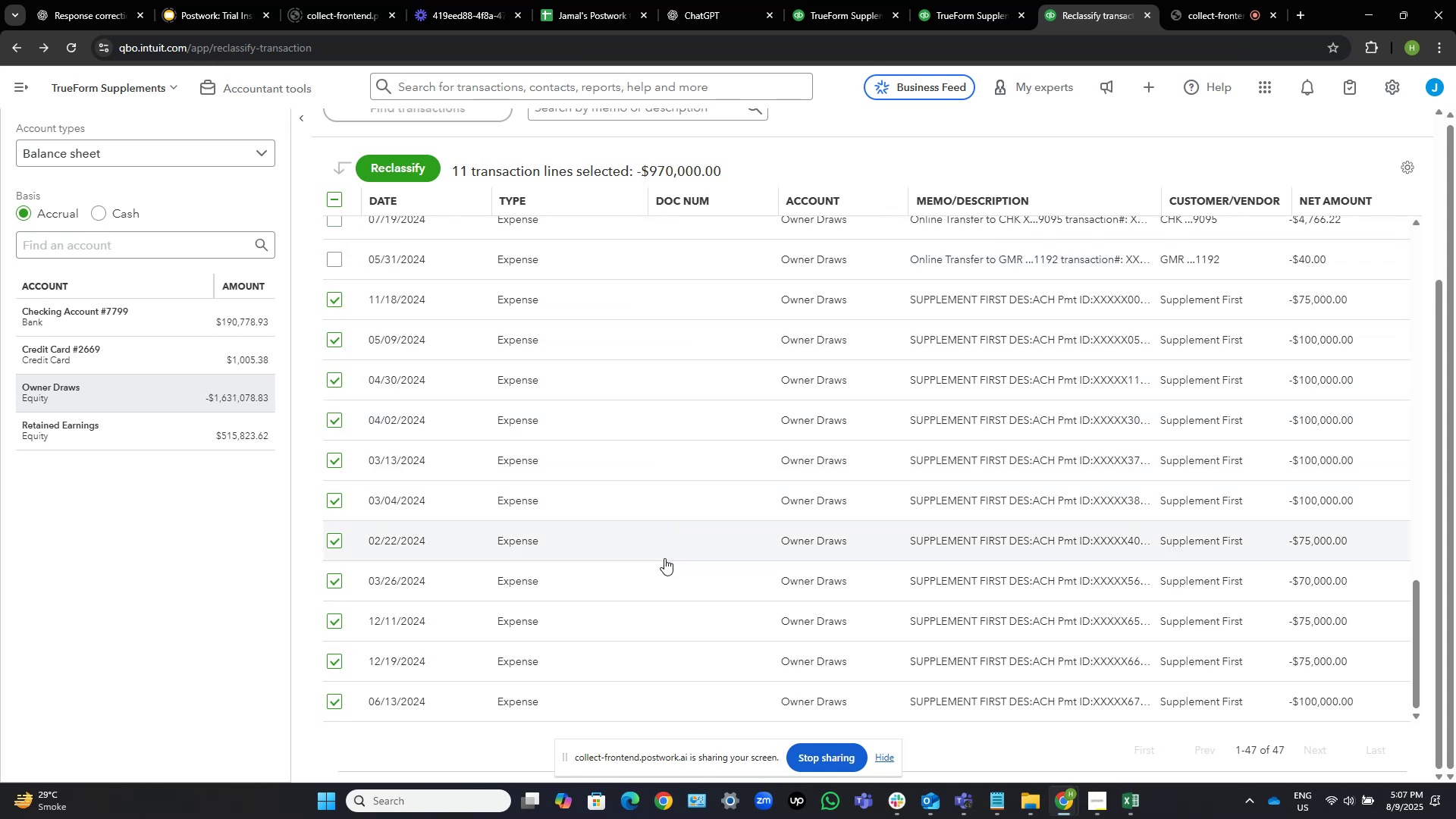 
scroll: coordinate [599, 354], scroll_direction: up, amount: 13.0
 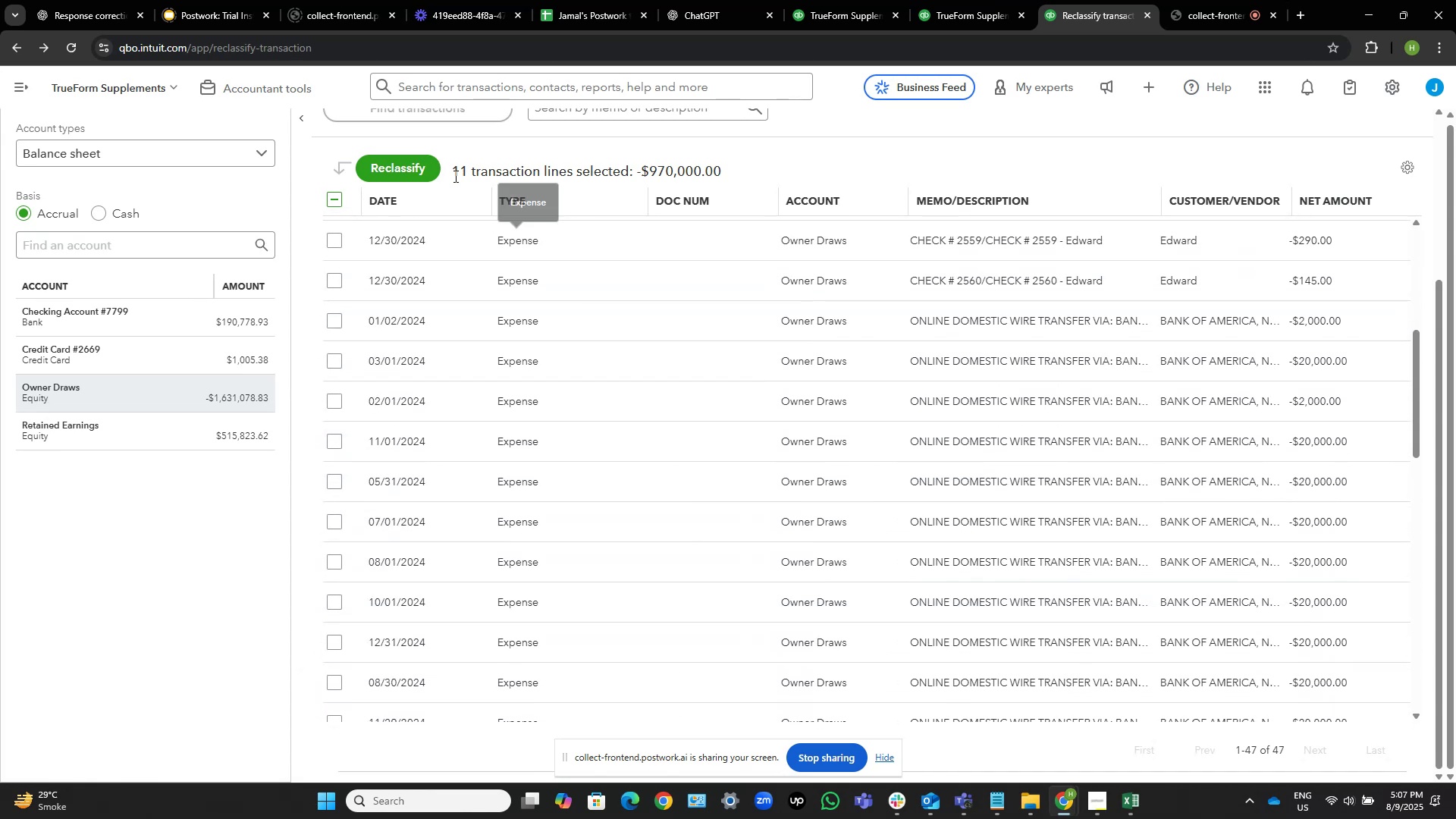 
left_click([404, 160])
 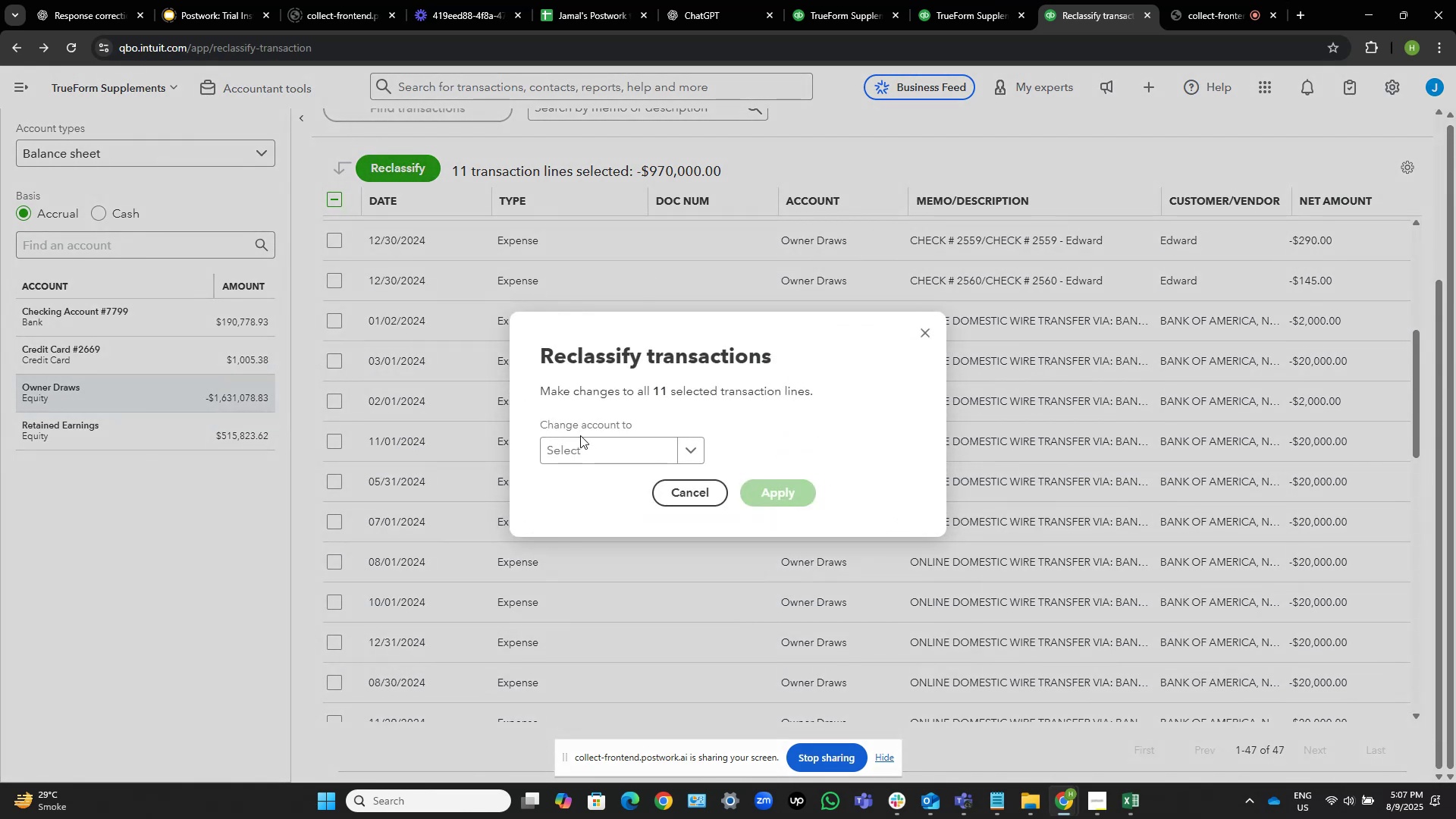 
left_click([581, 446])
 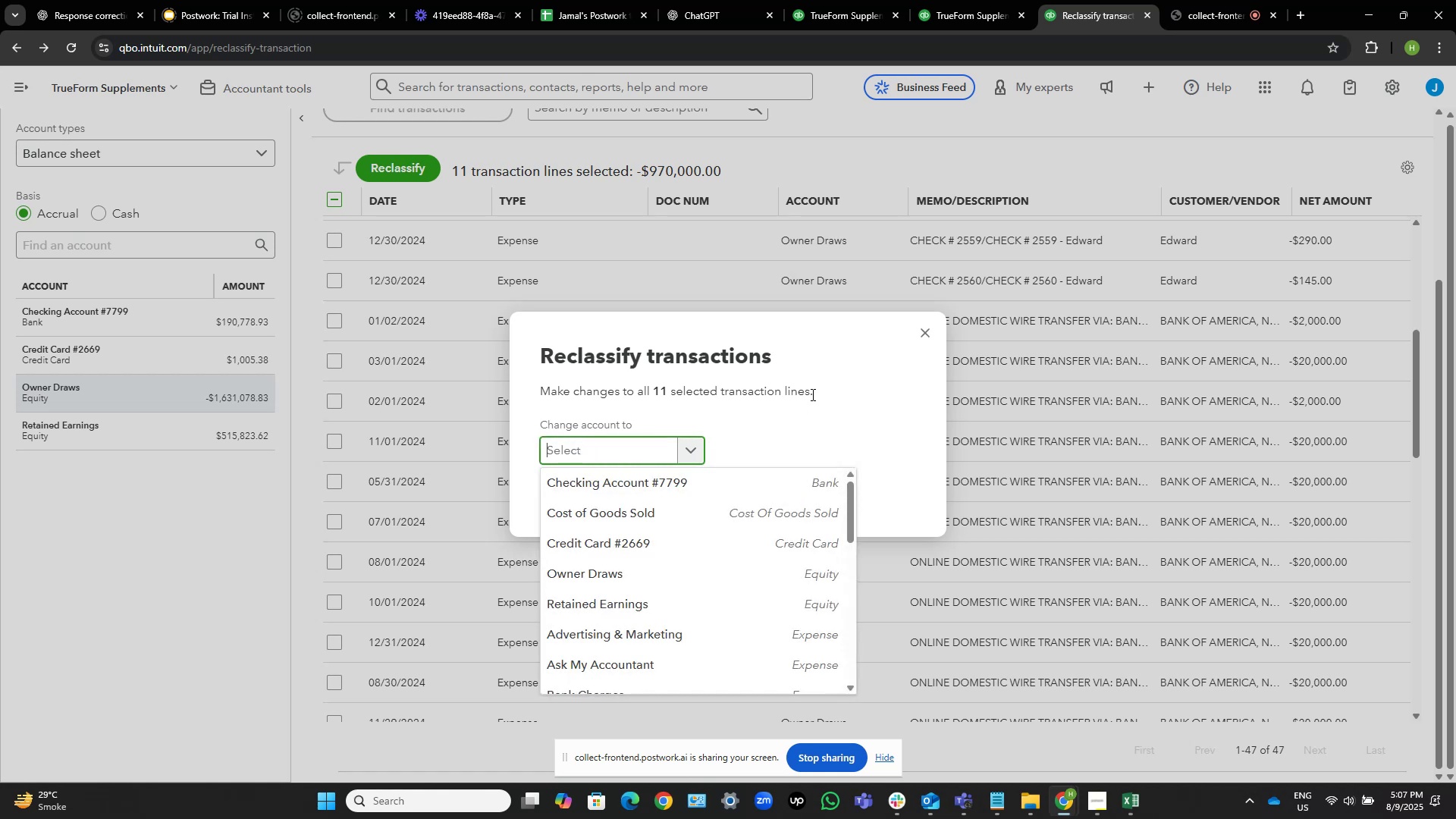 
wait(10.61)
 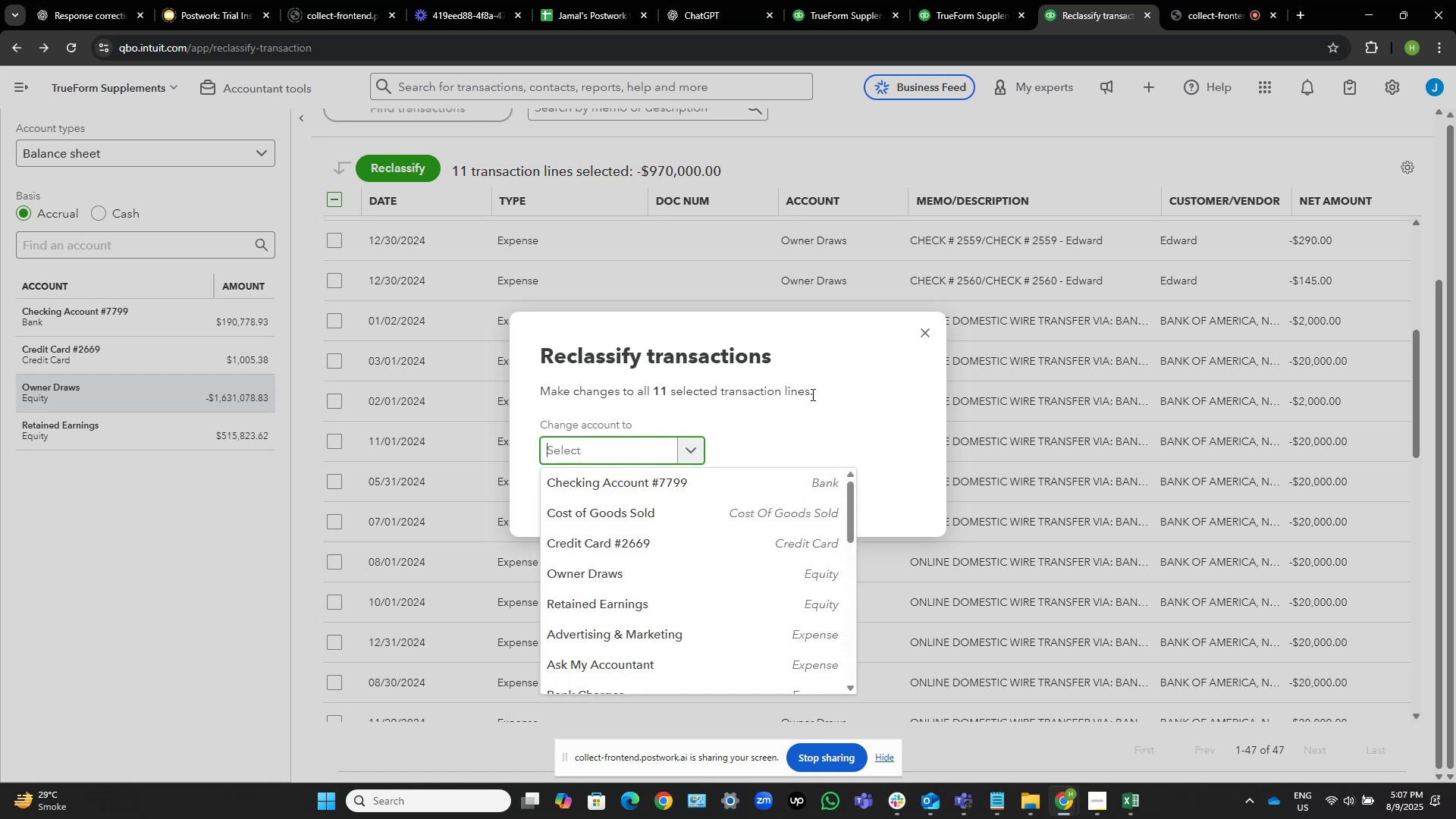 
type(owner)
 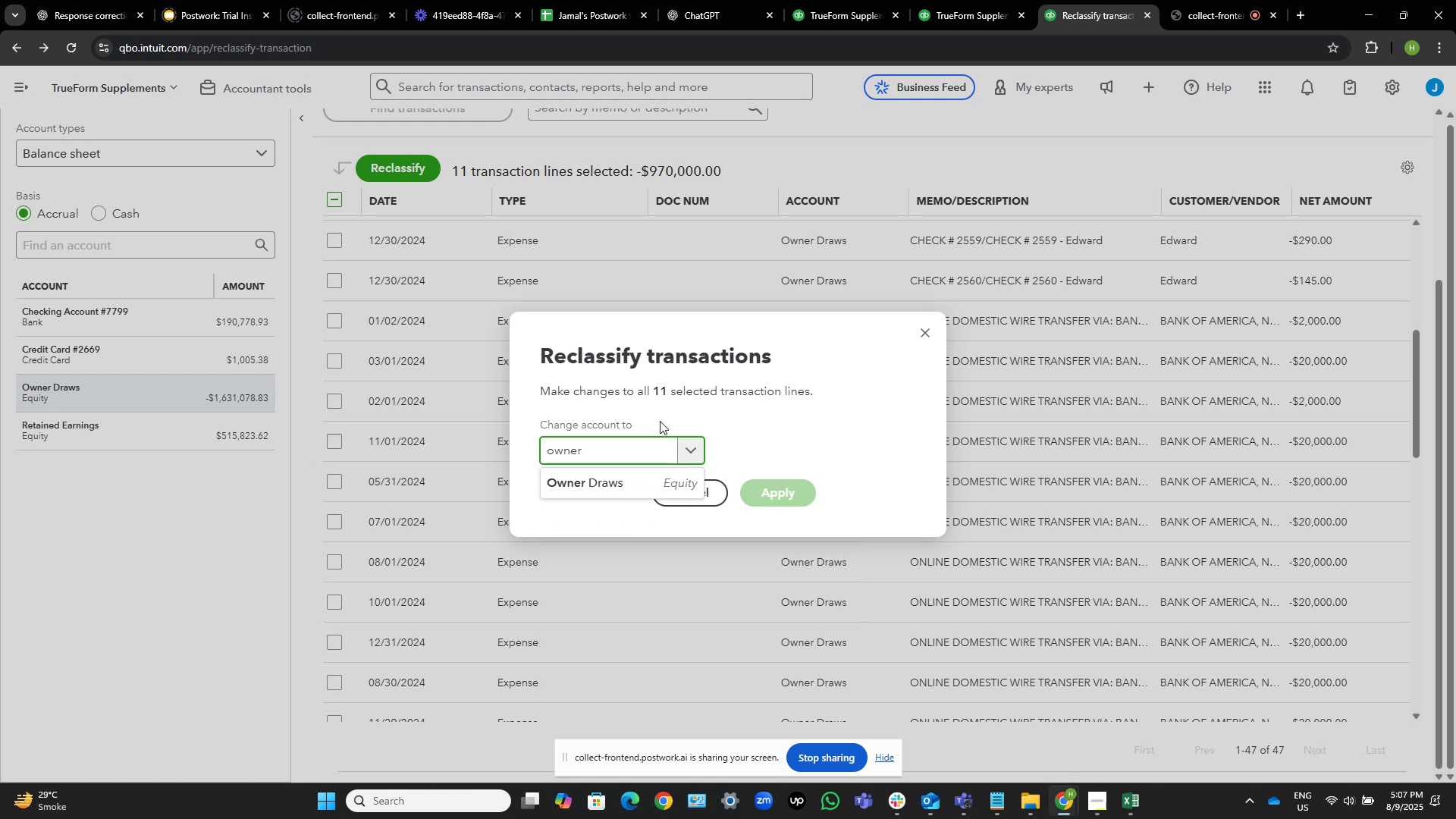 
key(Control+Shift+ShiftLeft)
 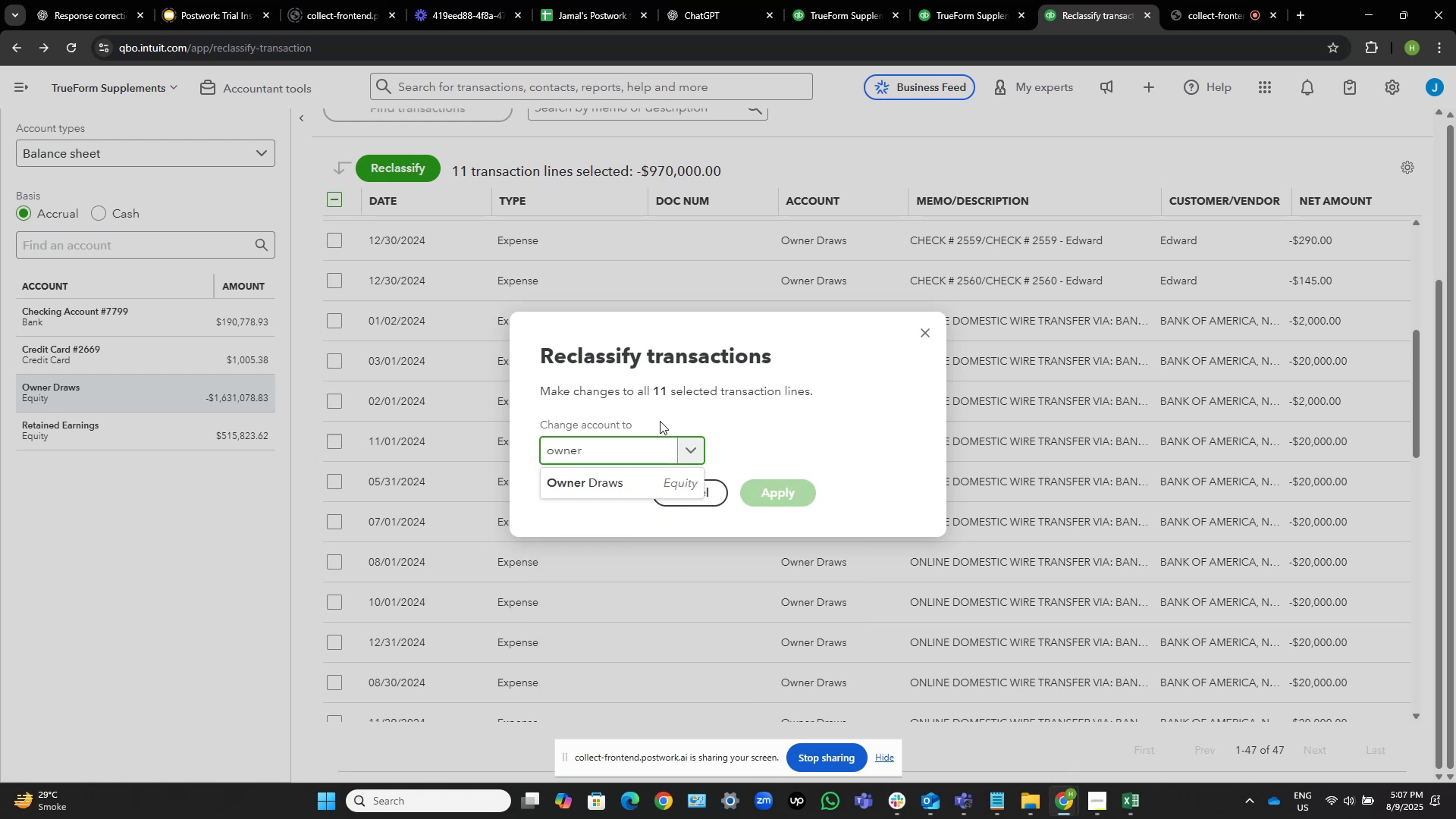 
key(Control+Shift+ArrowLeft)
 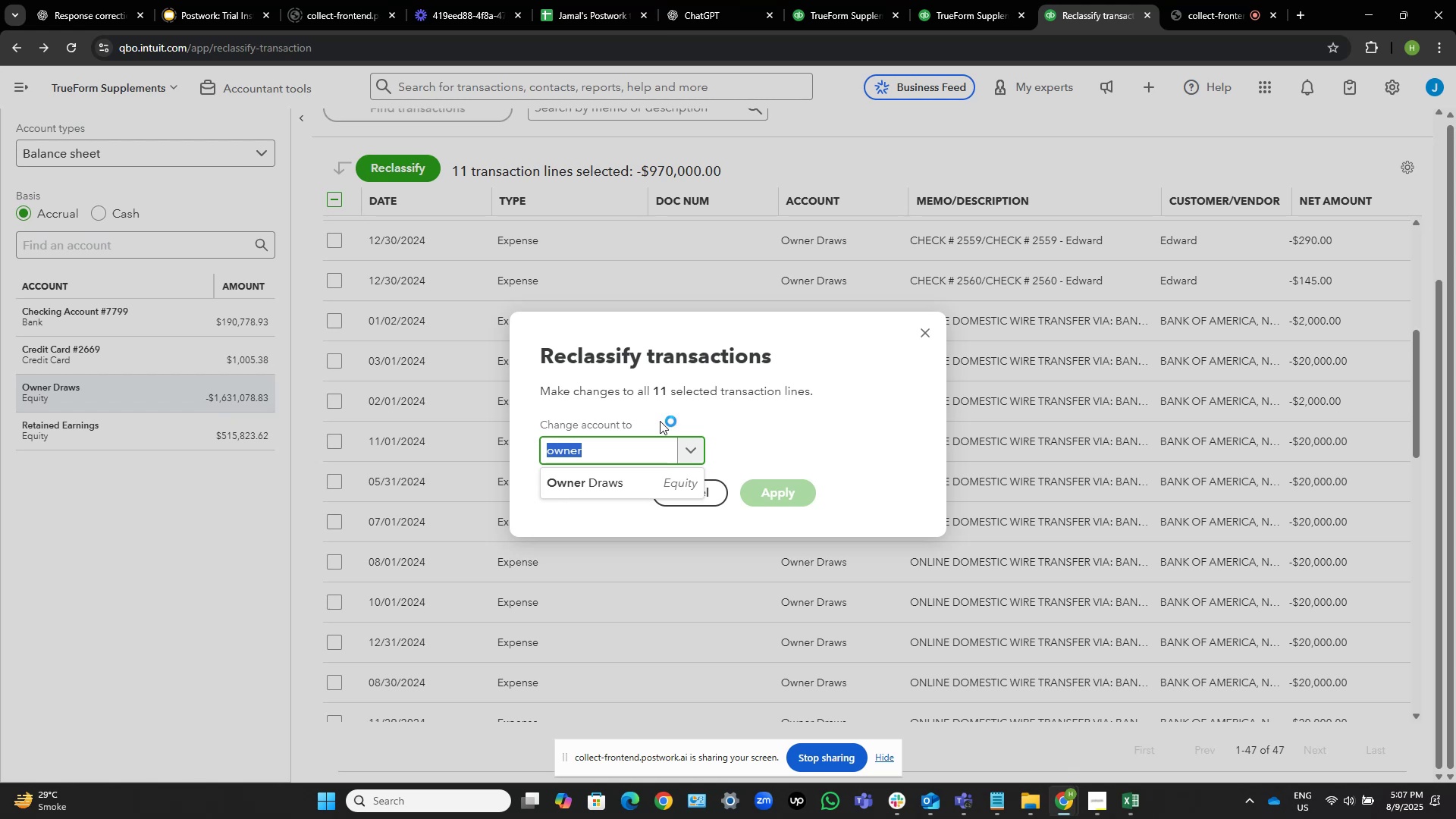 
wait(36.98)
 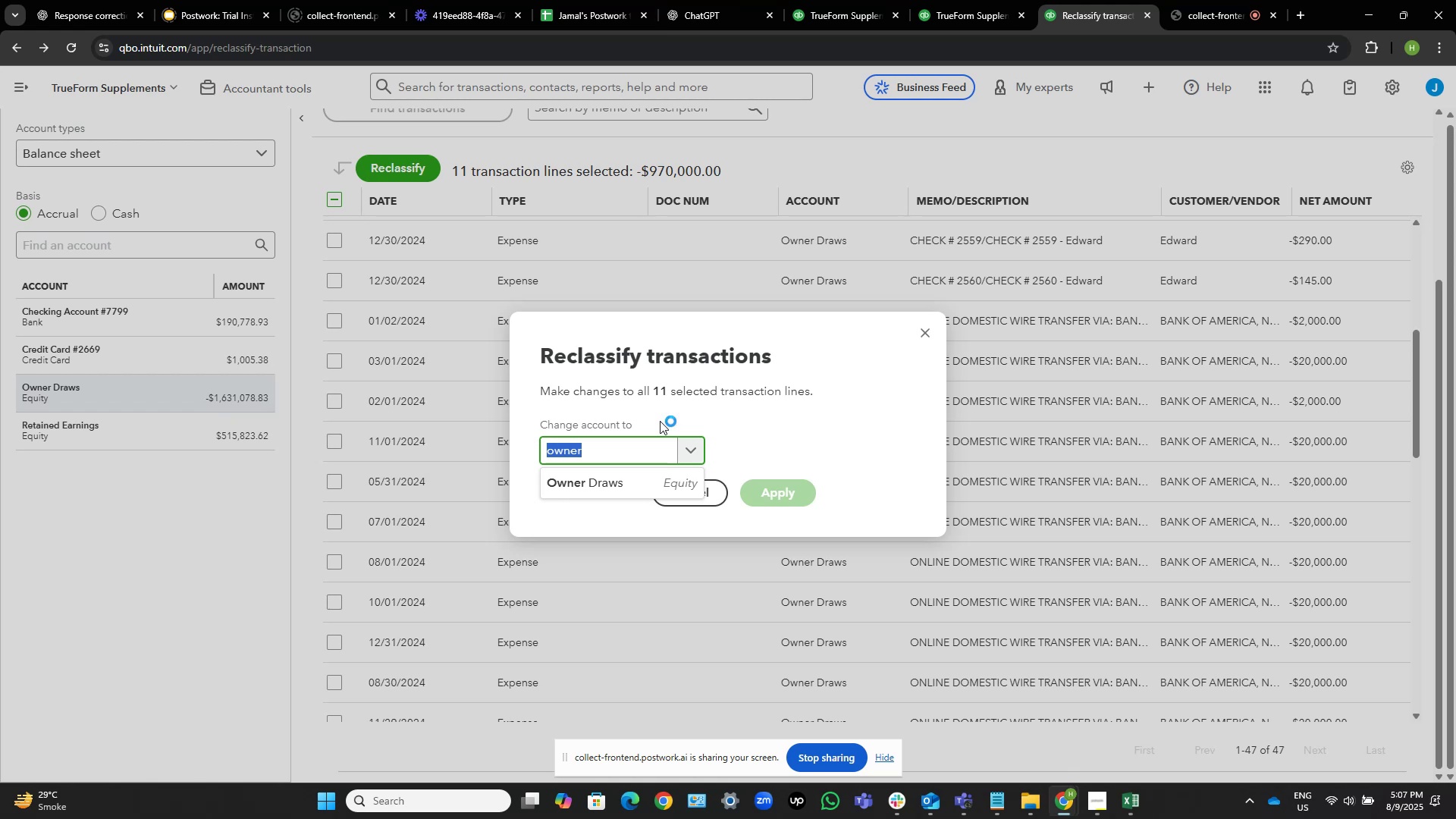 
key(Backspace)
 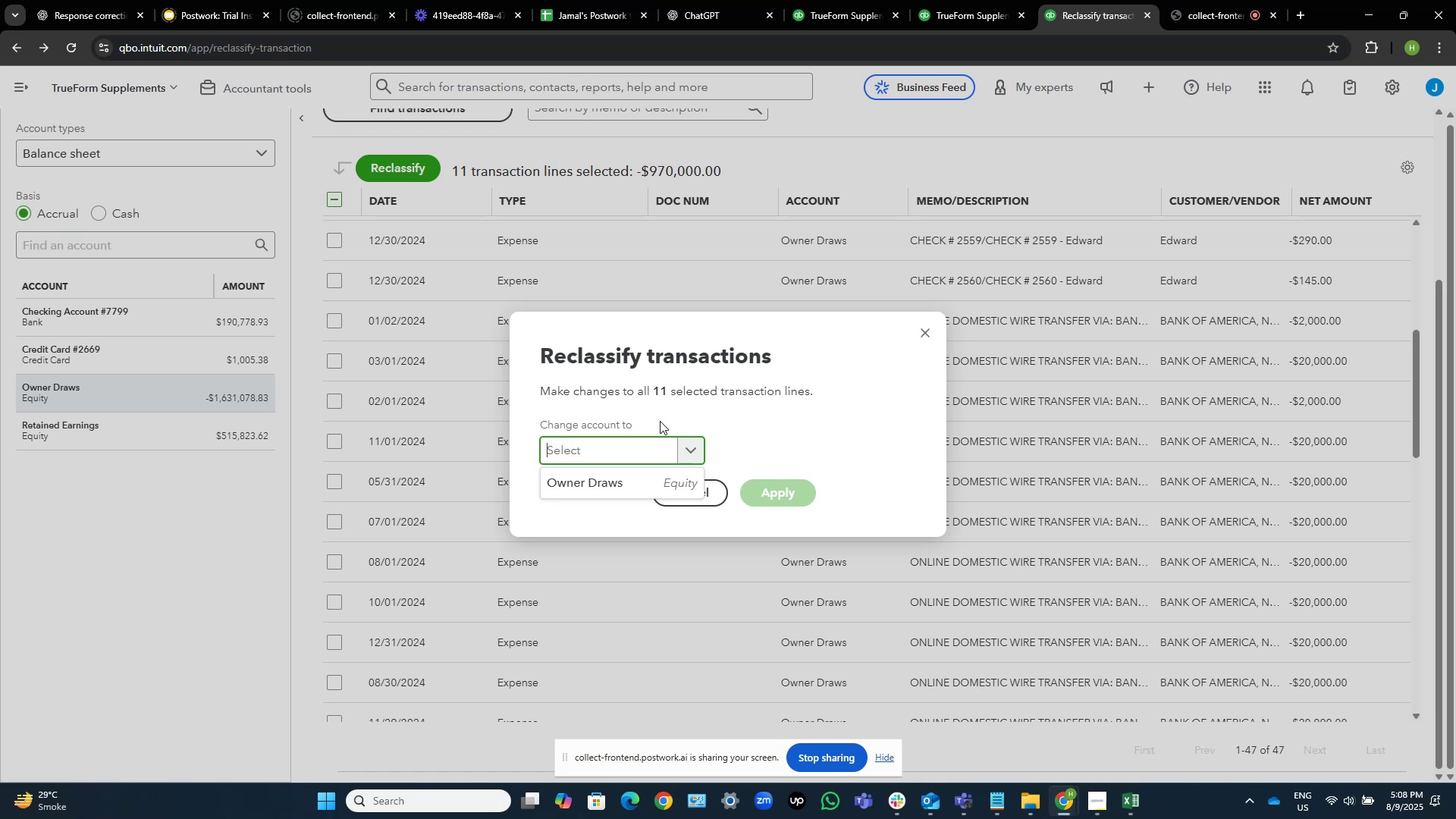 
key(Backspace)
 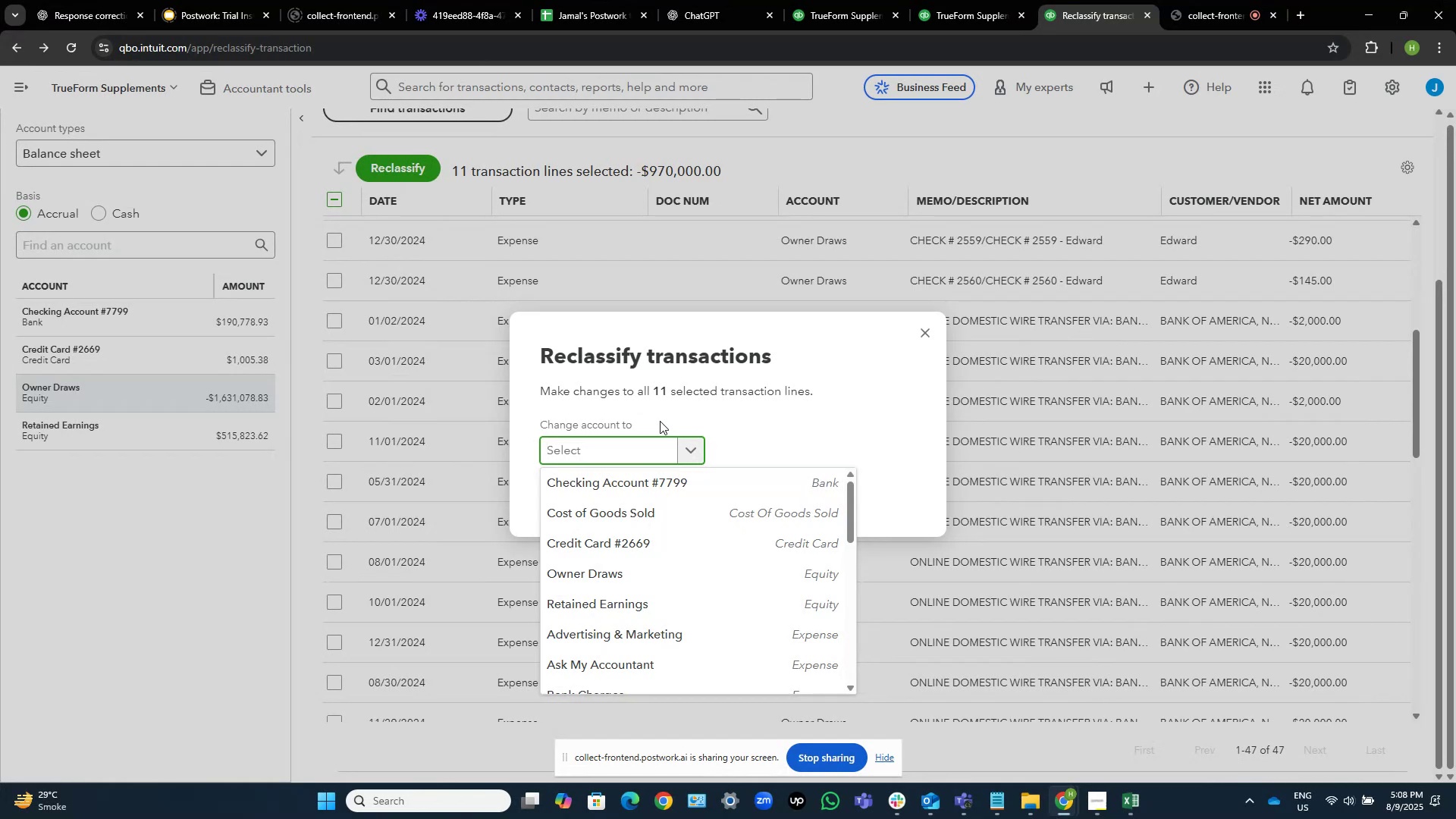 
wait(16.06)
 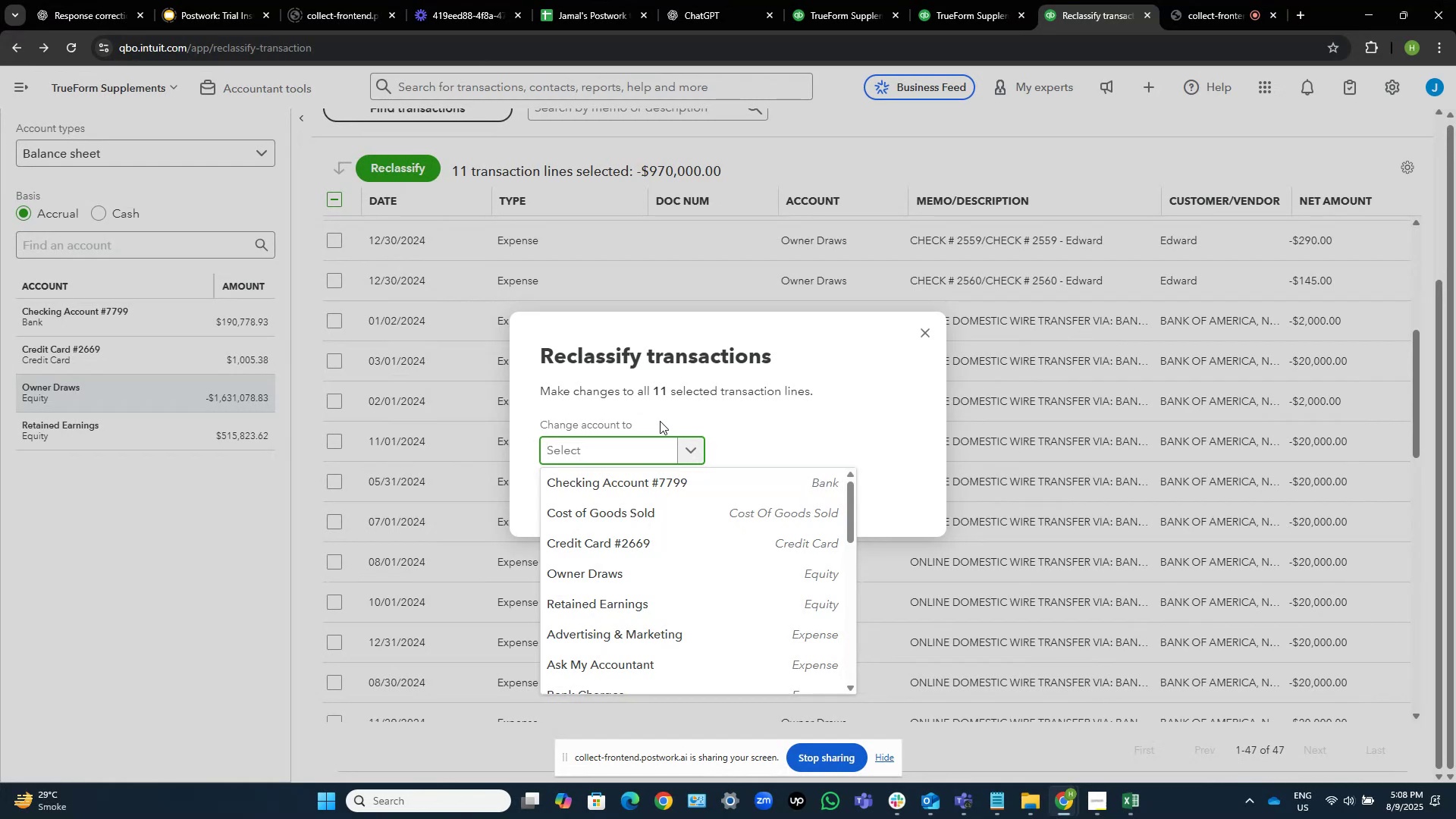 
type(cot)
 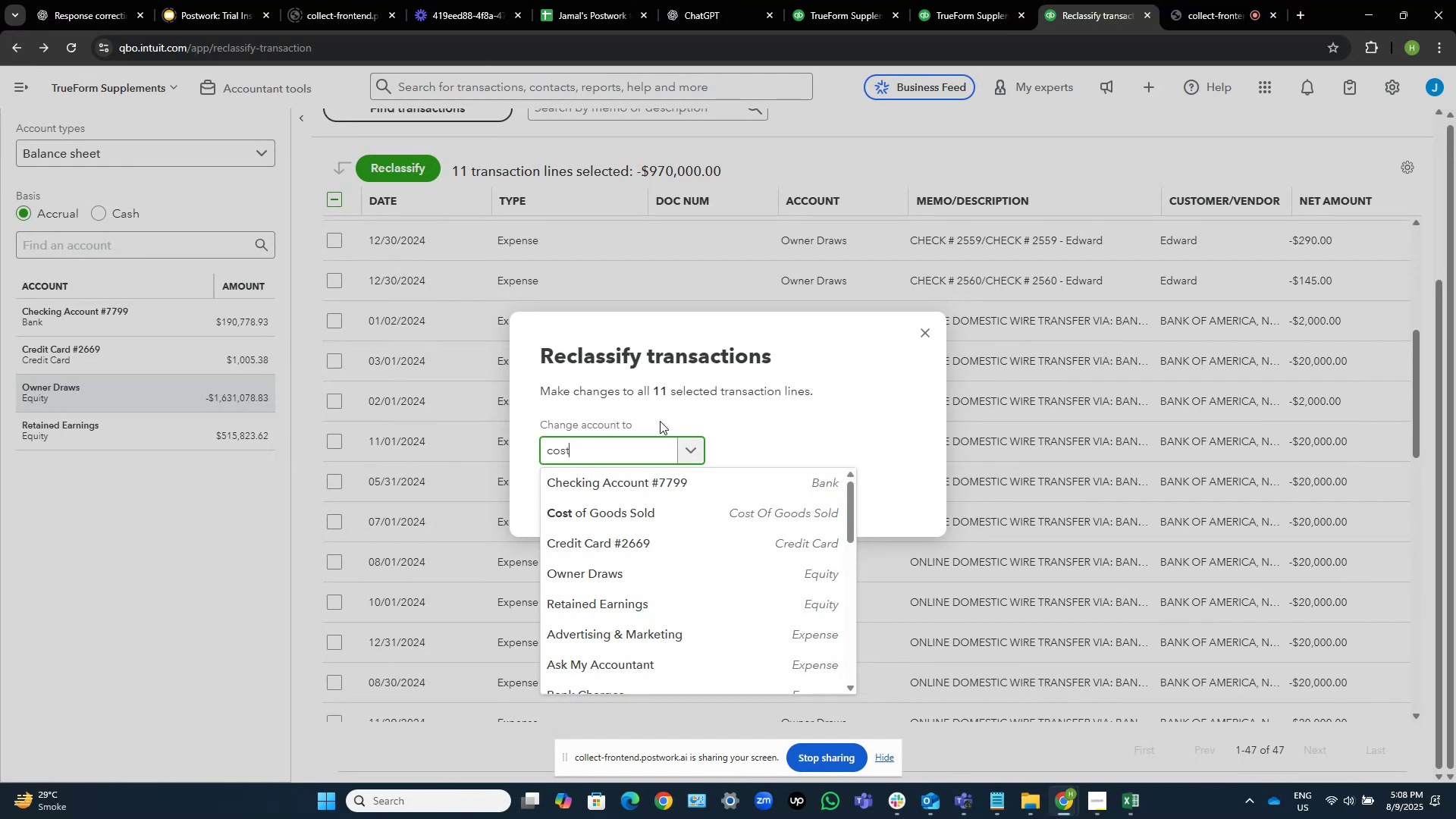 
hold_key(key=S, duration=0.34)
 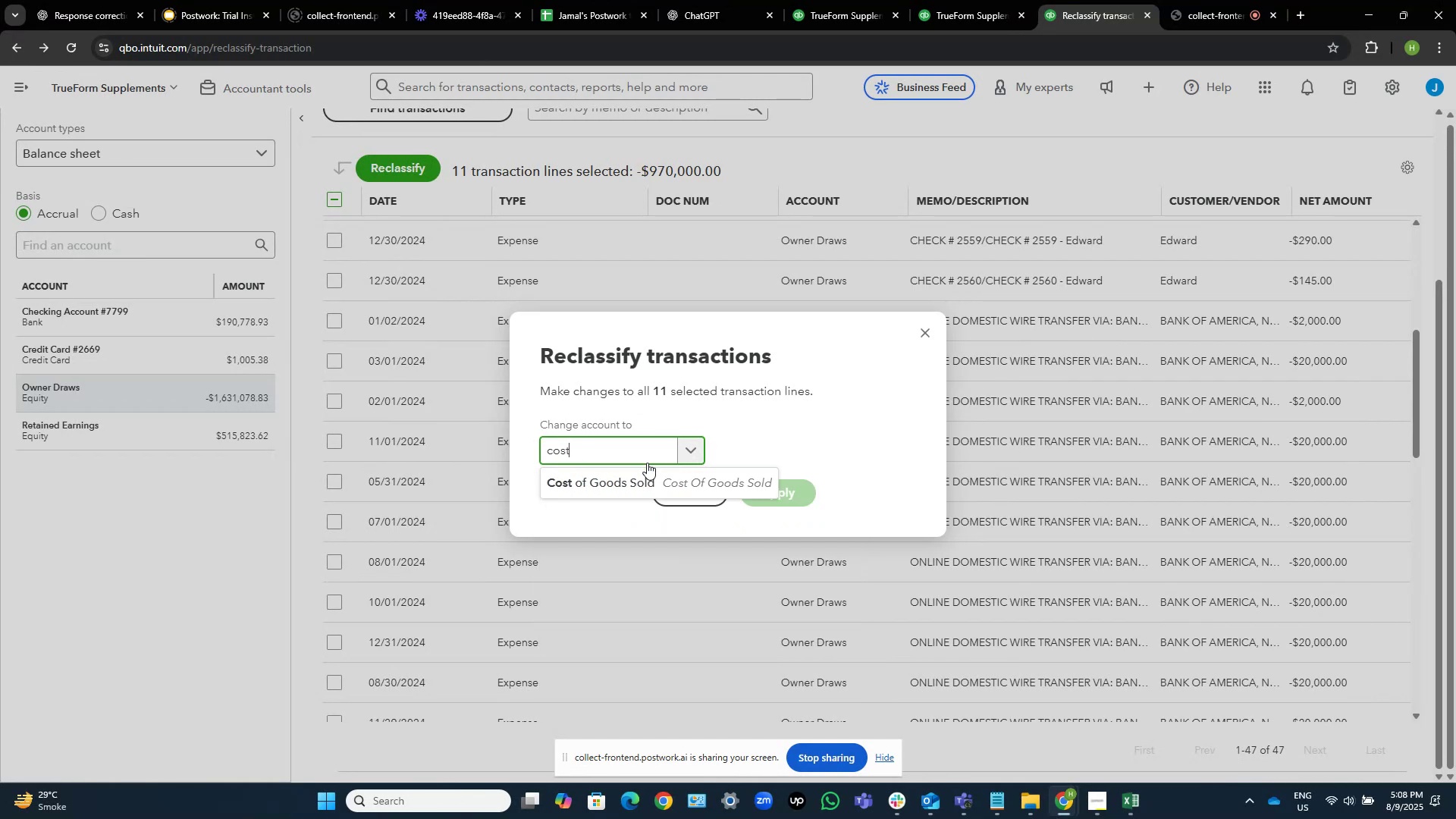 
left_click([632, 482])
 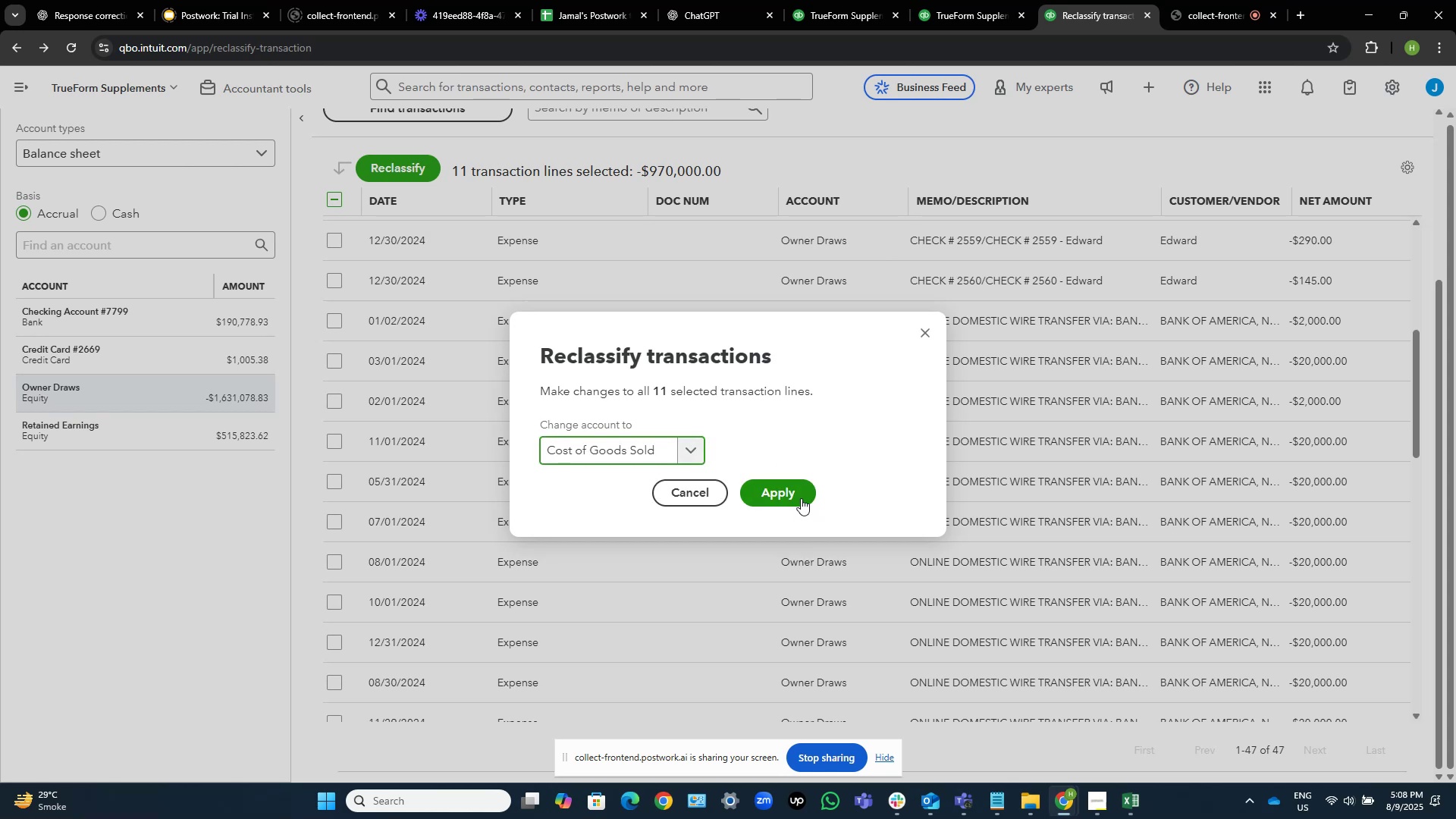 
left_click([793, 495])
 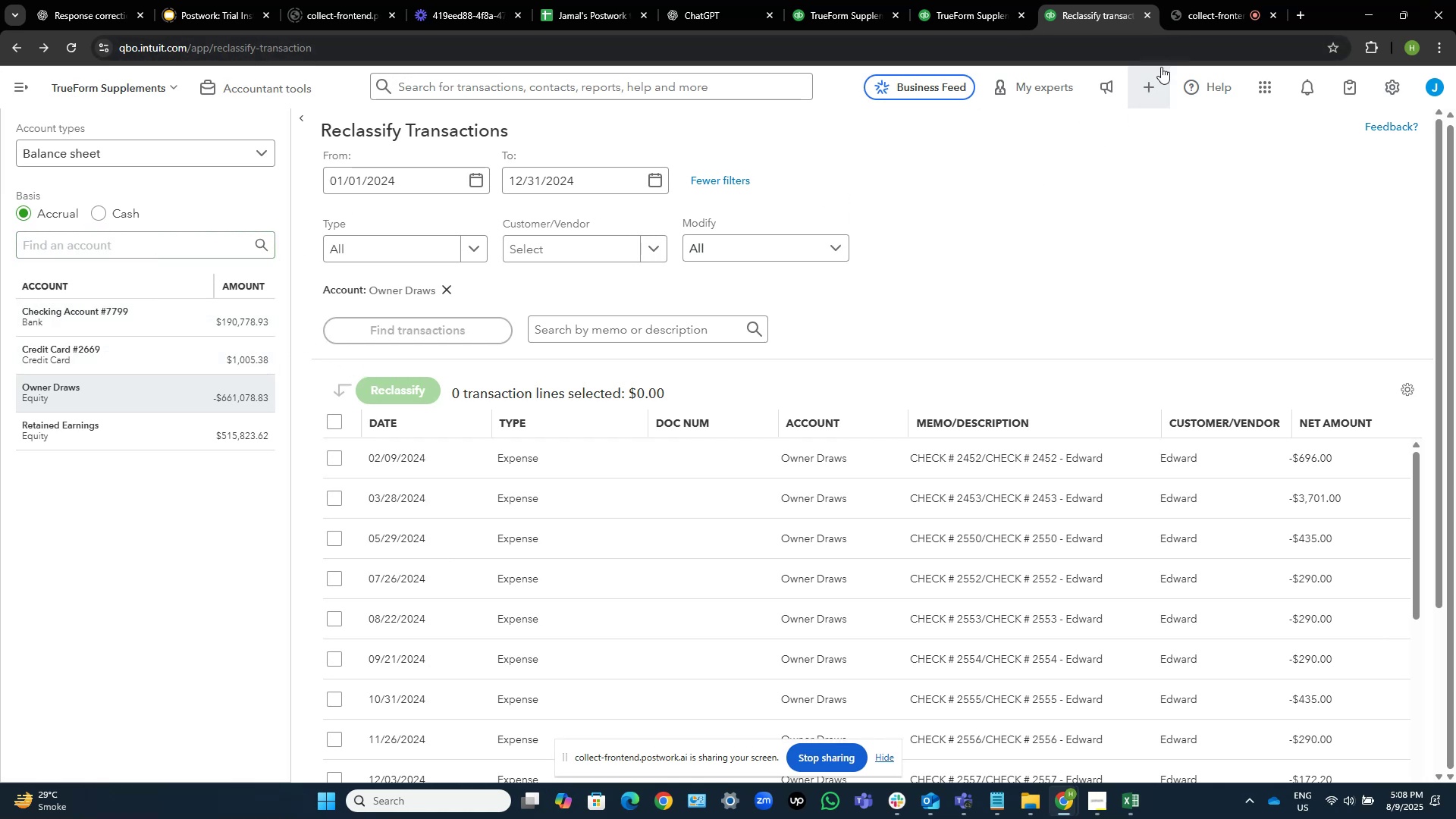 
wait(22.63)
 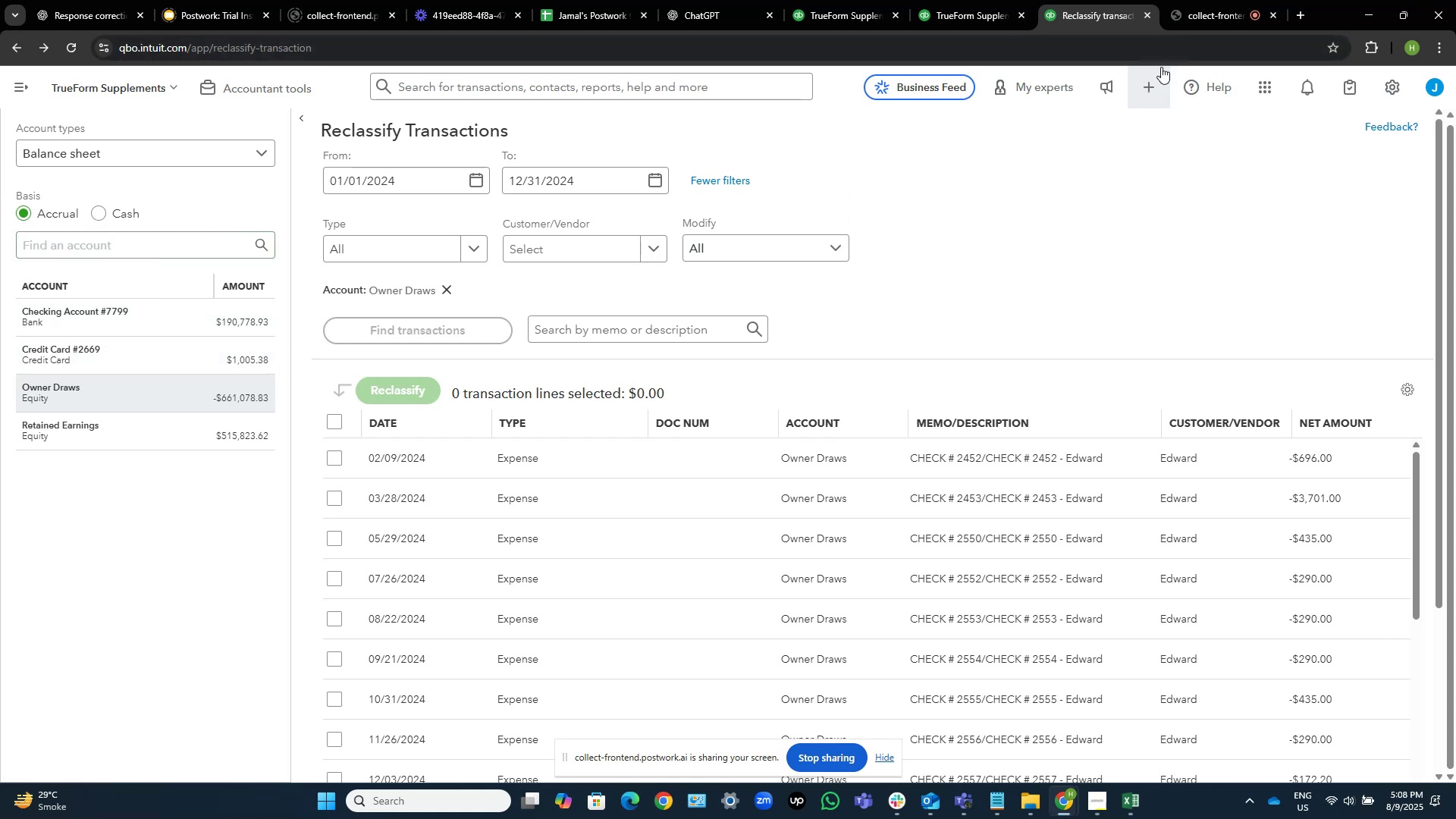 
left_click([1150, 18])
 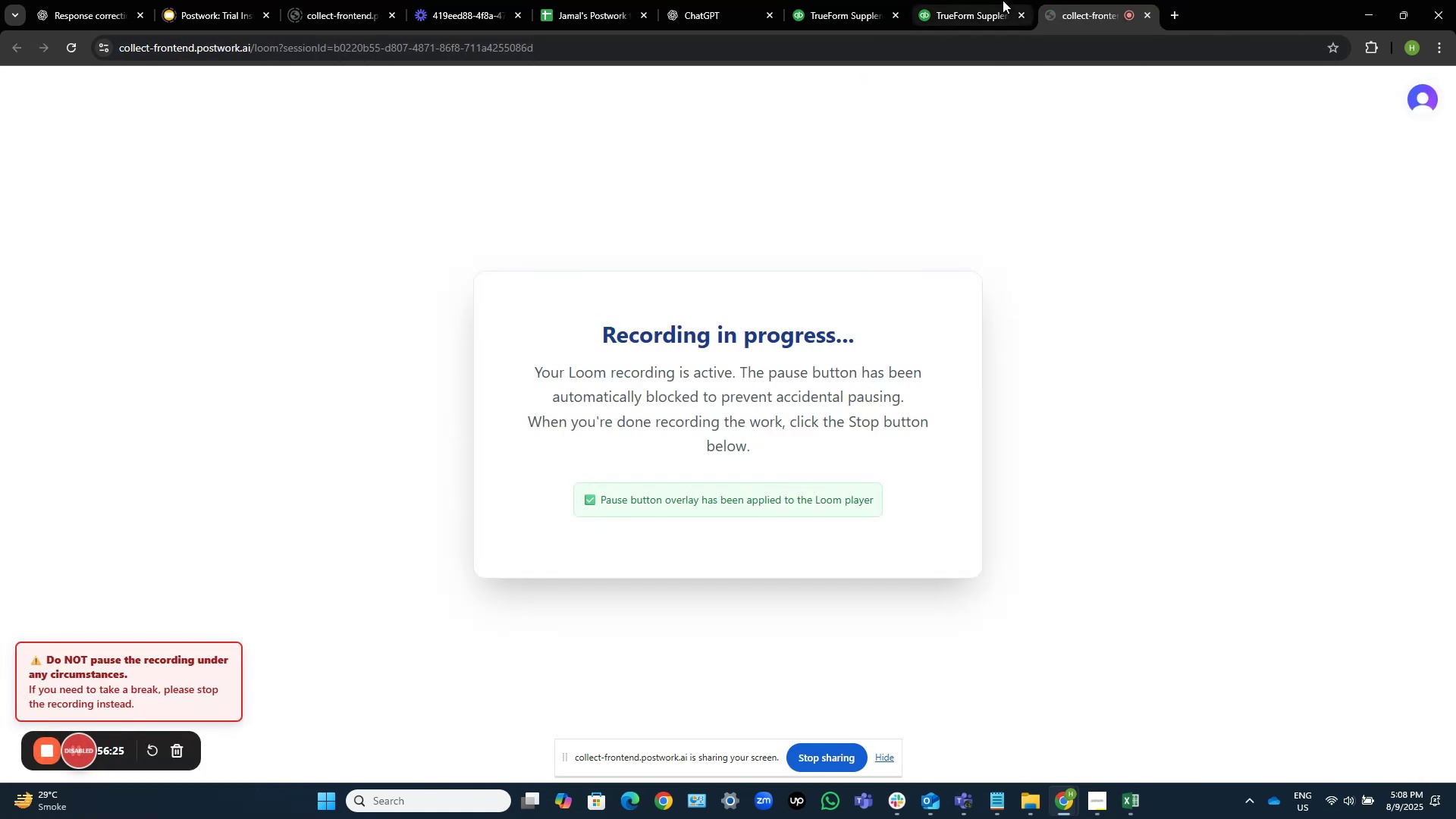 
left_click([973, 0])
 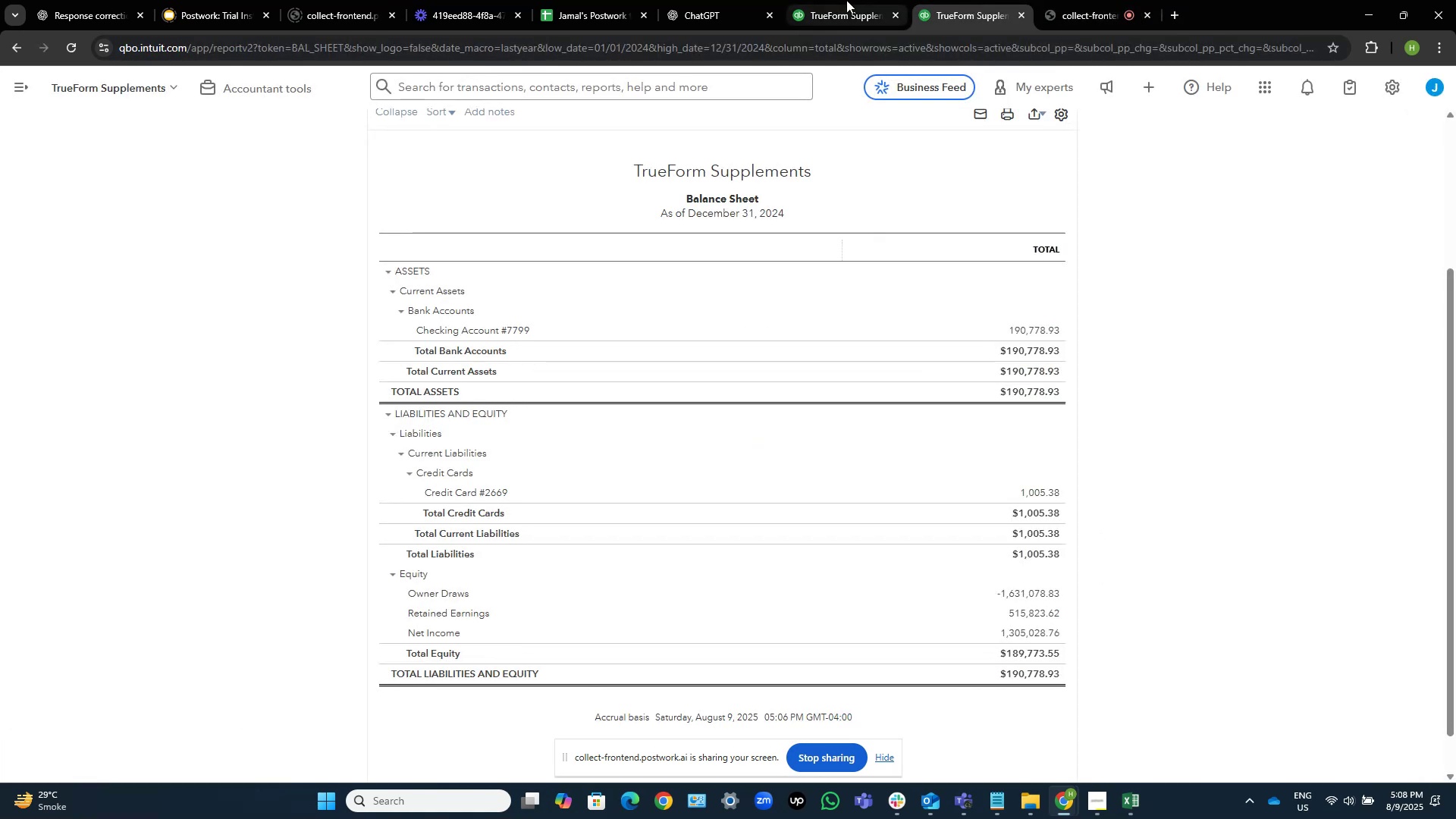 
scroll: coordinate [720, 215], scroll_direction: up, amount: 4.0
 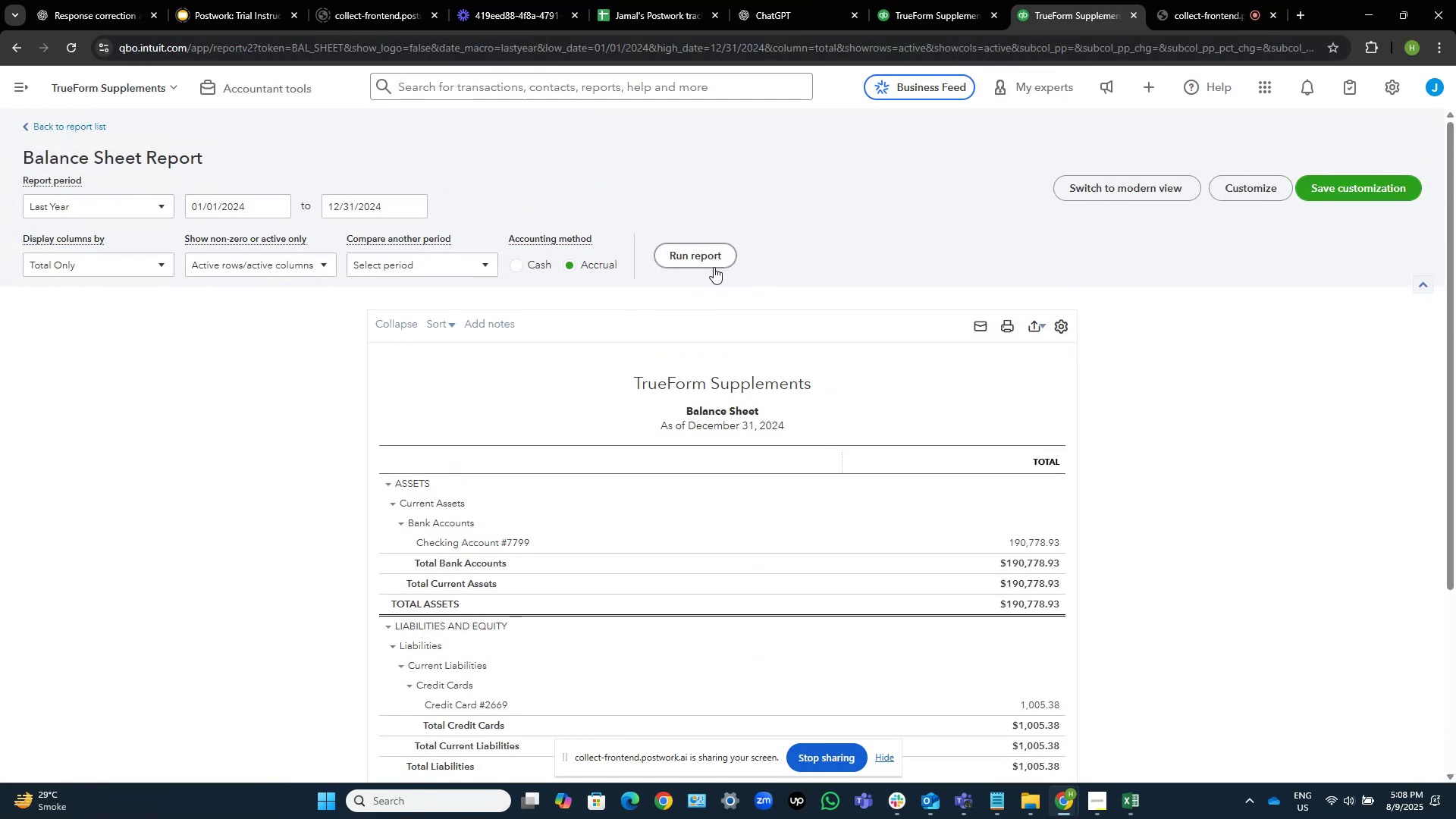 
left_click([711, 259])
 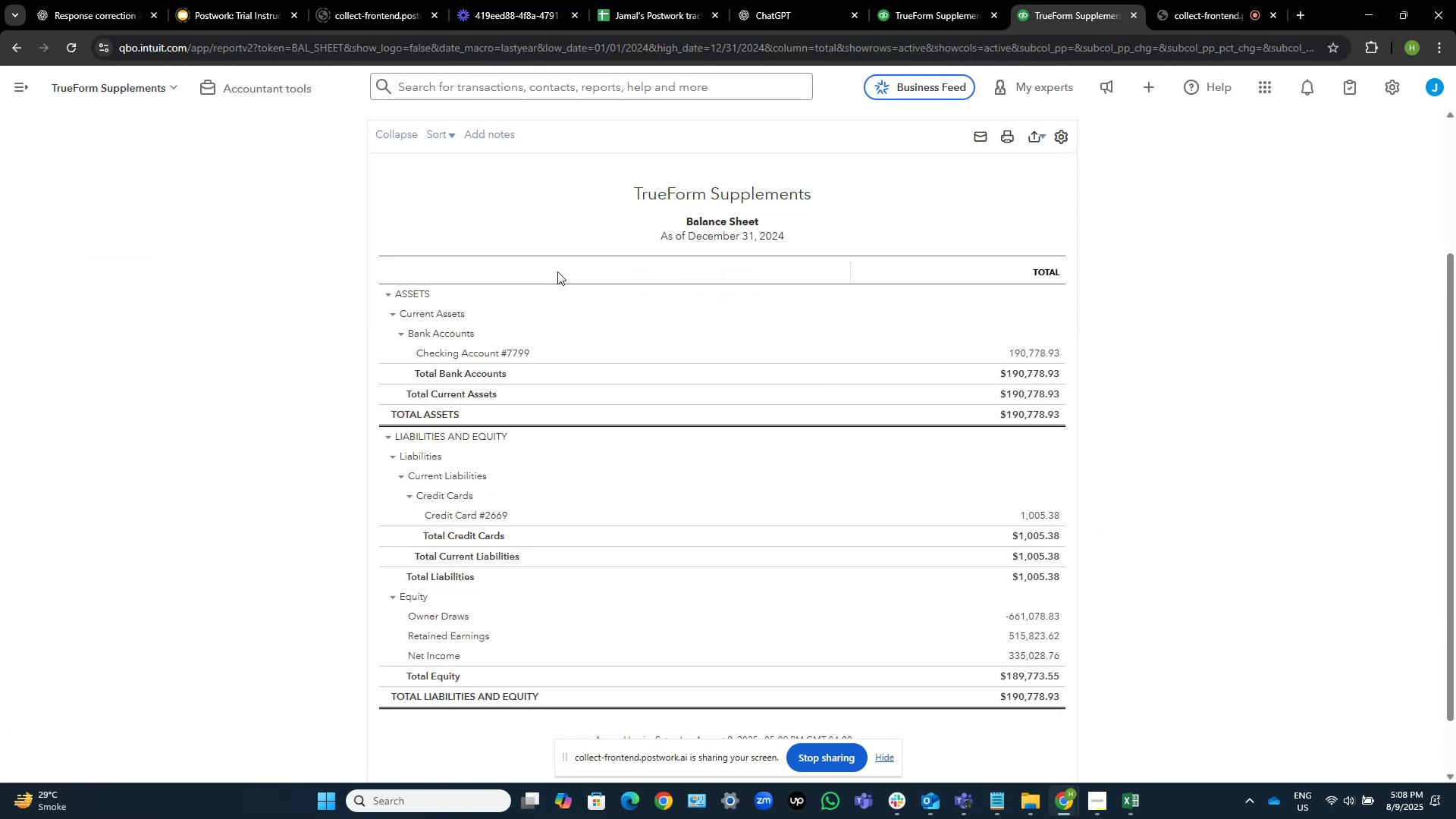 
scroll: coordinate [526, 243], scroll_direction: up, amount: 3.0
 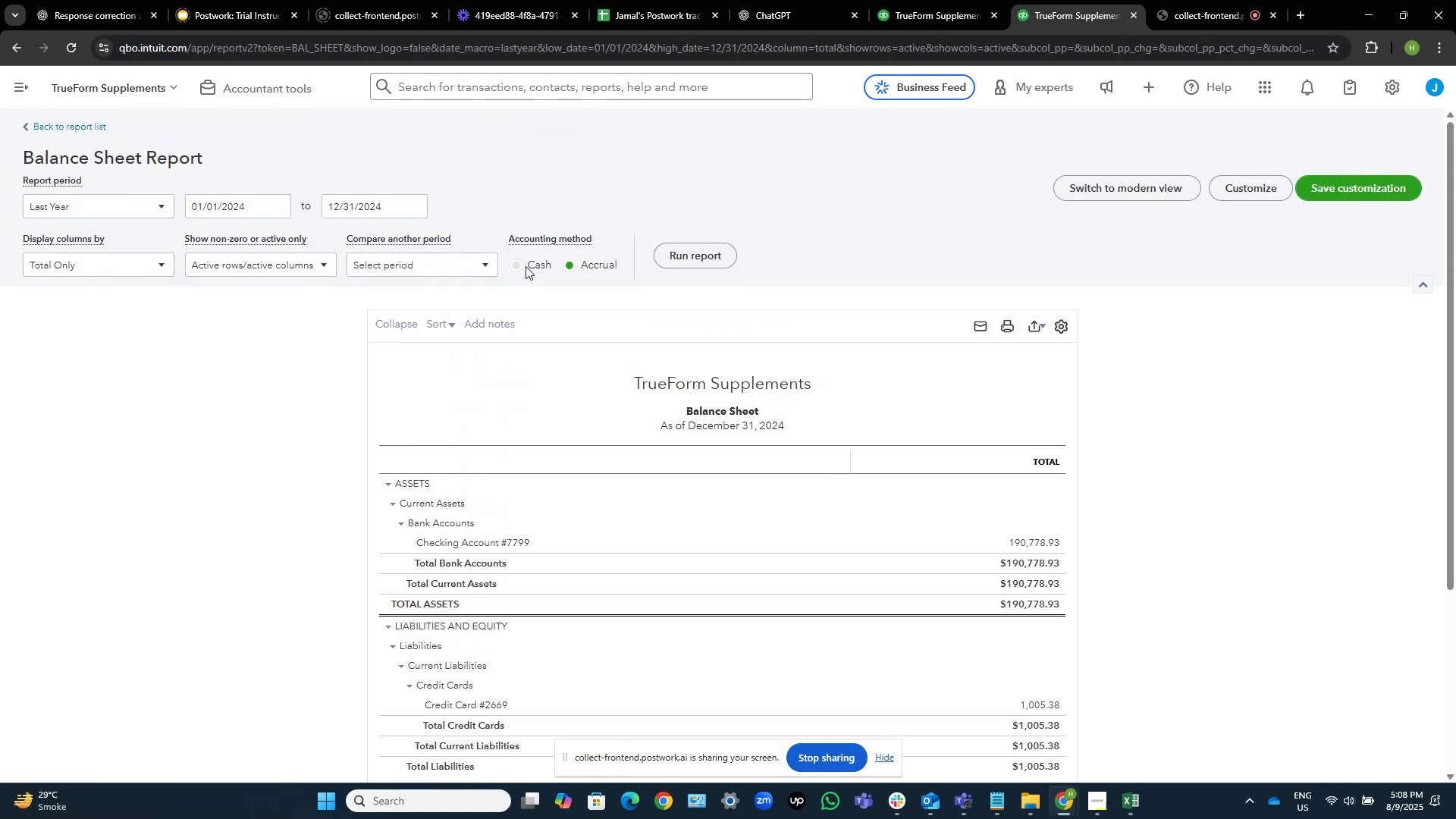 
left_click([523, 266])
 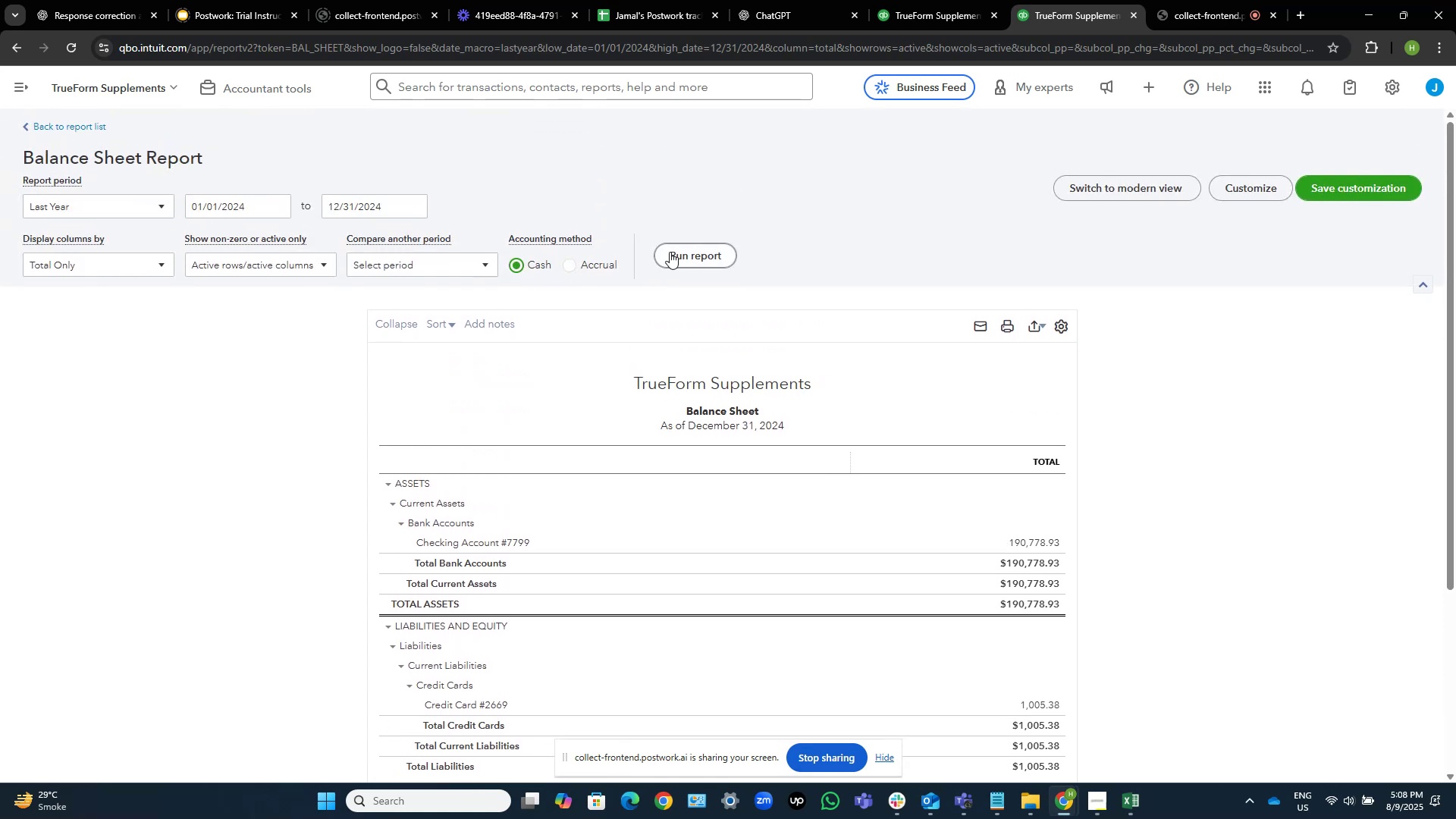 
left_click([698, 248])
 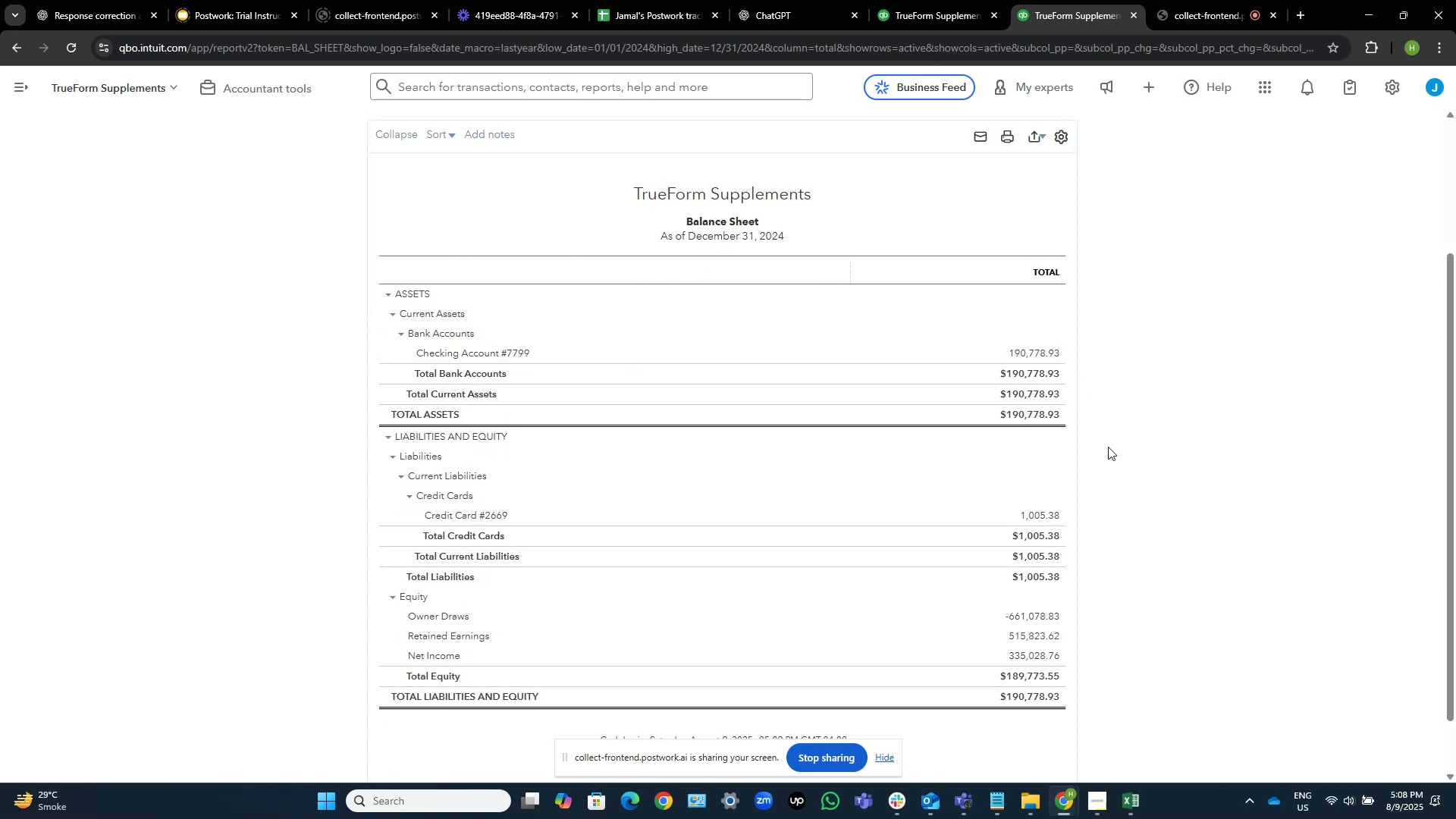 
left_click([1122, 807])
 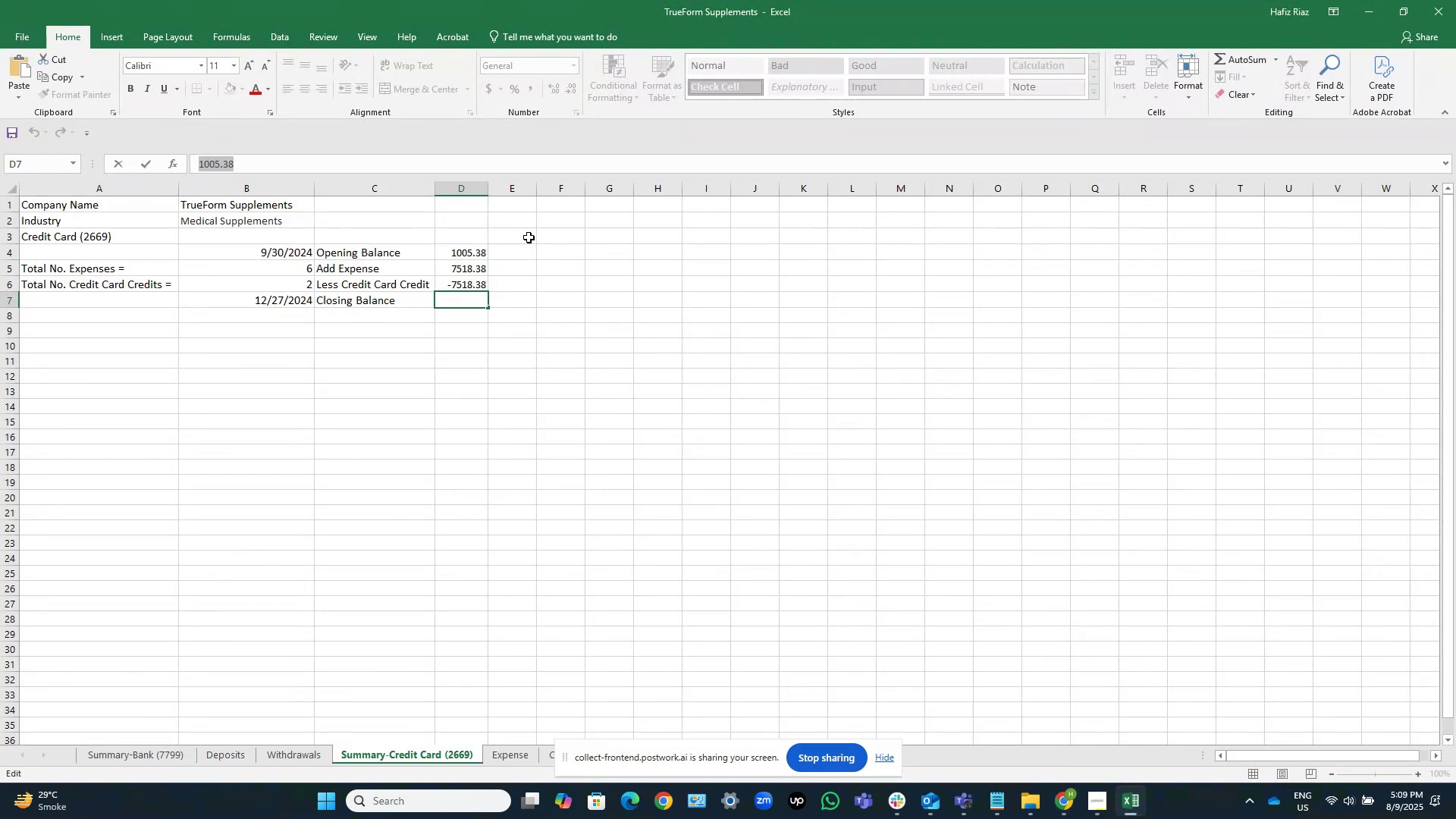 
left_click([487, 246])
 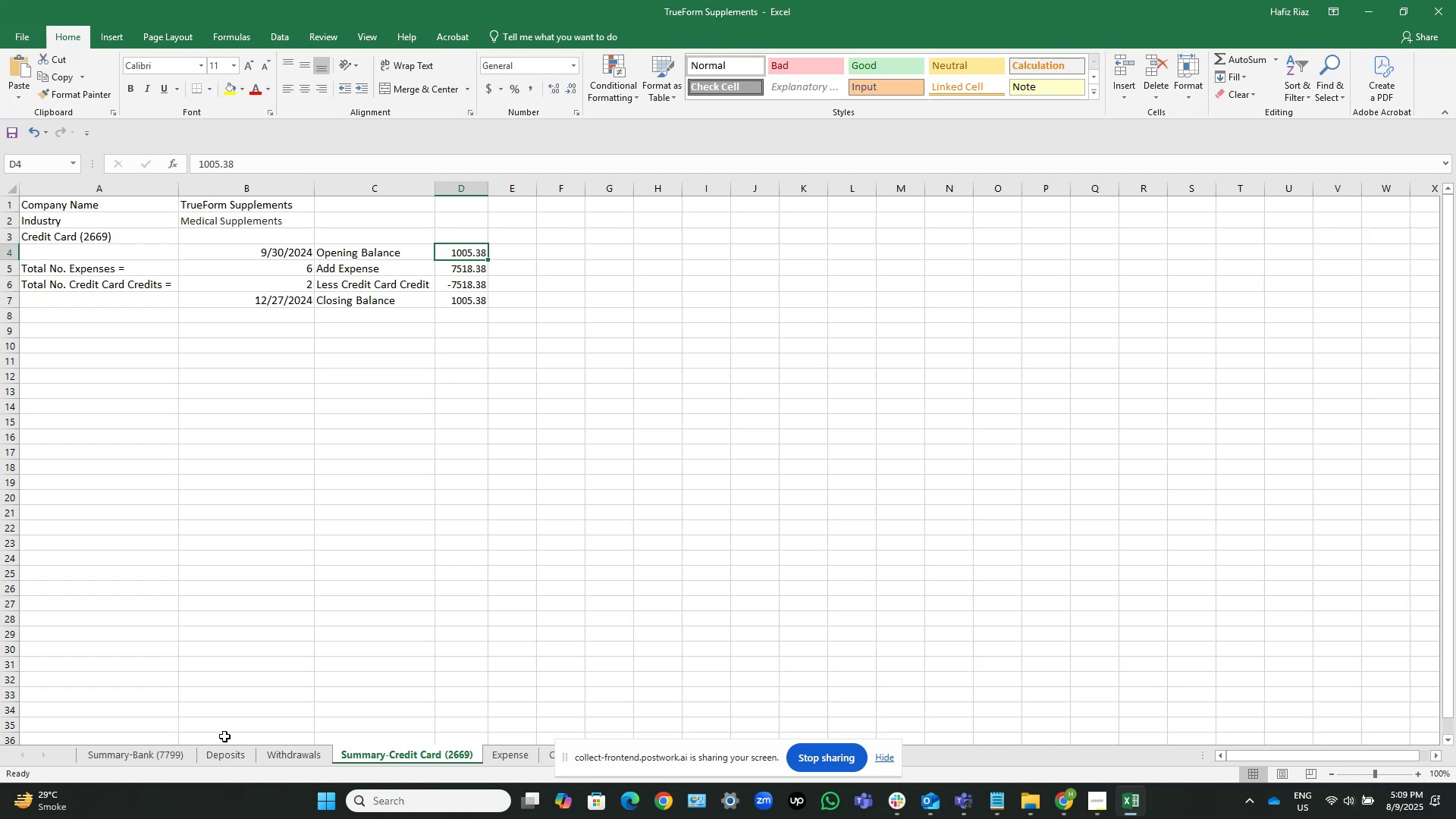 
left_click([146, 756])
 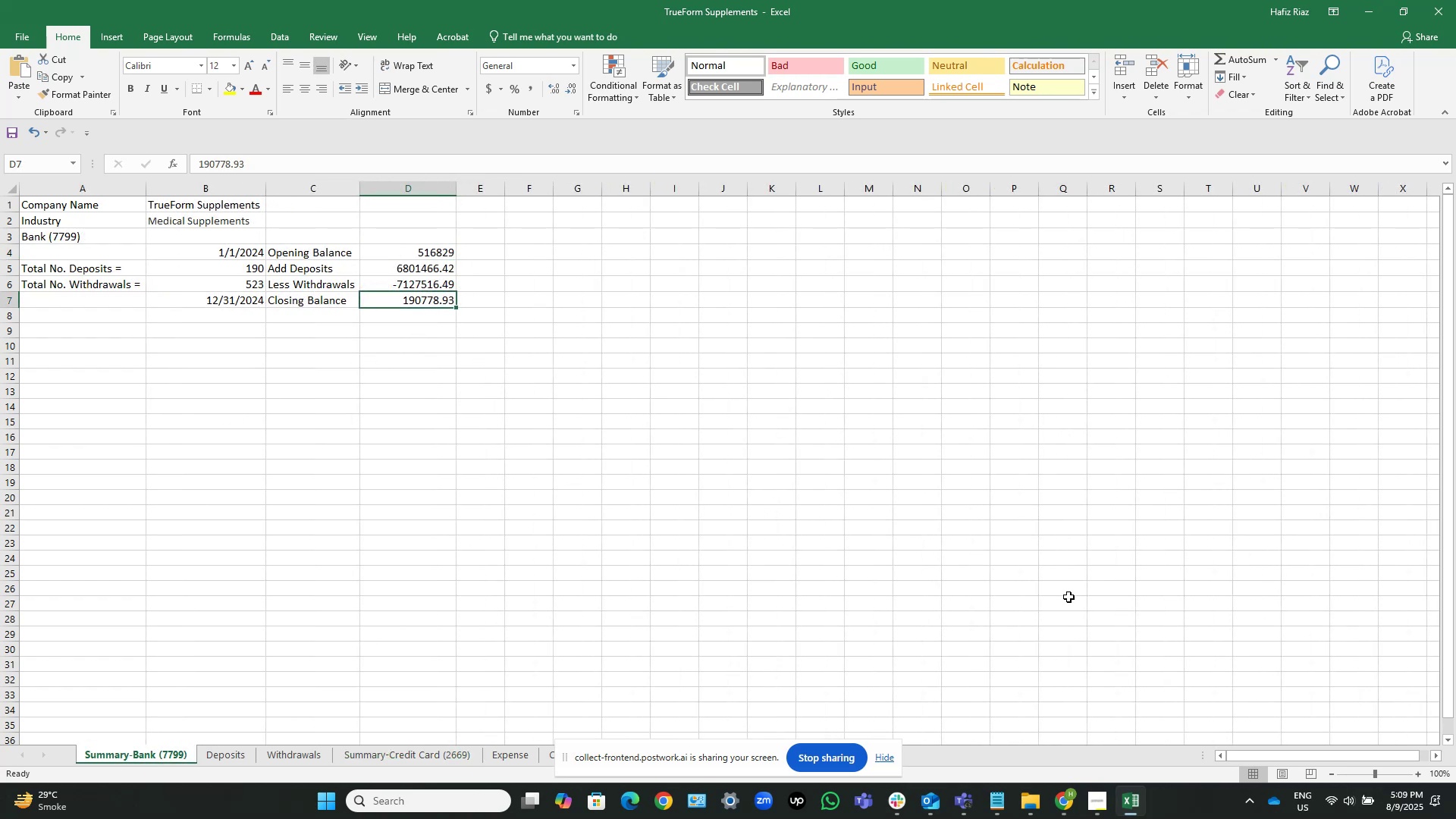 
left_click([1132, 807])
 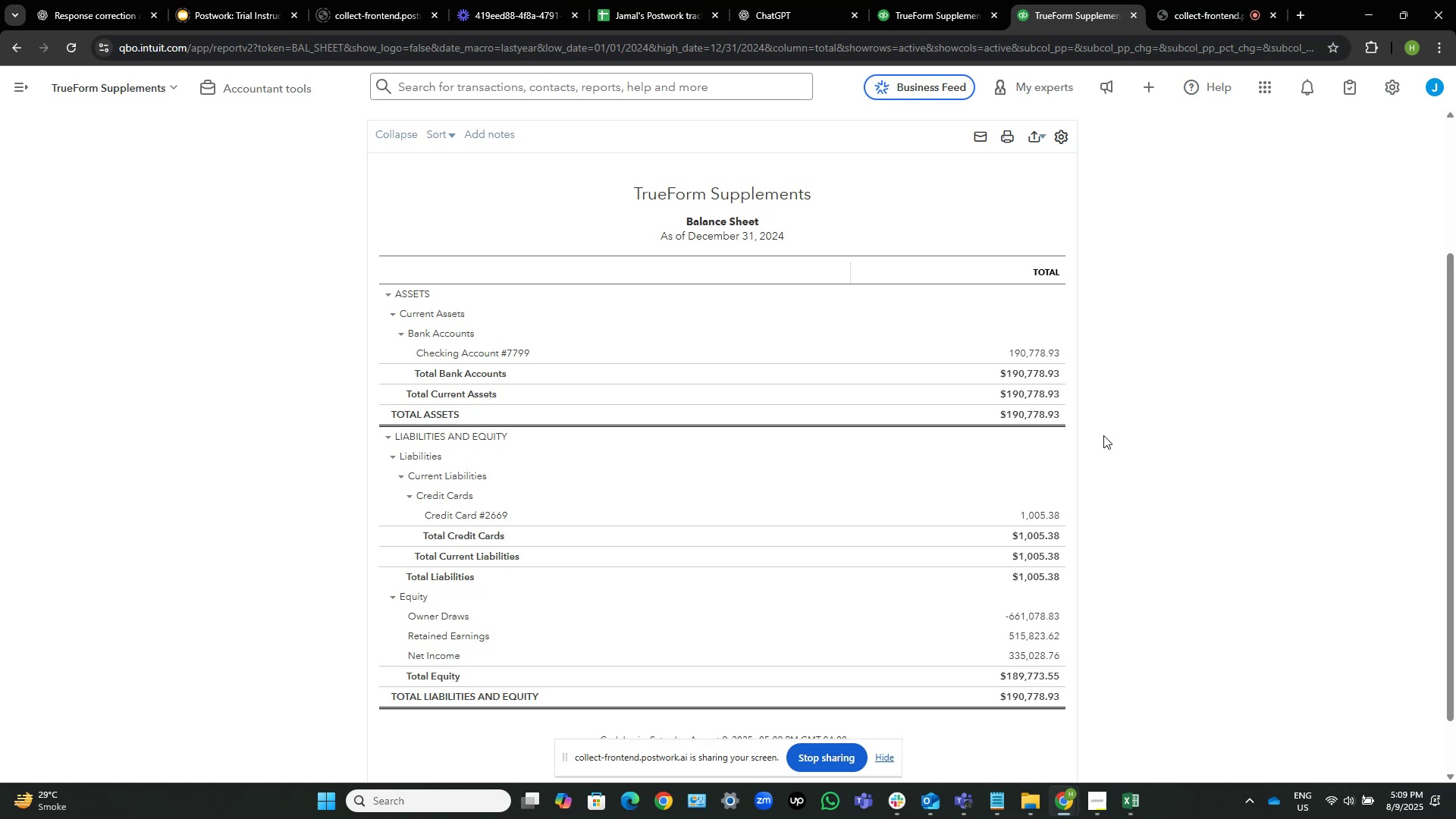 
wait(20.7)
 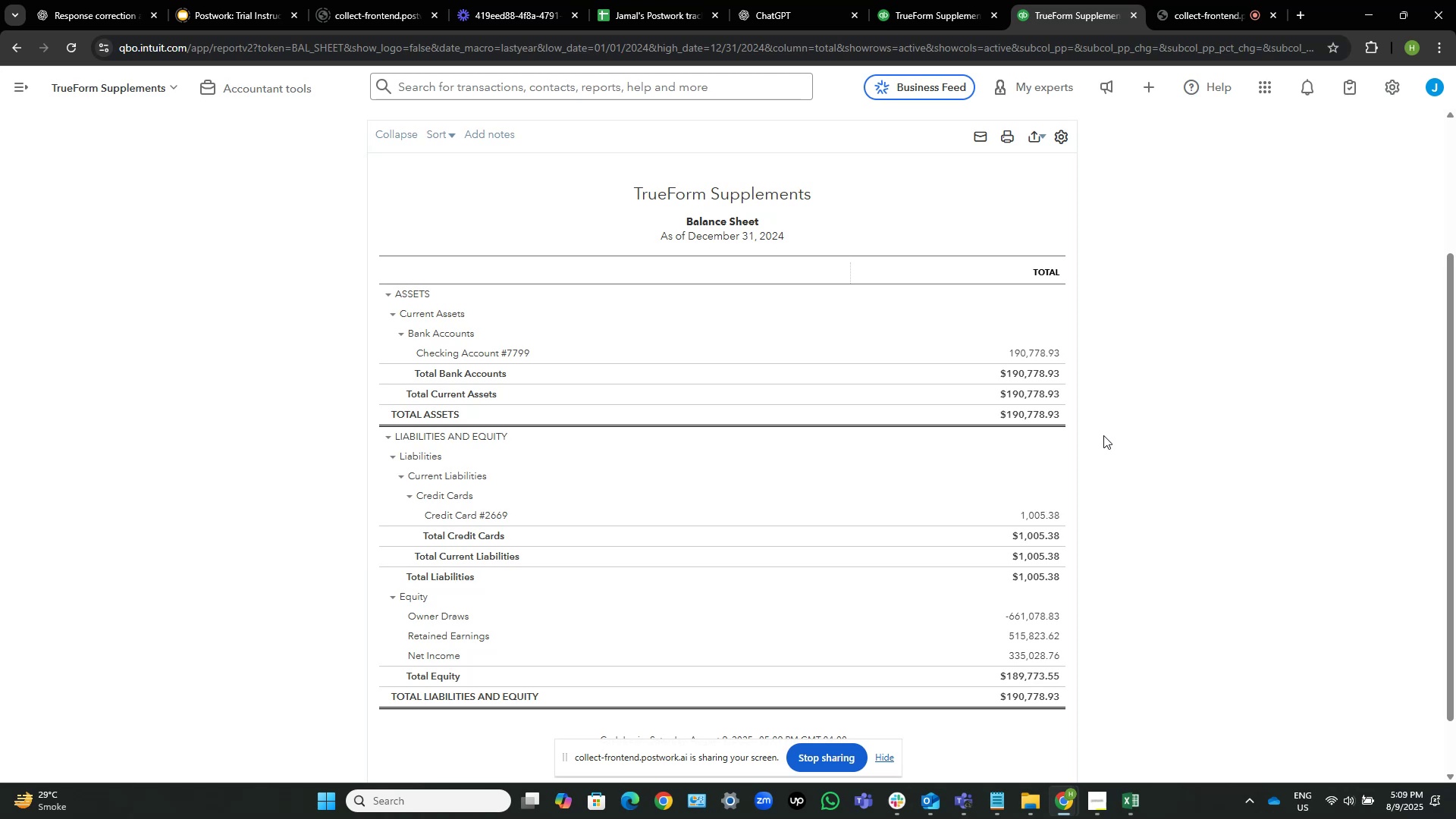 
left_click([949, 0])
 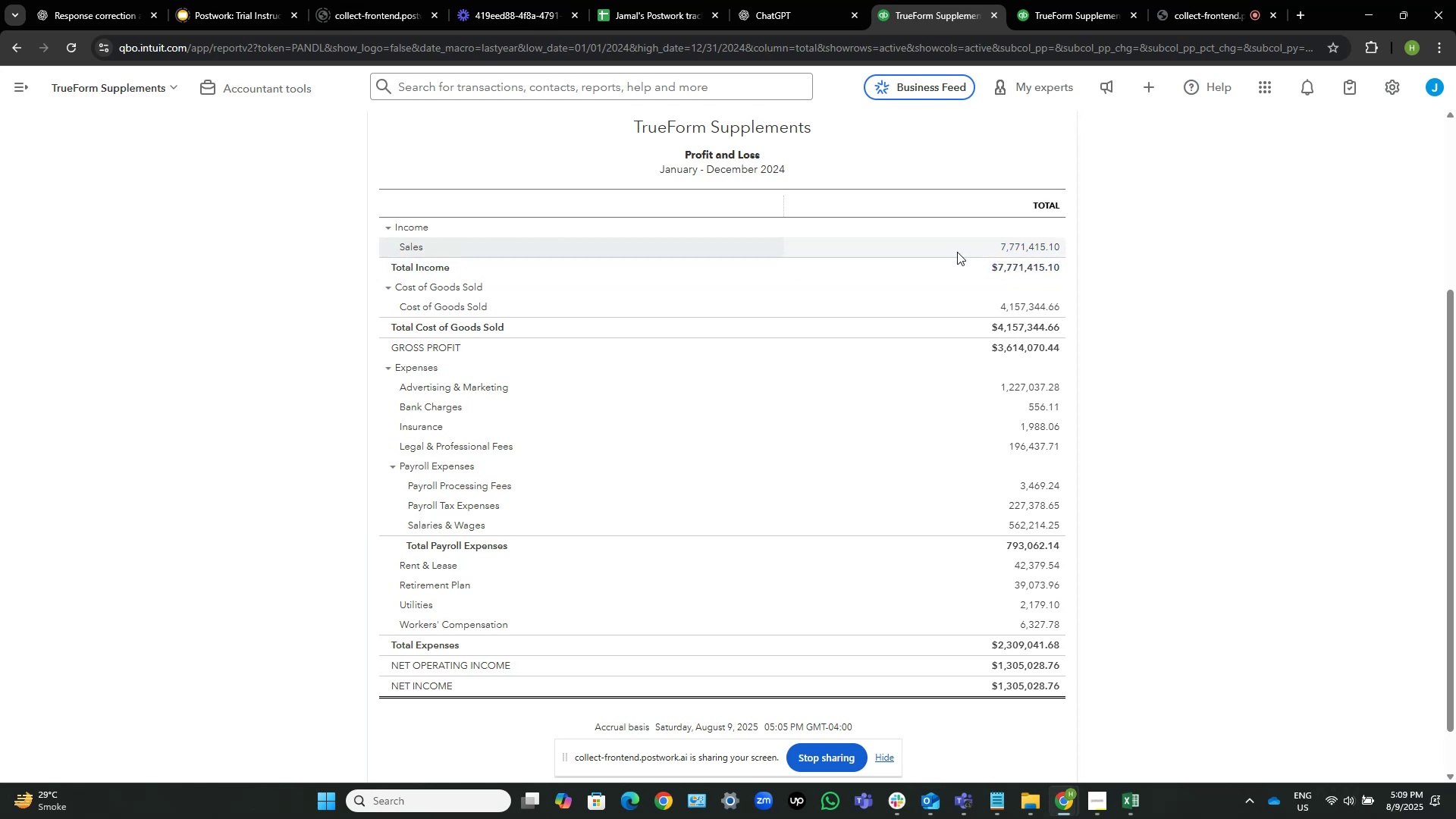 
scroll: coordinate [1208, 347], scroll_direction: up, amount: 3.0
 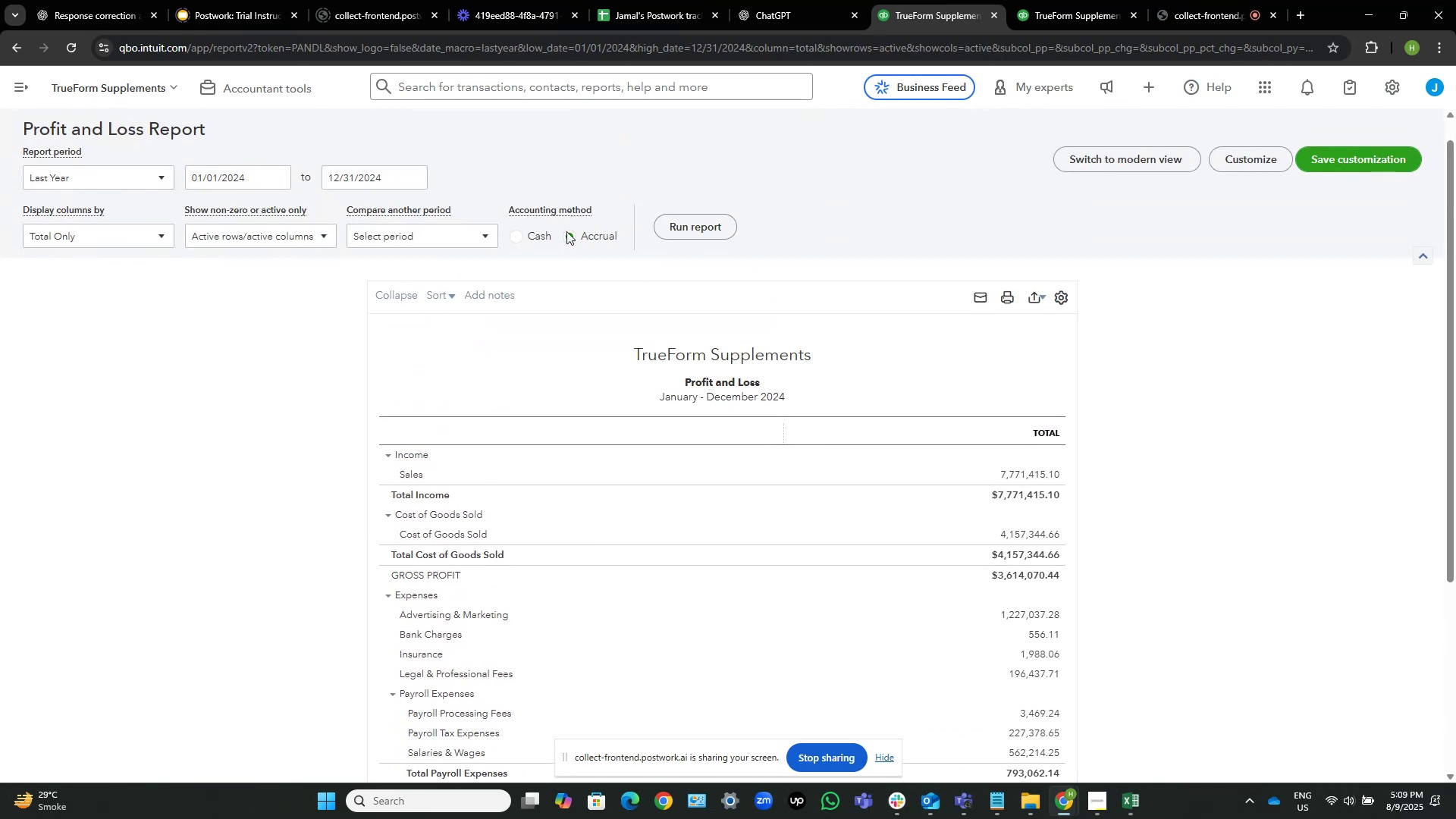 
left_click([524, 236])
 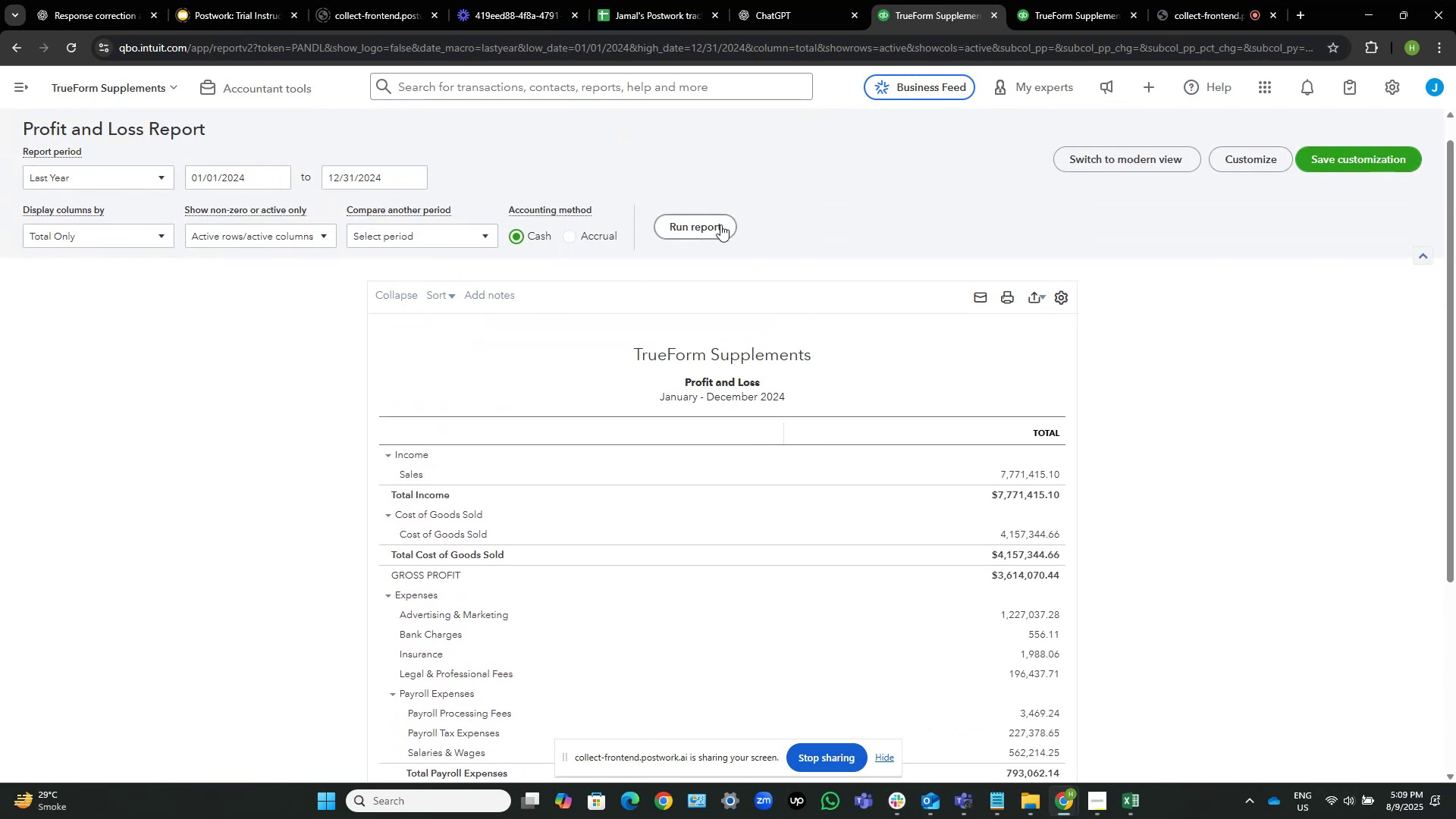 
left_click([720, 224])
 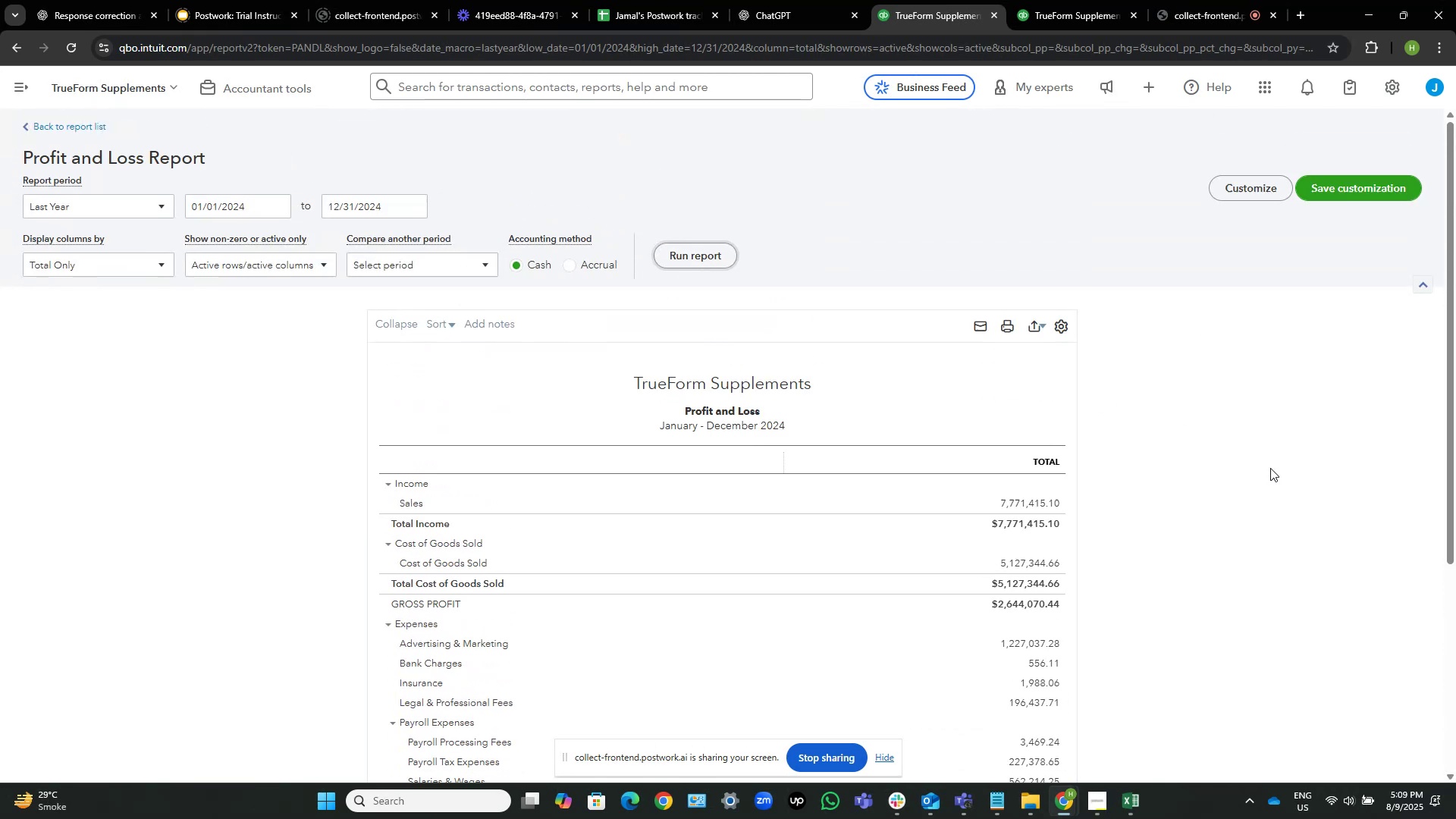 
scroll: coordinate [1270, 468], scroll_direction: down, amount: 1.0
 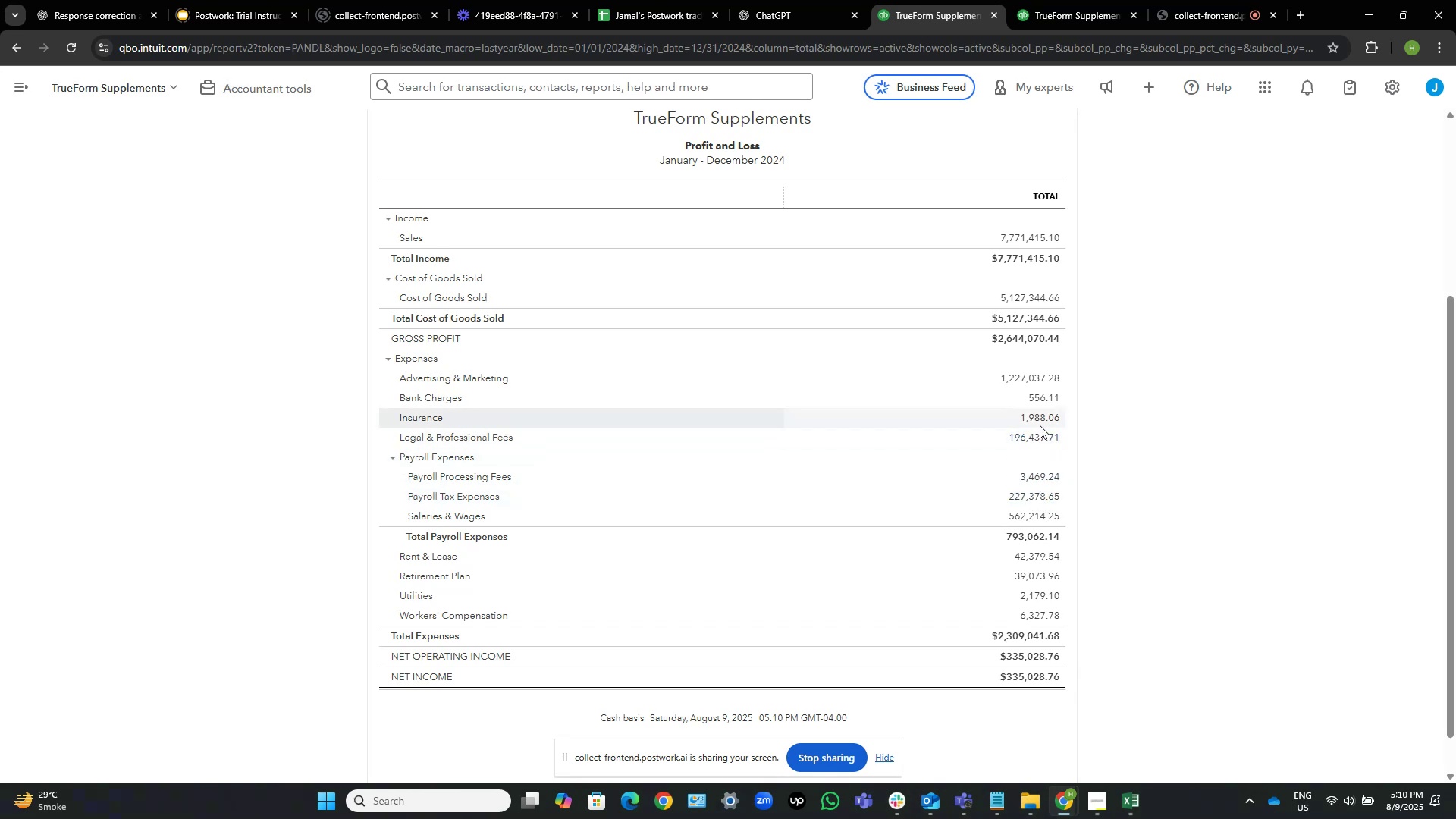 
wait(28.23)
 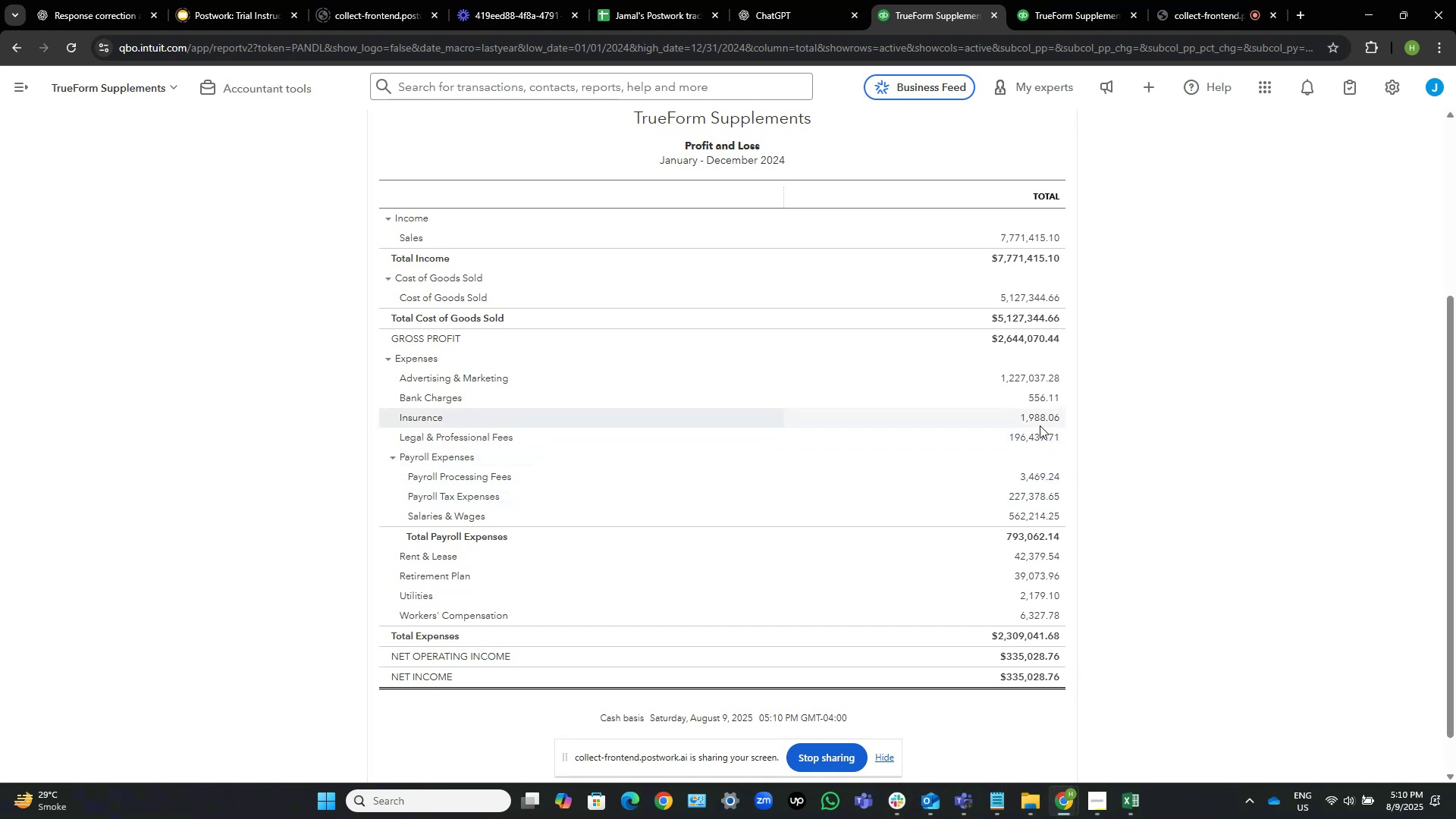 
scroll: coordinate [1064, 376], scroll_direction: up, amount: 1.0
 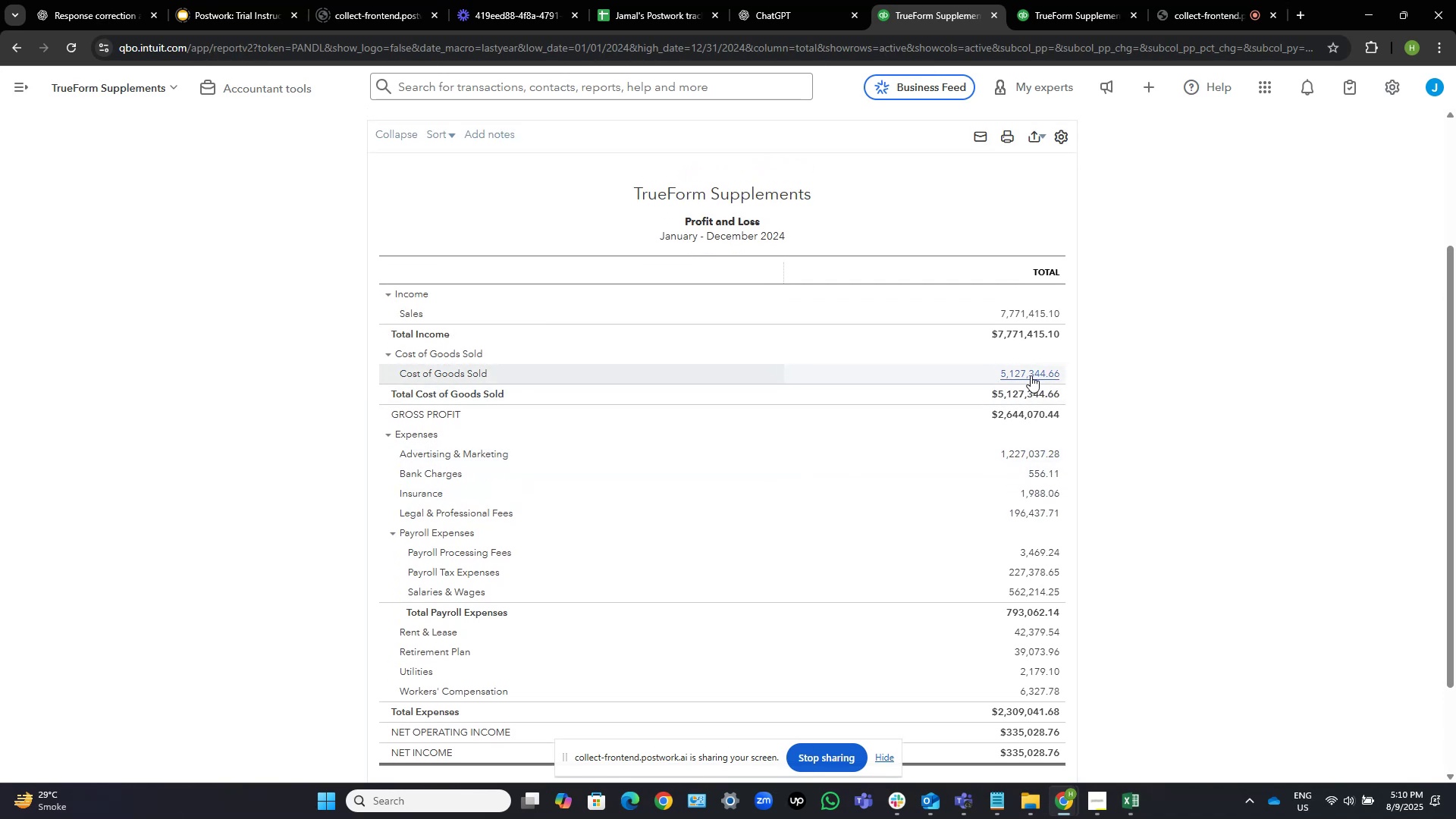 
scroll: coordinate [1095, 507], scroll_direction: down, amount: 2.0
 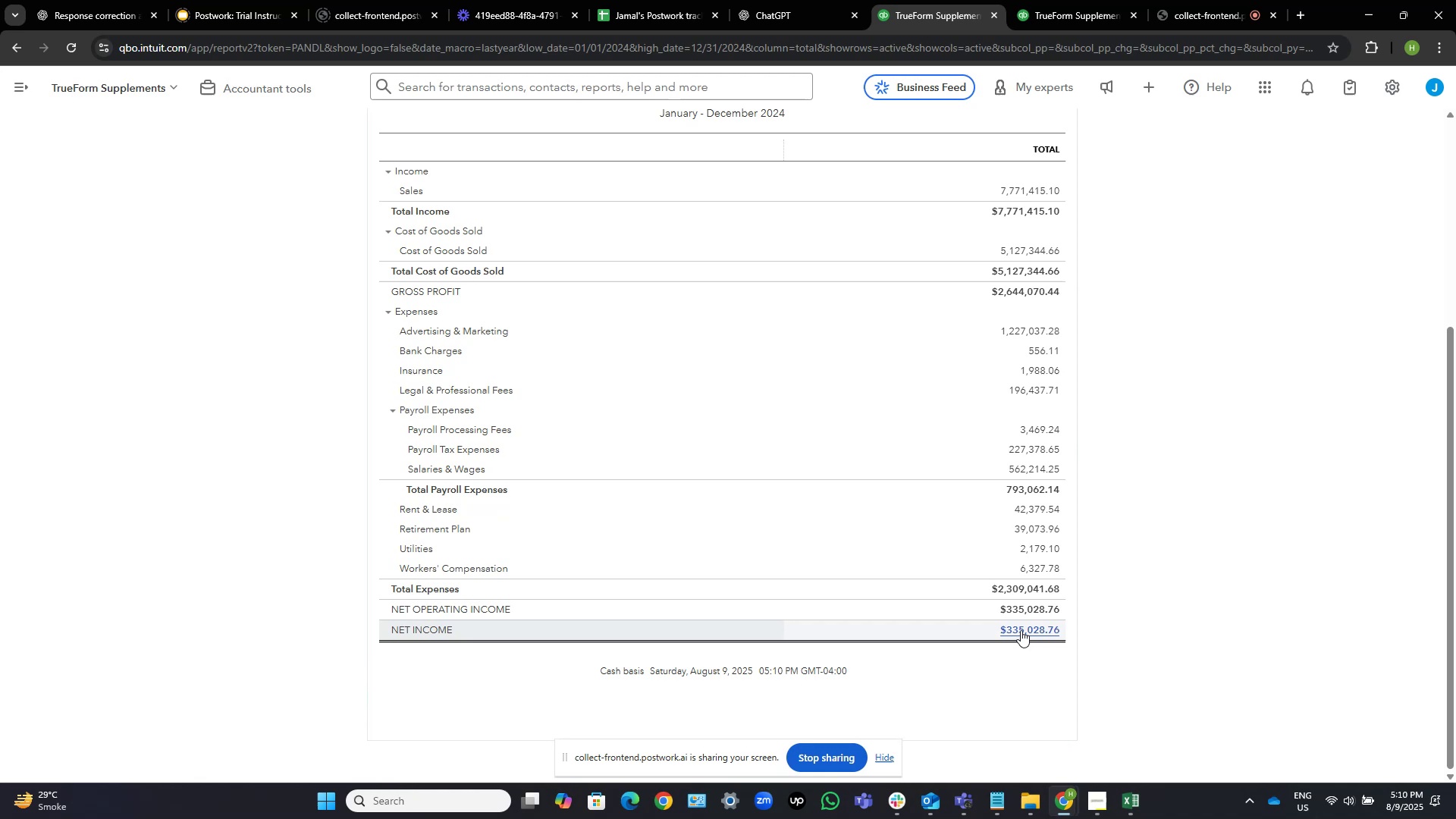 
left_click([1021, 630])
 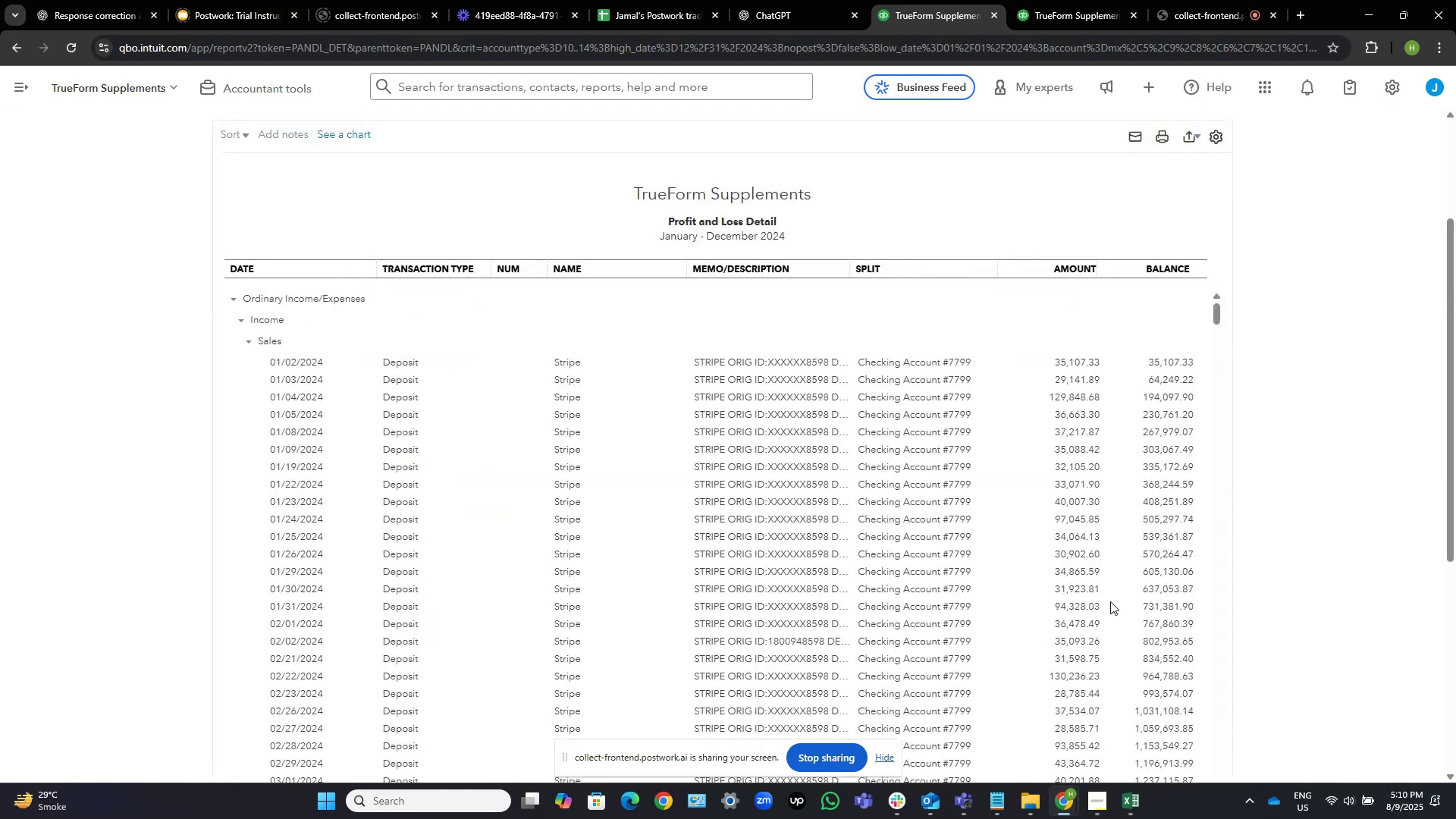 
wait(7.44)
 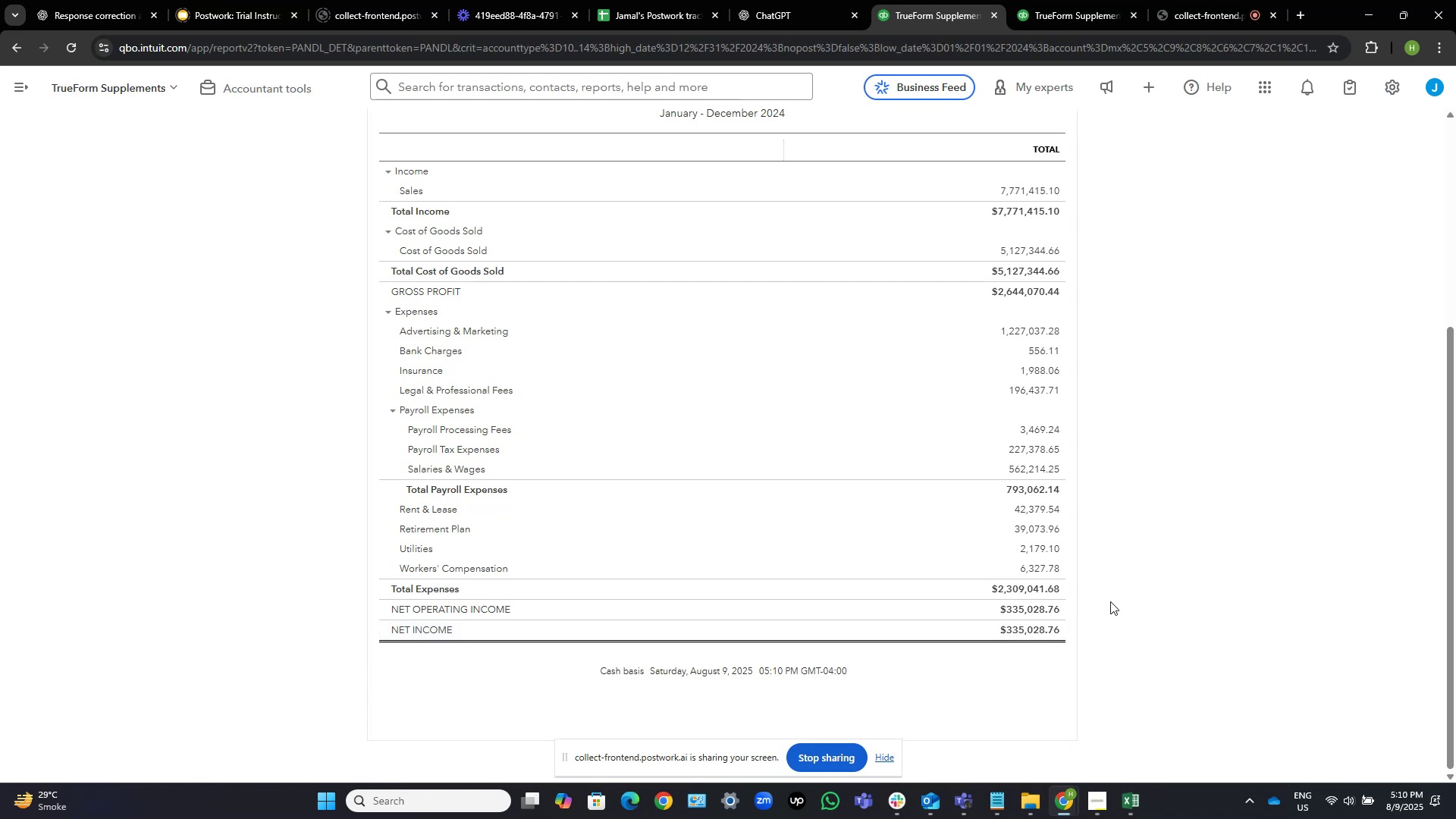 
scroll: coordinate [735, 547], scroll_direction: down, amount: 29.0
 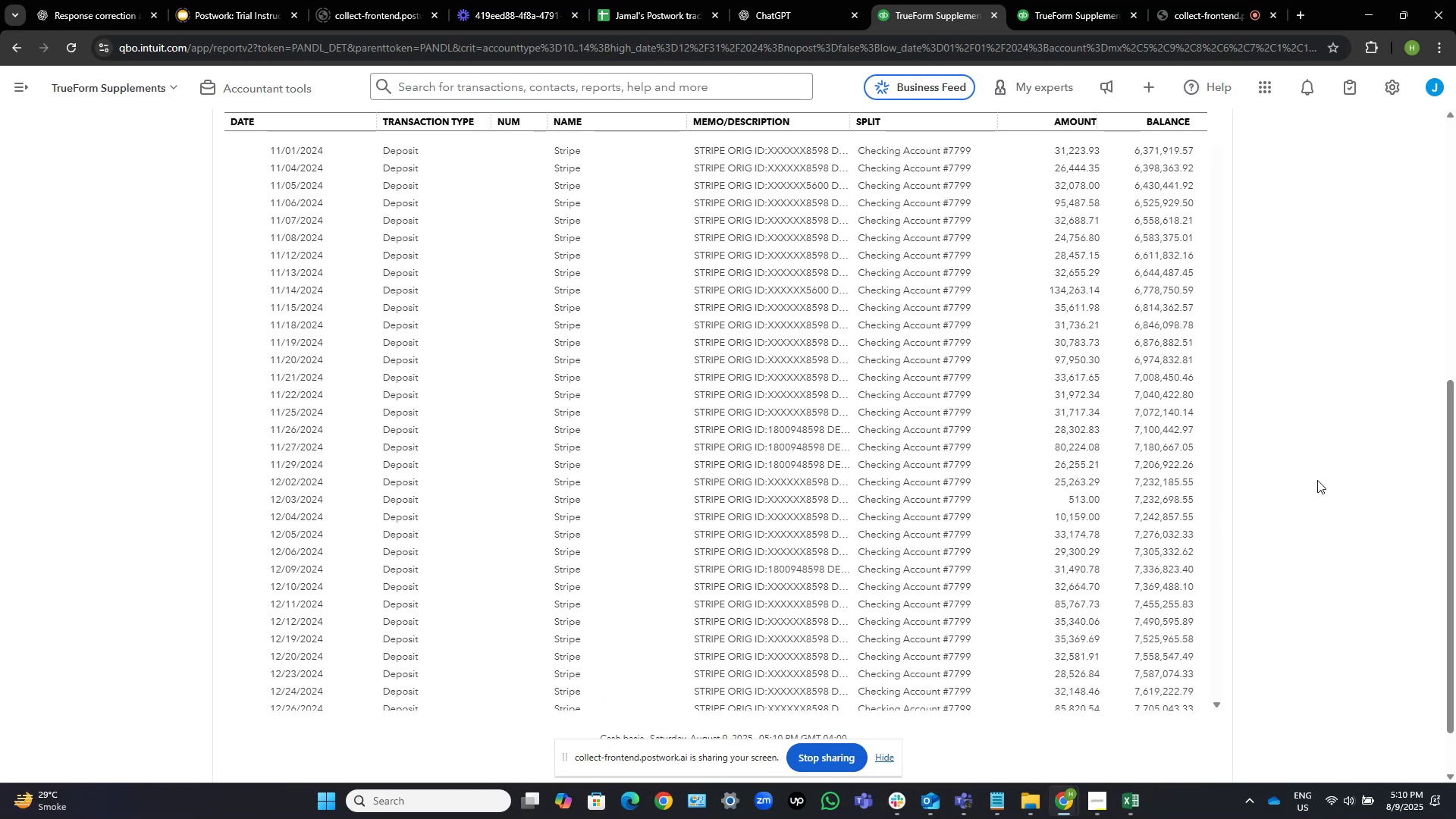 
scroll: coordinate [91, 269], scroll_direction: up, amount: 10.0
 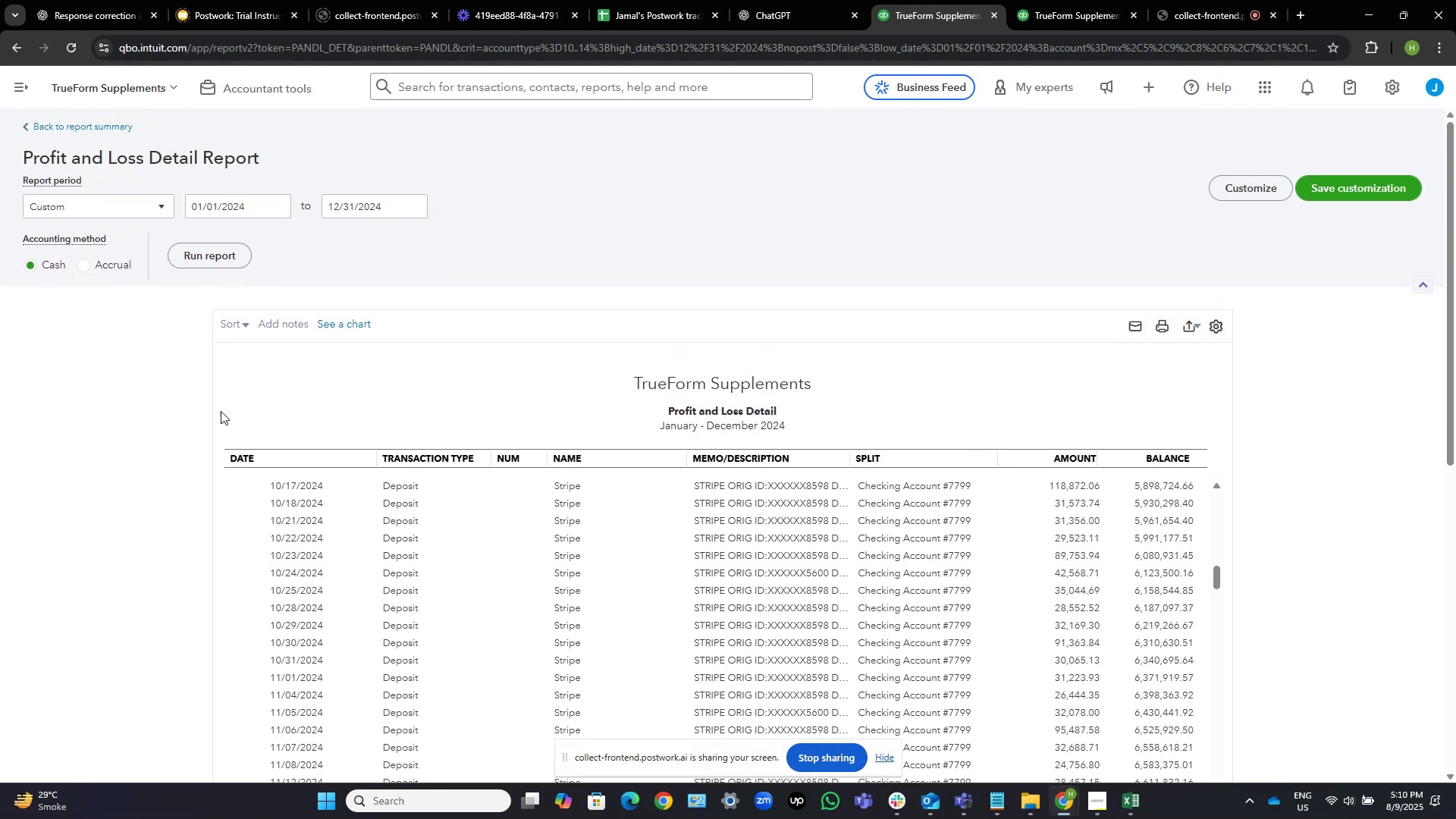 
mouse_move([262, 340])
 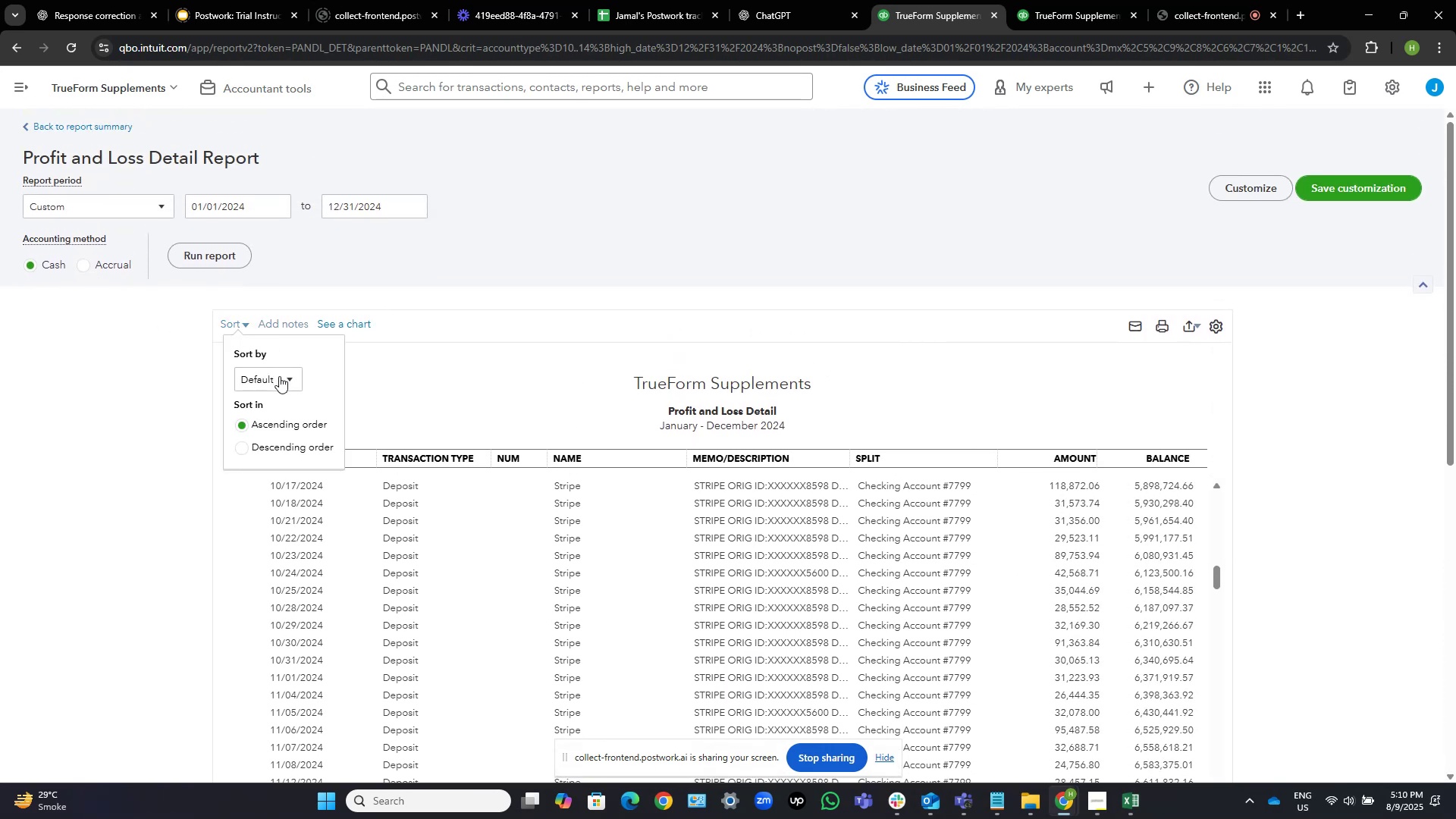 
left_click([279, 378])
 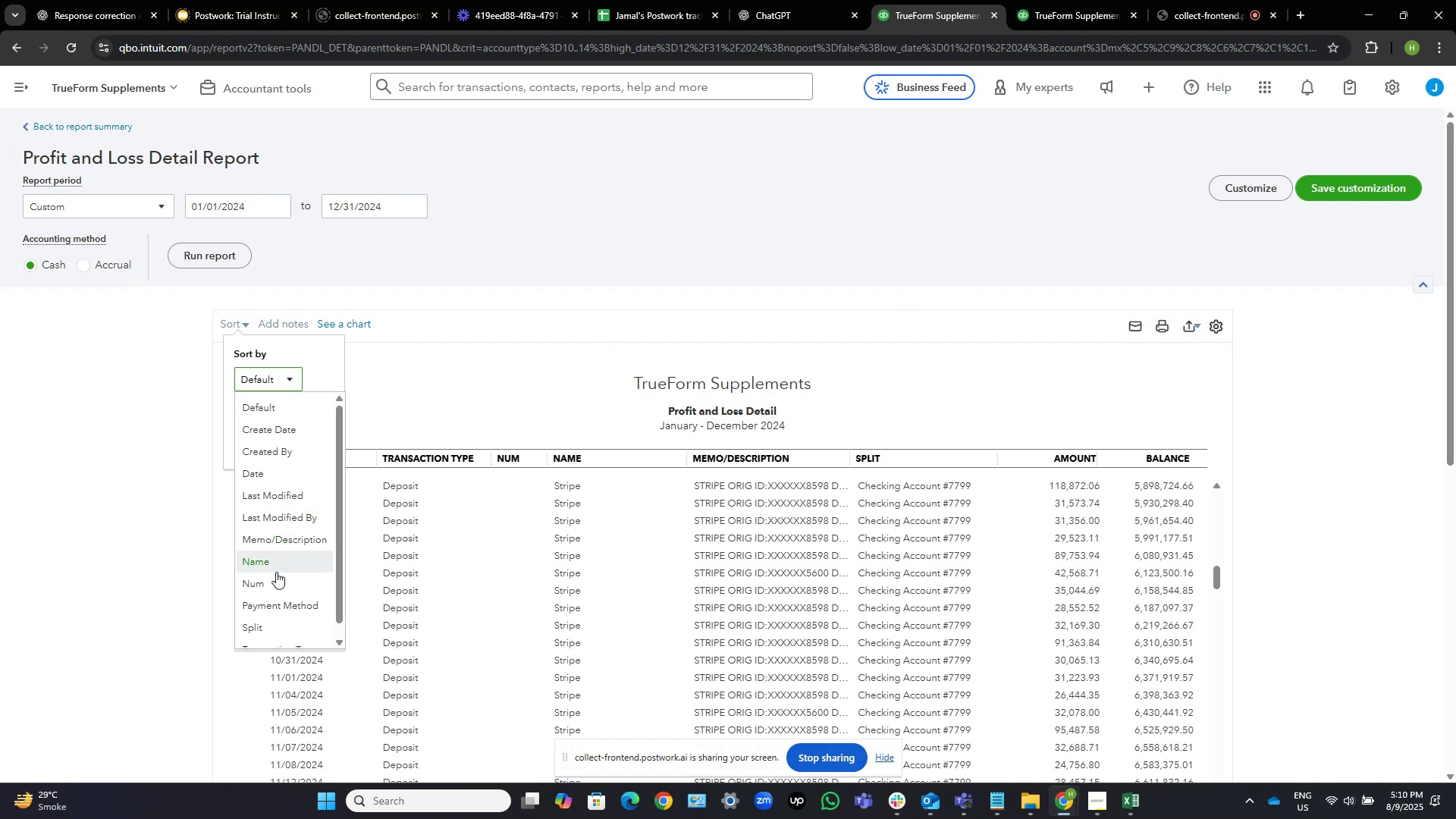 
left_click([271, 562])
 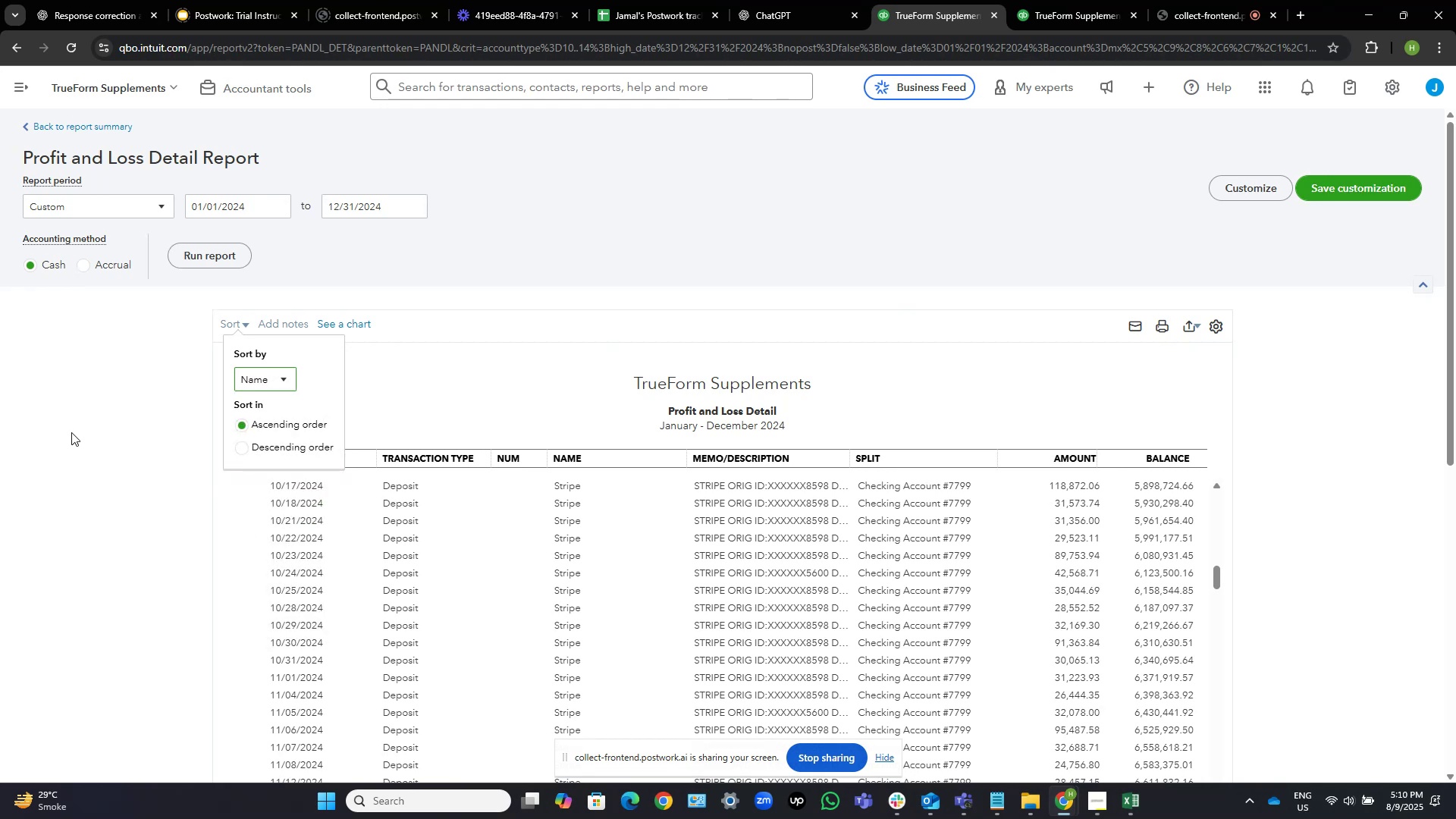 
left_click([71, 432])
 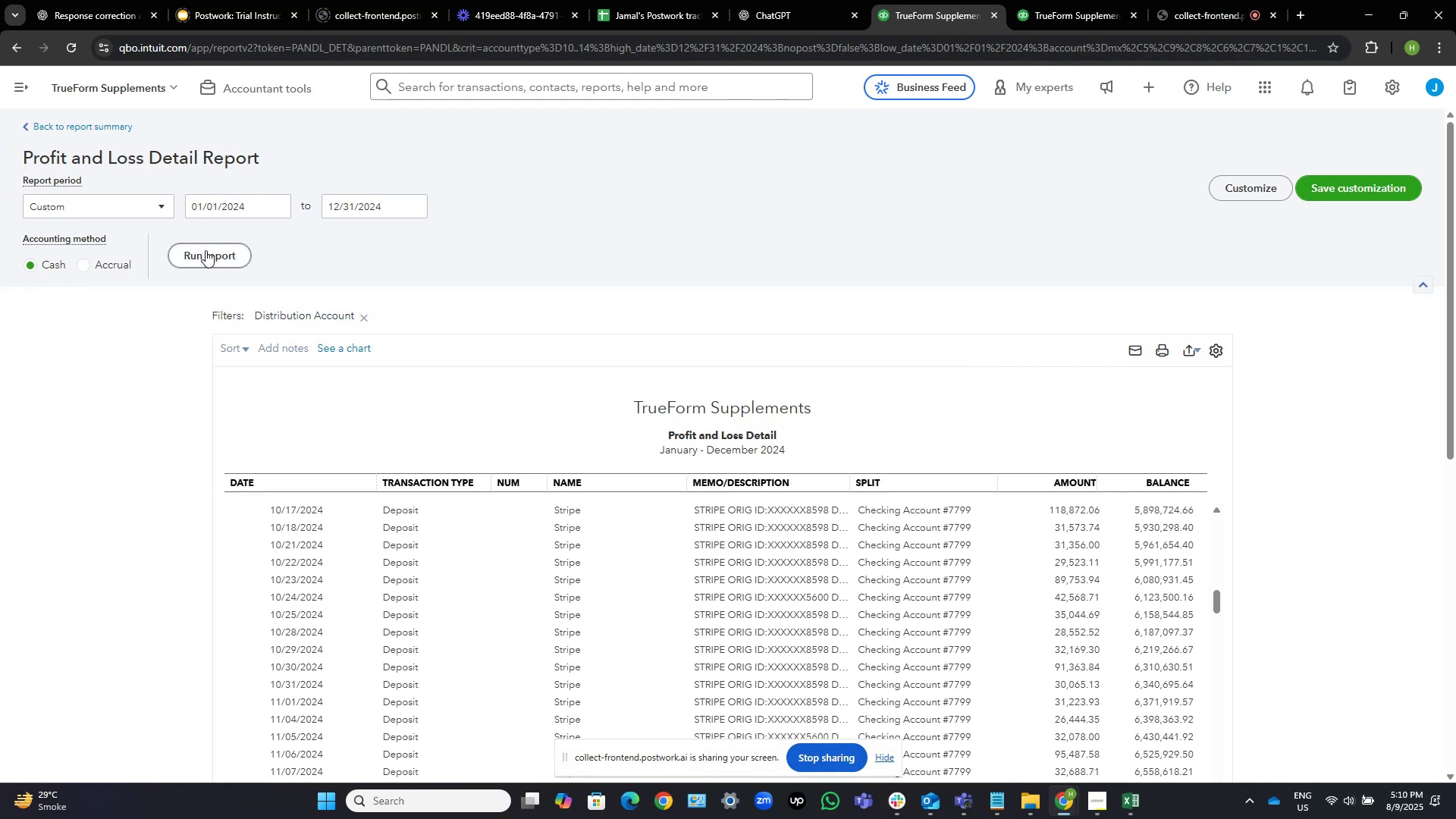 
left_click([206, 249])
 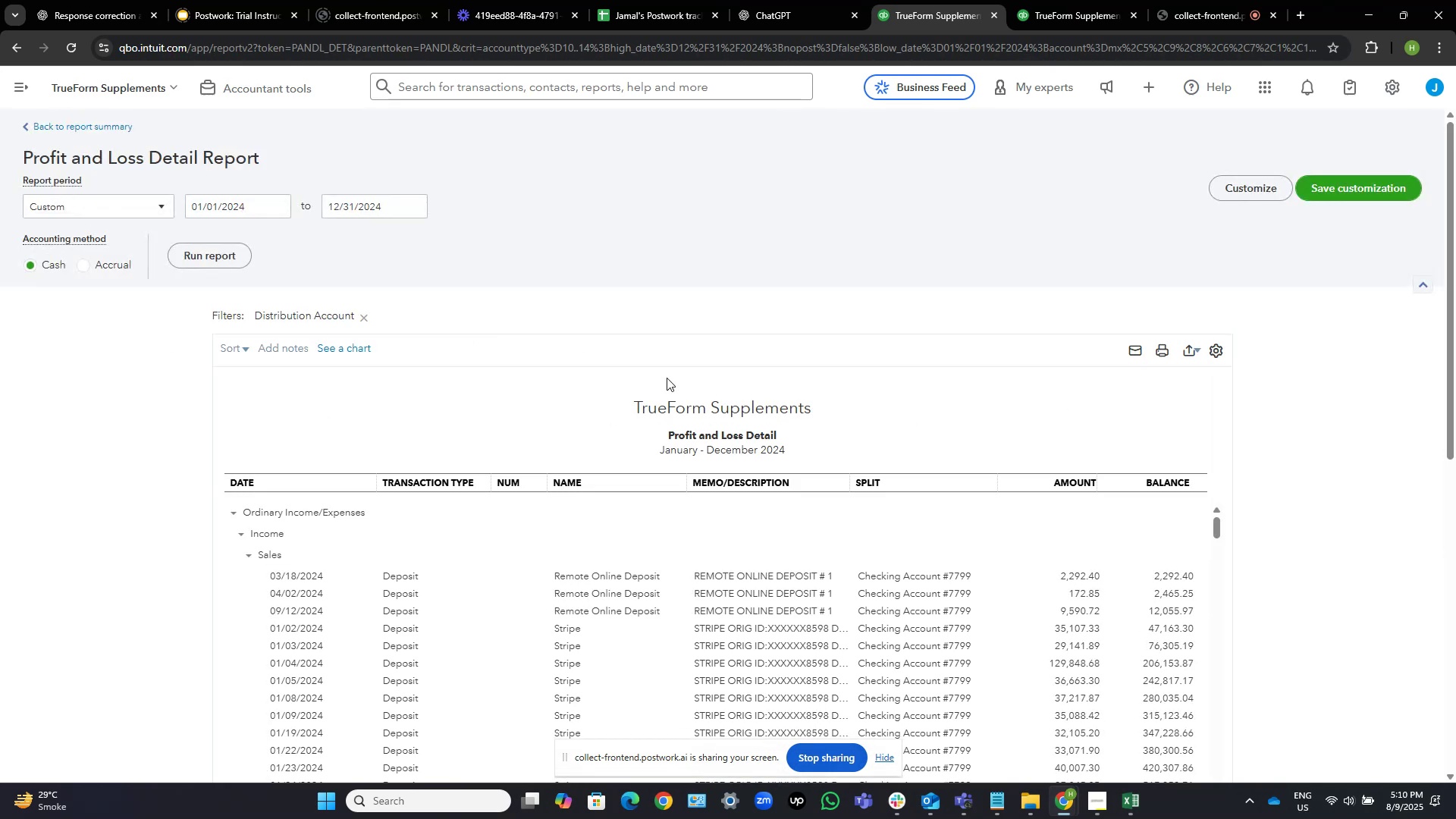 
scroll: coordinate [1345, 522], scroll_direction: down, amount: 3.0
 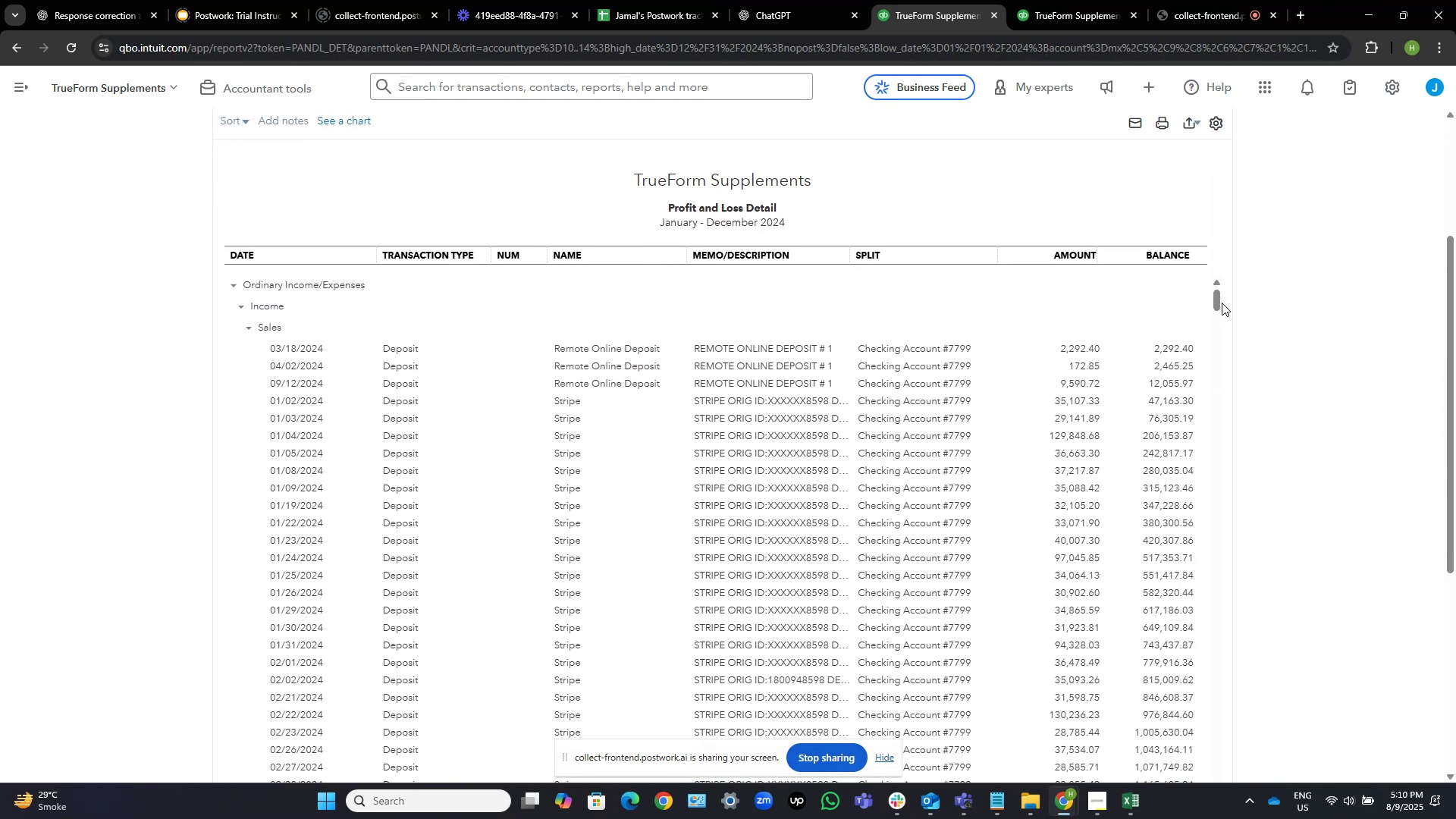 
left_click_drag(start_coordinate=[1218, 301], to_coordinate=[1194, 663])
 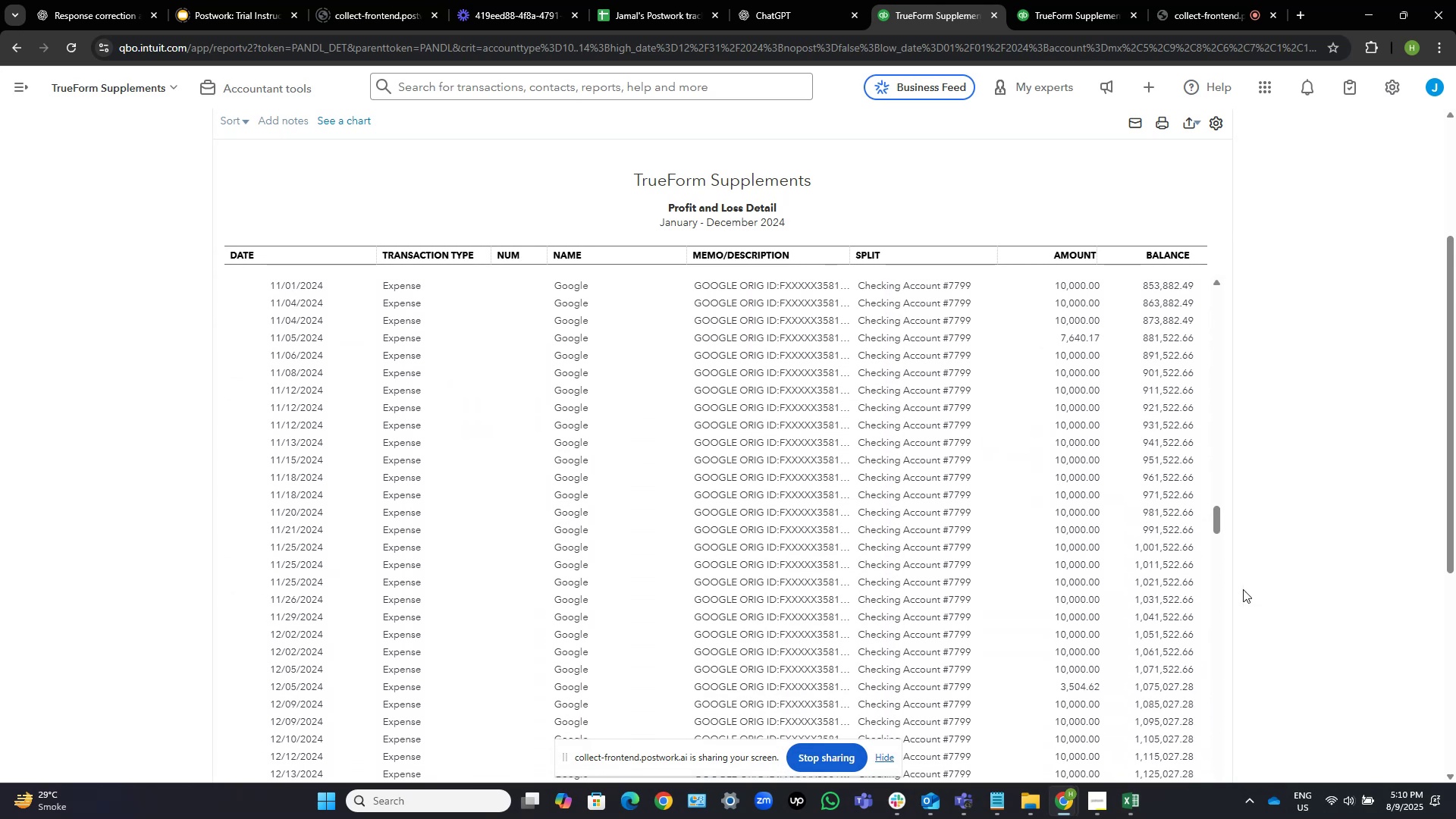 
scroll: coordinate [1267, 556], scroll_direction: down, amount: 3.0
 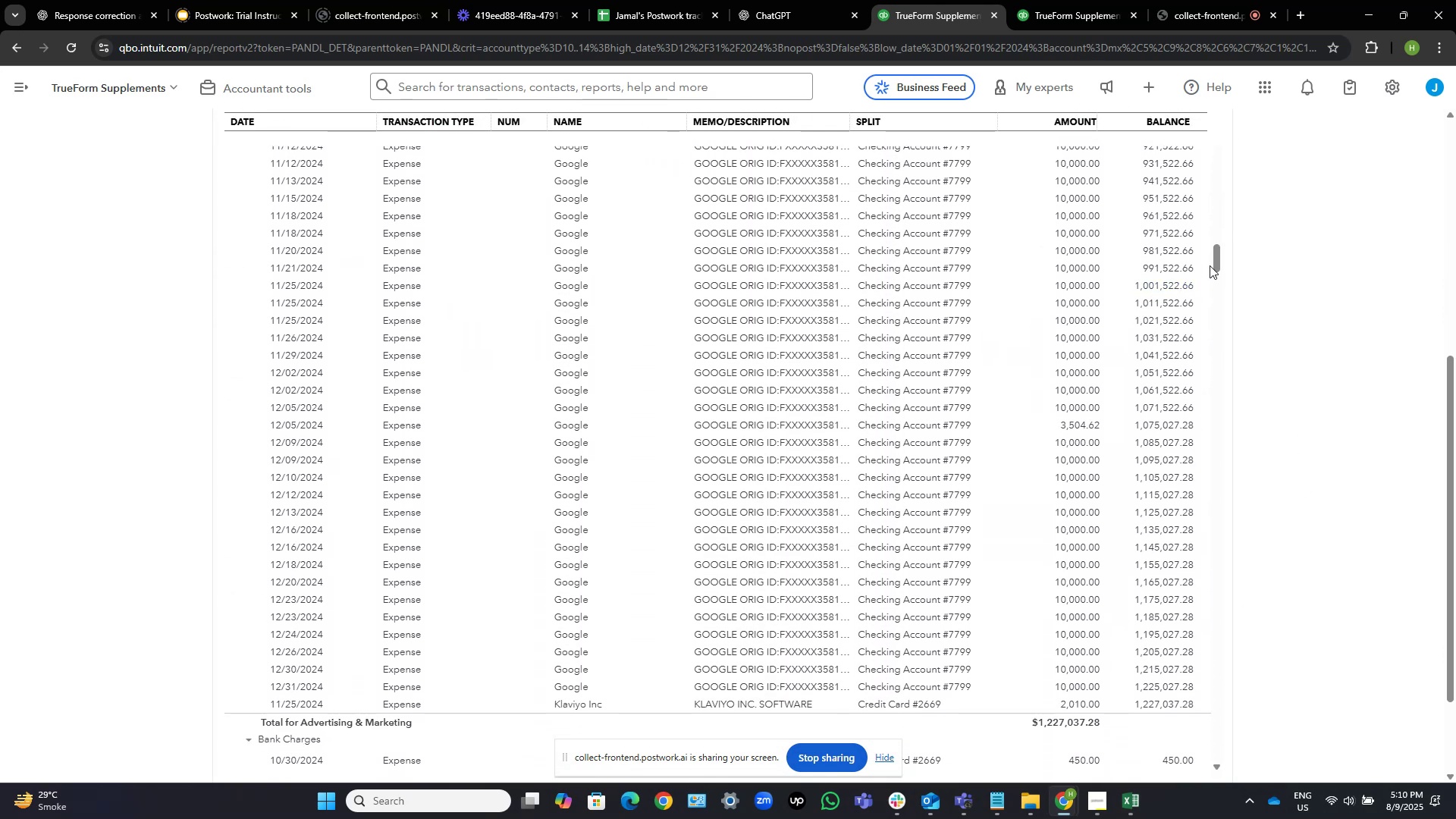 
left_click_drag(start_coordinate=[1212, 259], to_coordinate=[1212, 572])
 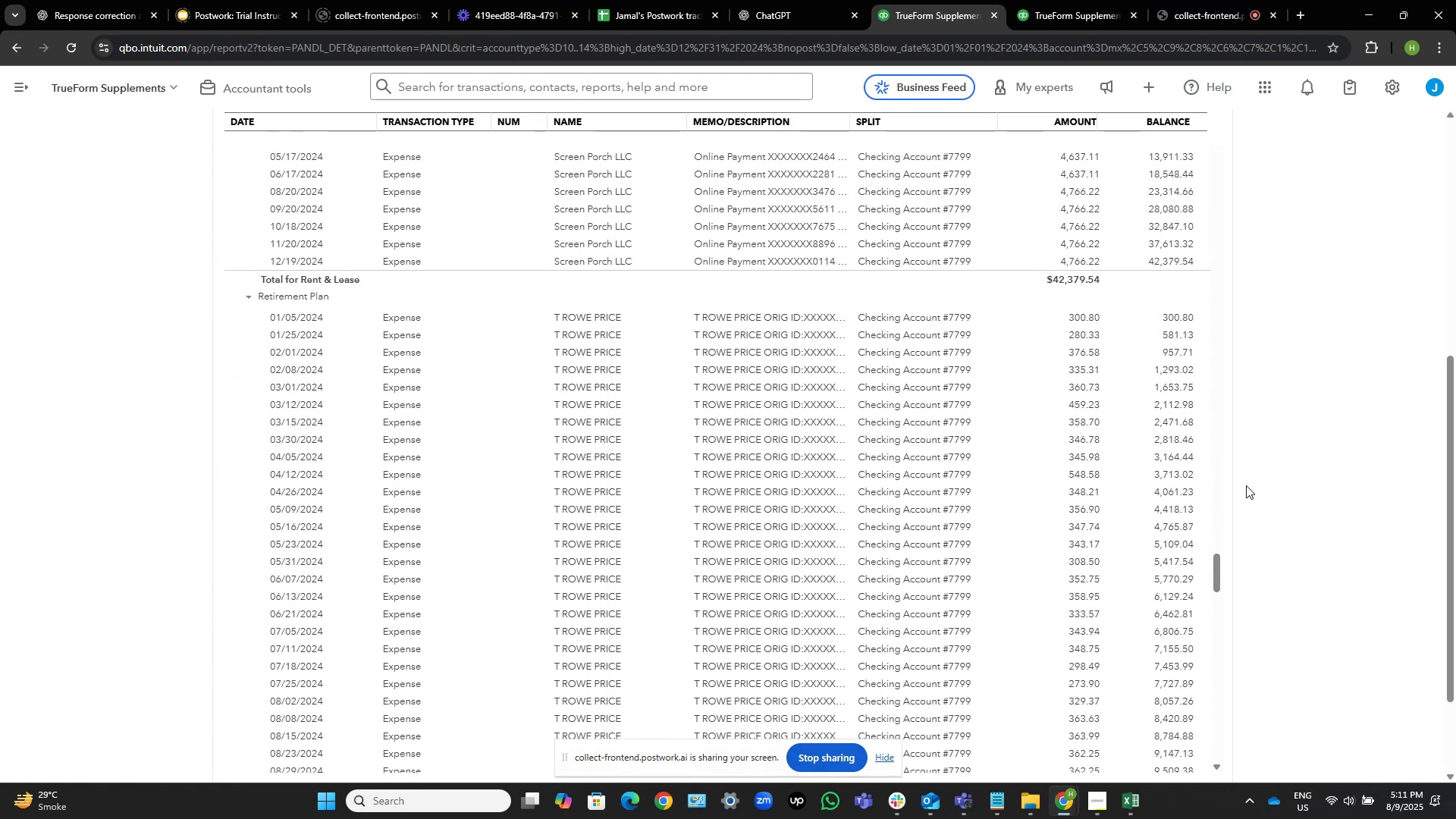 
scroll: coordinate [1282, 406], scroll_direction: down, amount: 2.0
 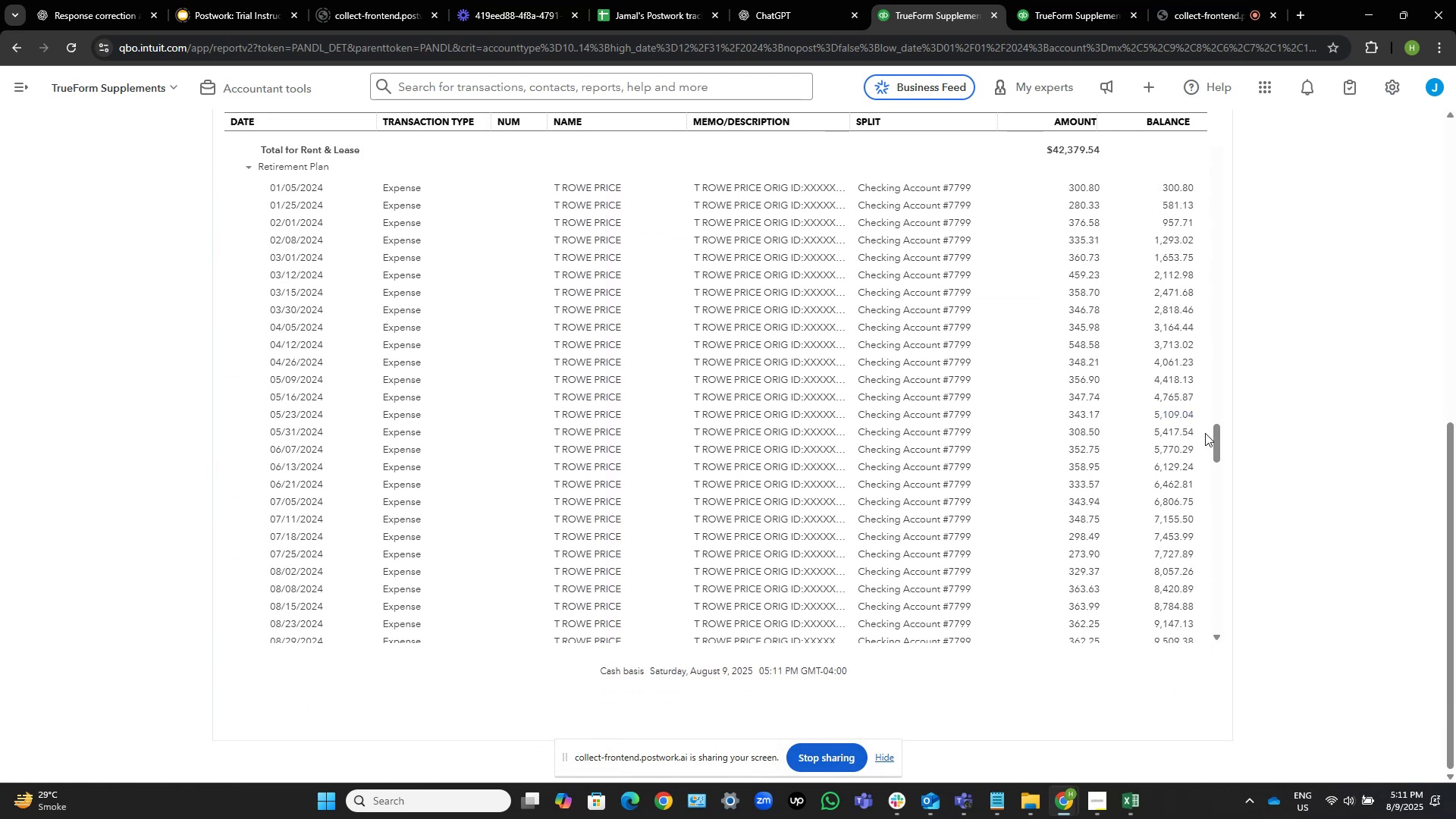 
left_click_drag(start_coordinate=[1214, 441], to_coordinate=[1198, 584])
 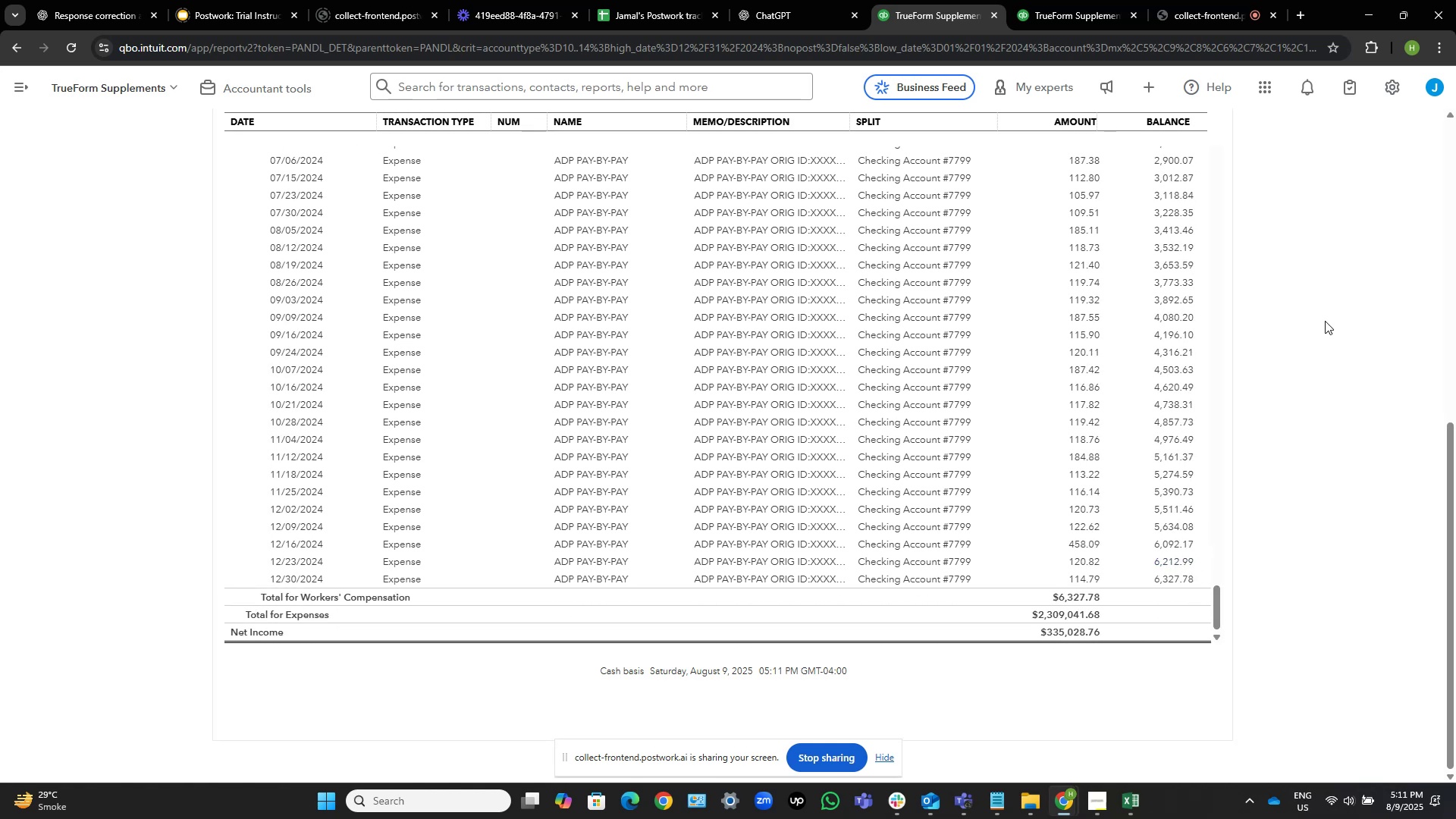 
scroll: coordinate [1321, 328], scroll_direction: down, amount: 4.0
 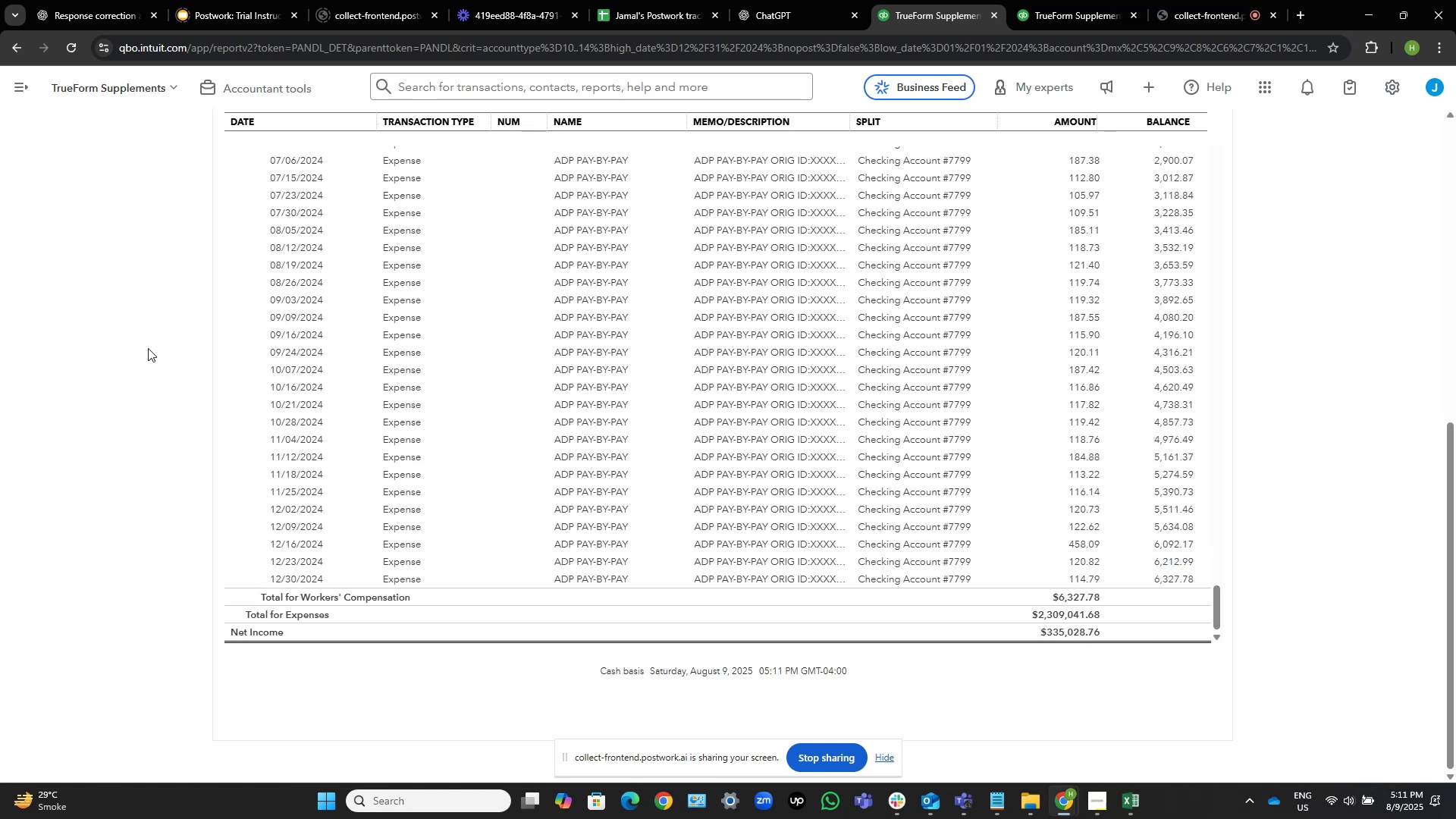 
scroll: coordinate [151, 340], scroll_direction: up, amount: 12.0
 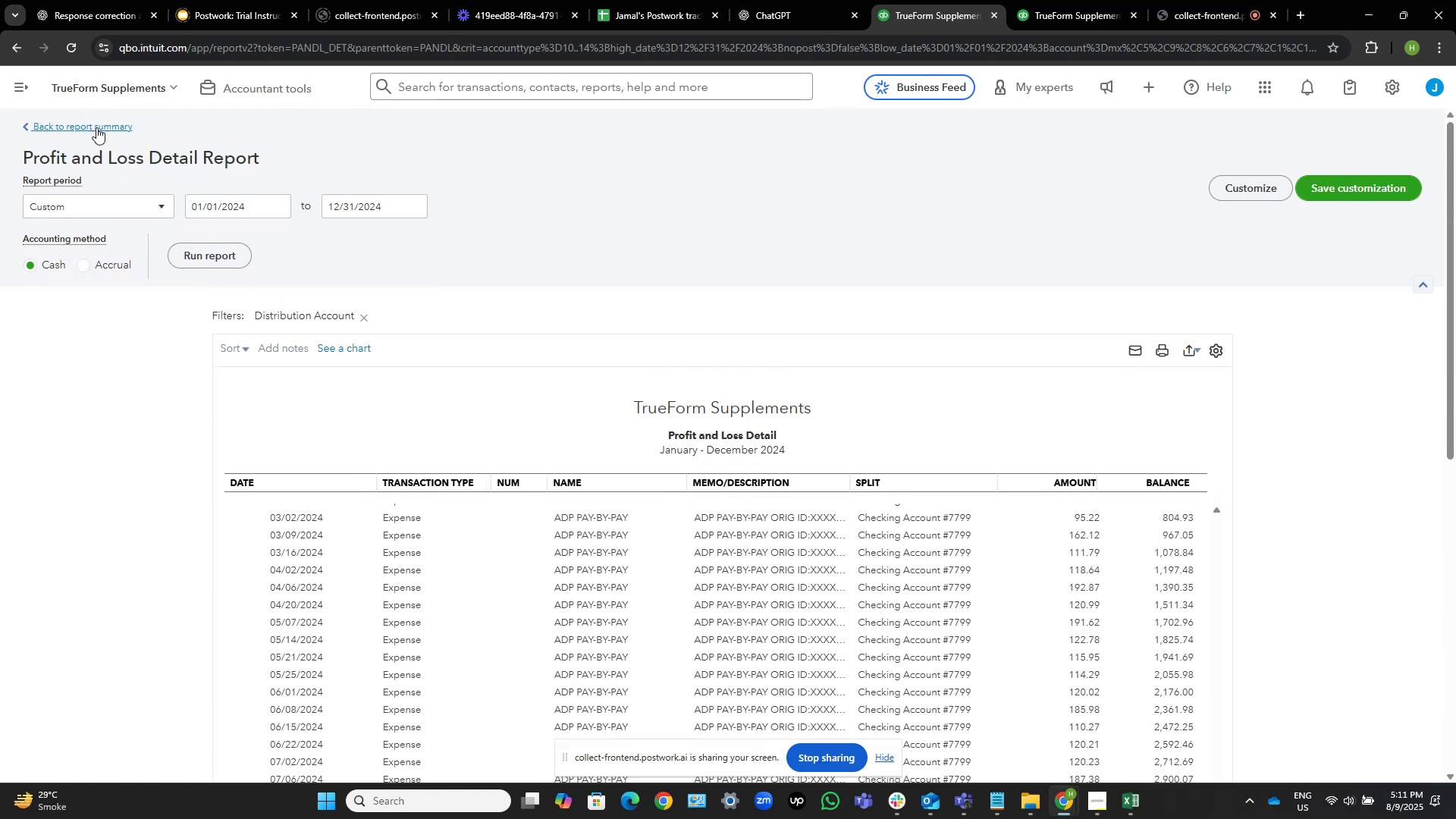 
left_click([97, 124])
 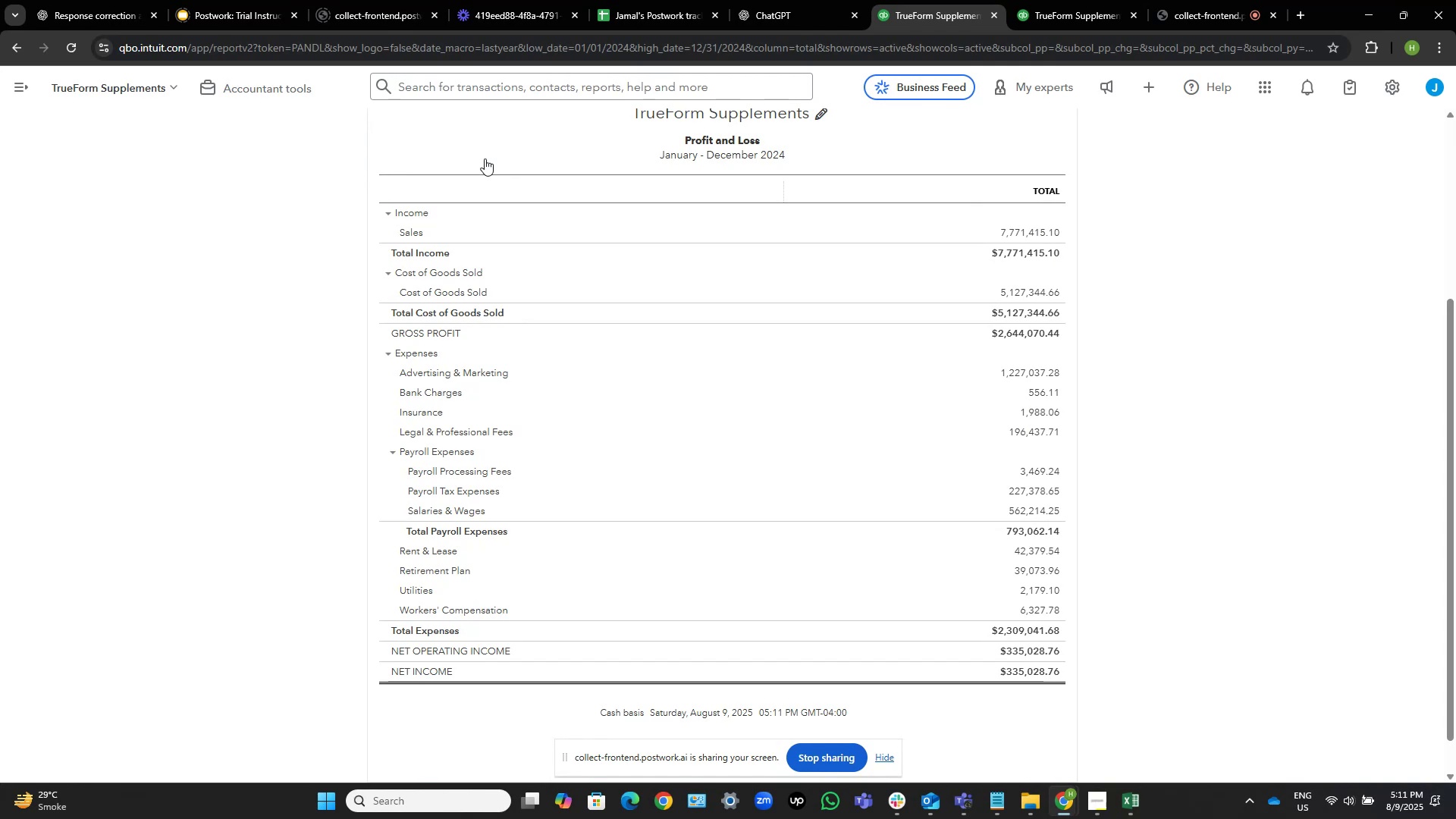 